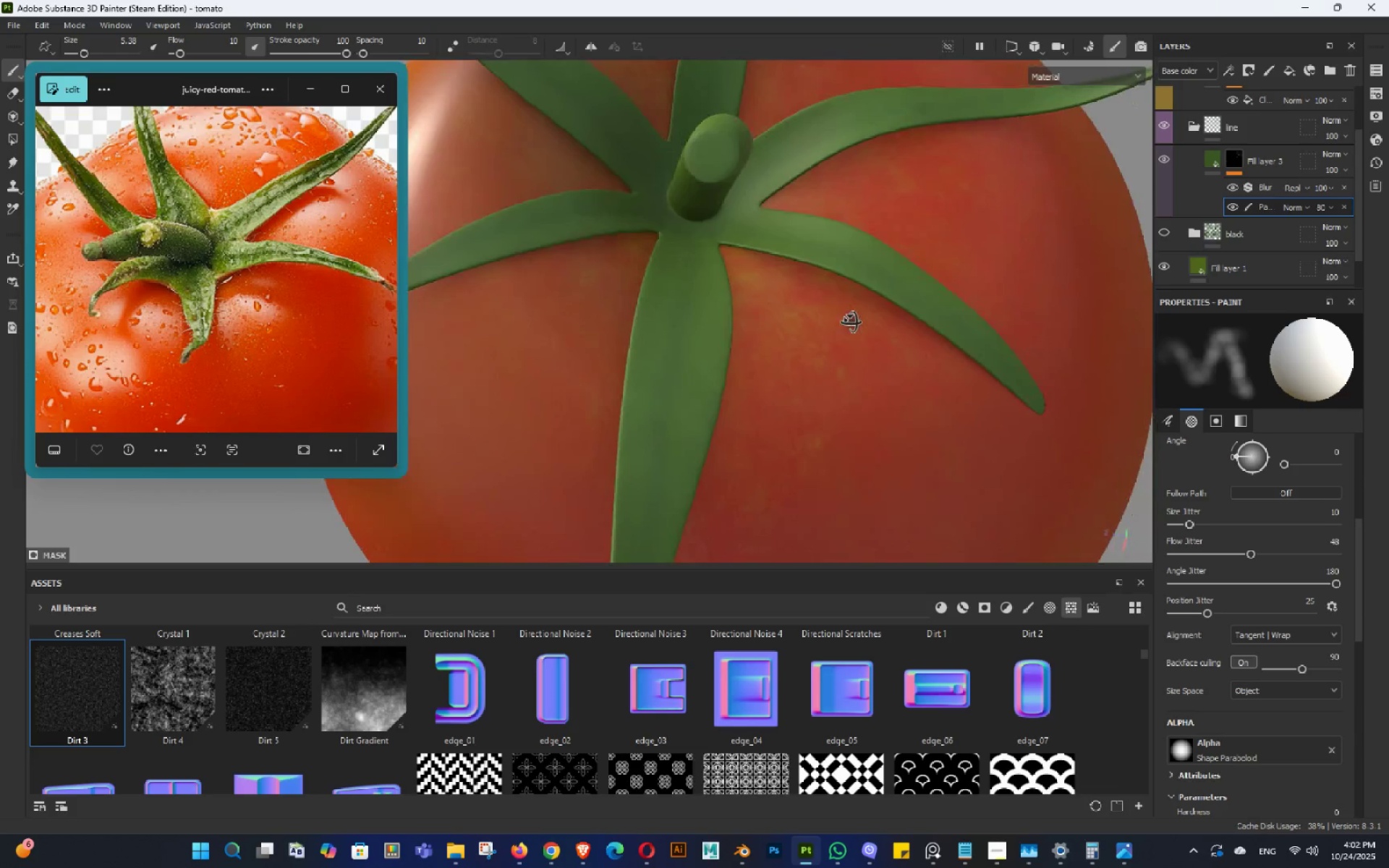 
hold_key(key=AltLeft, duration=0.75)
 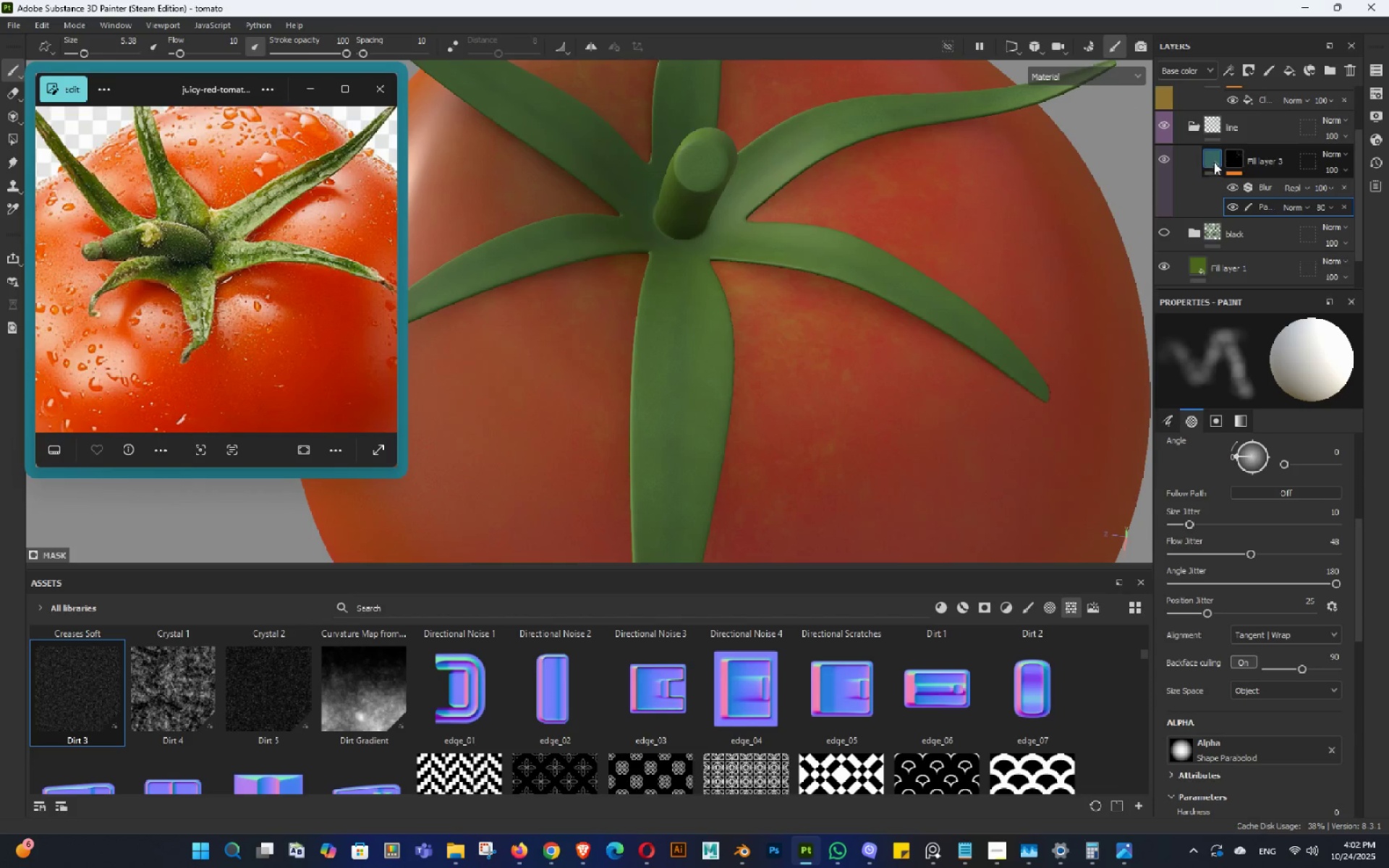 
left_click([1214, 162])
 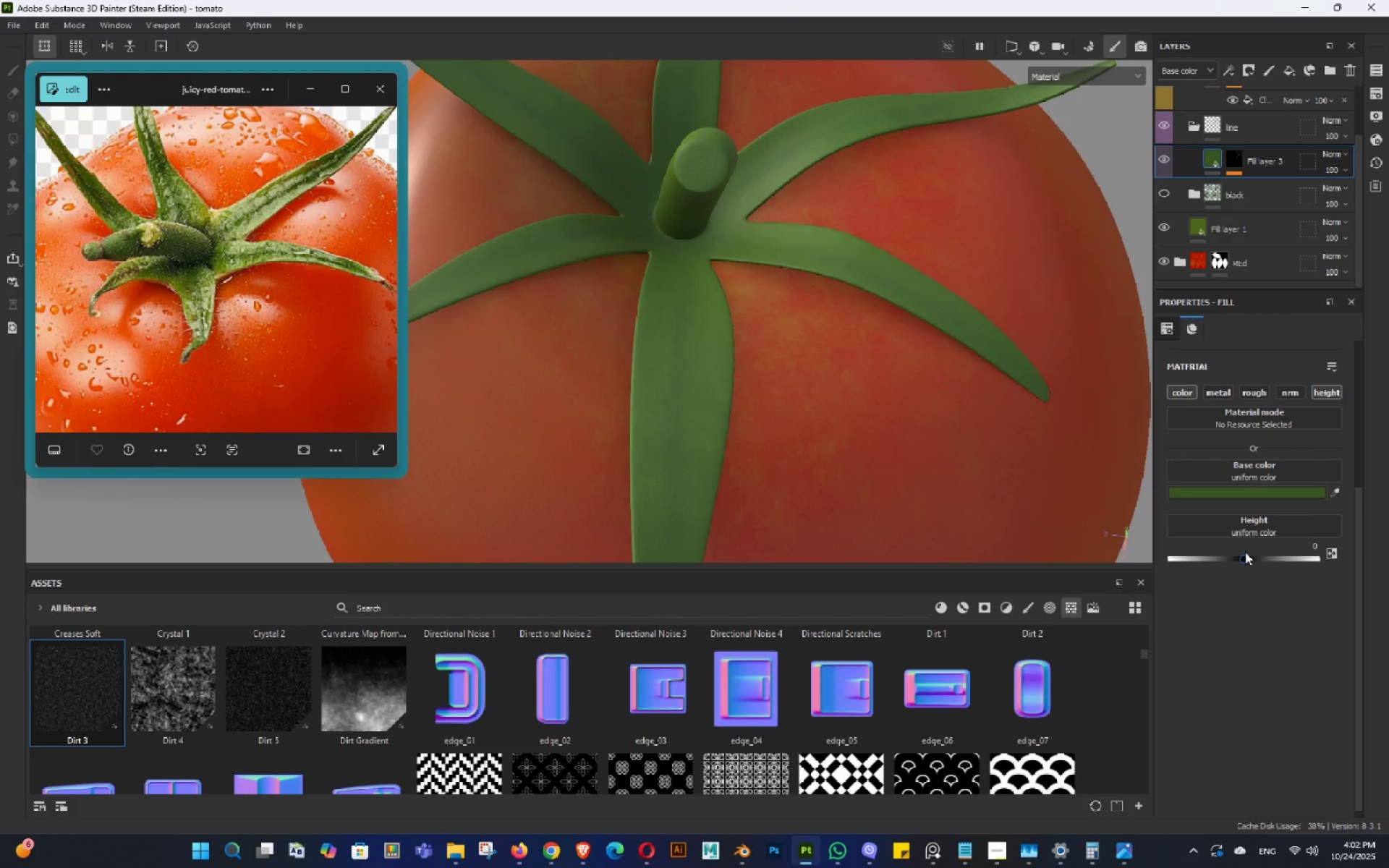 
left_click([1243, 554])
 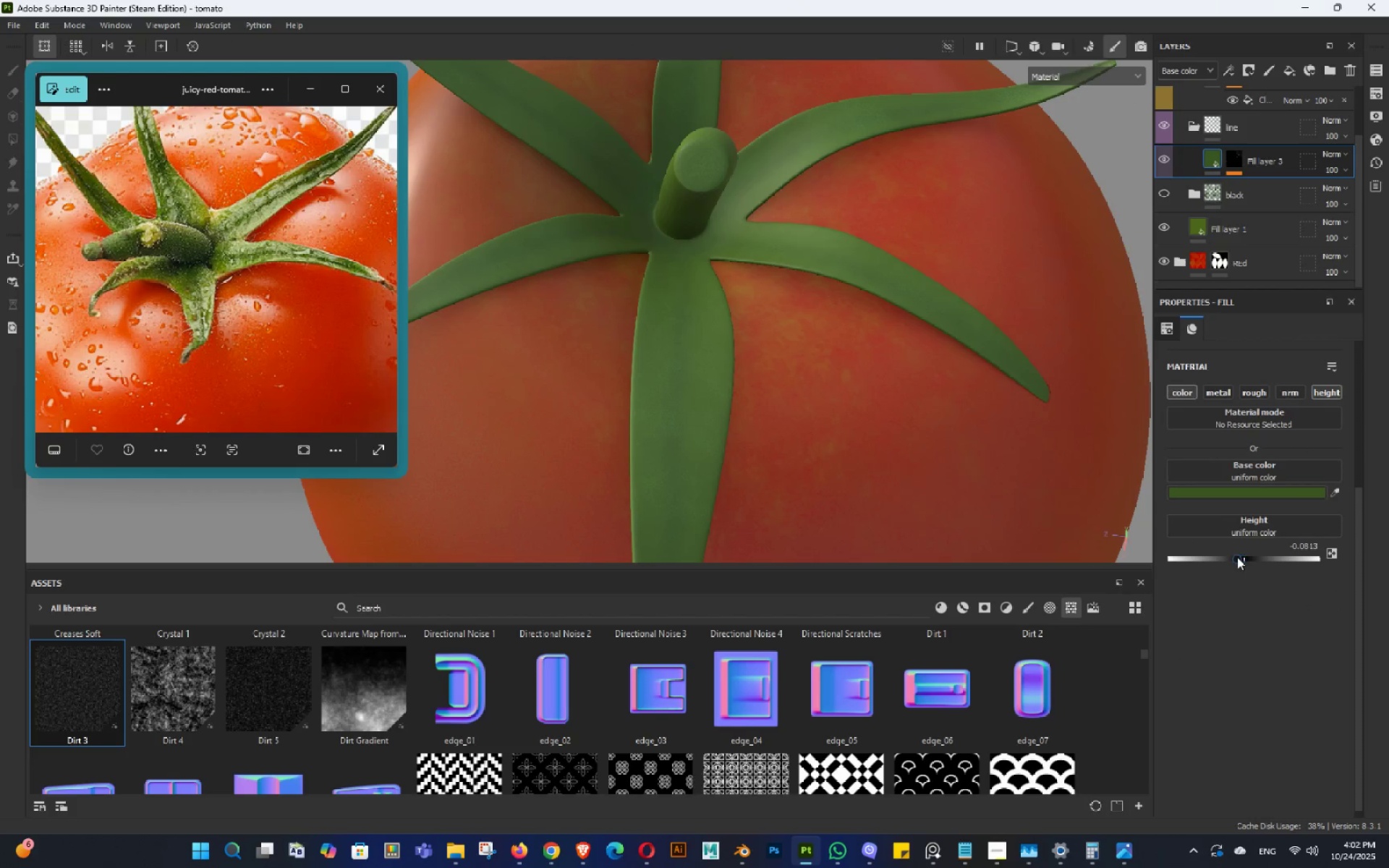 
double_click([1237, 557])
 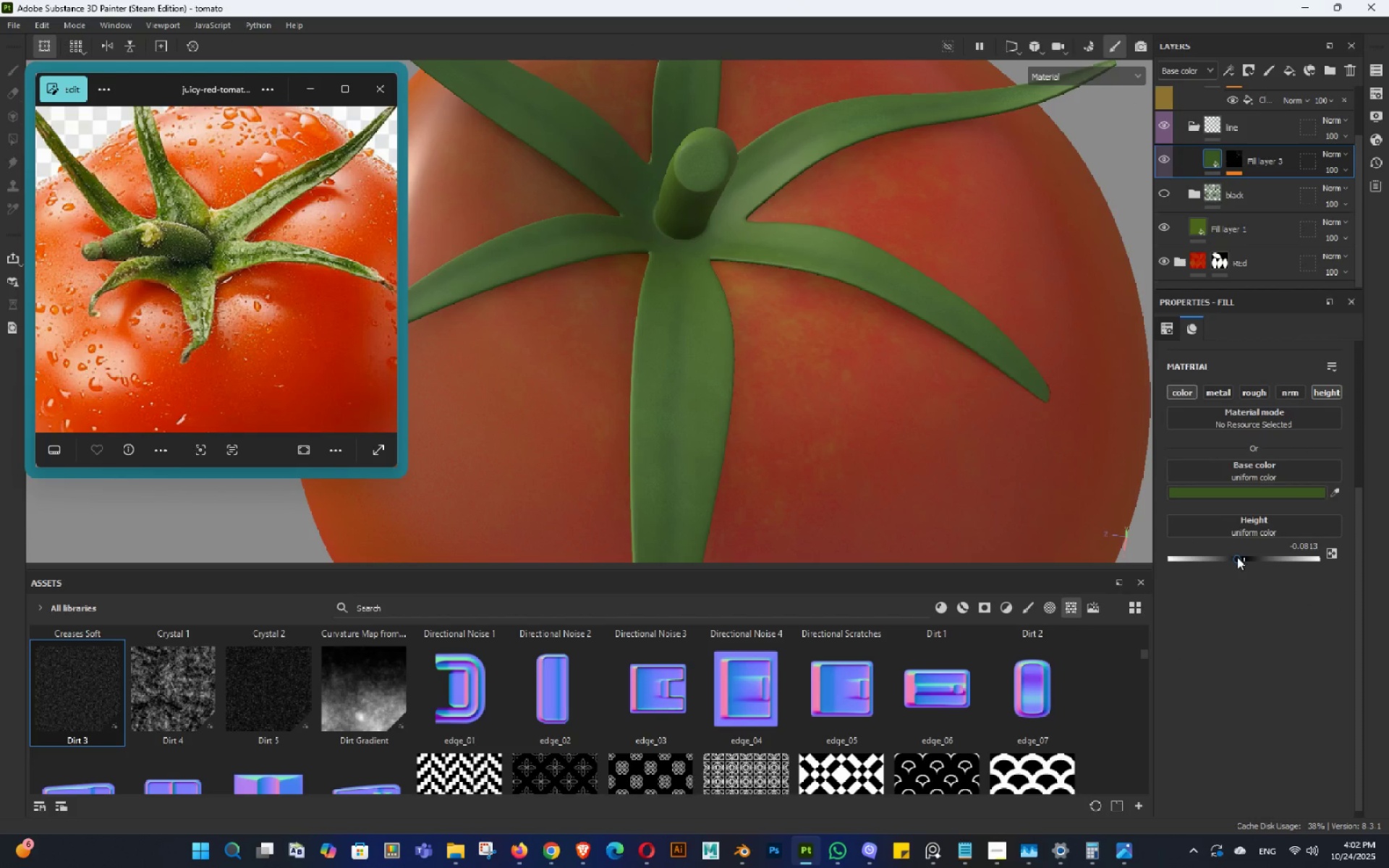 
left_click([1223, 563])
 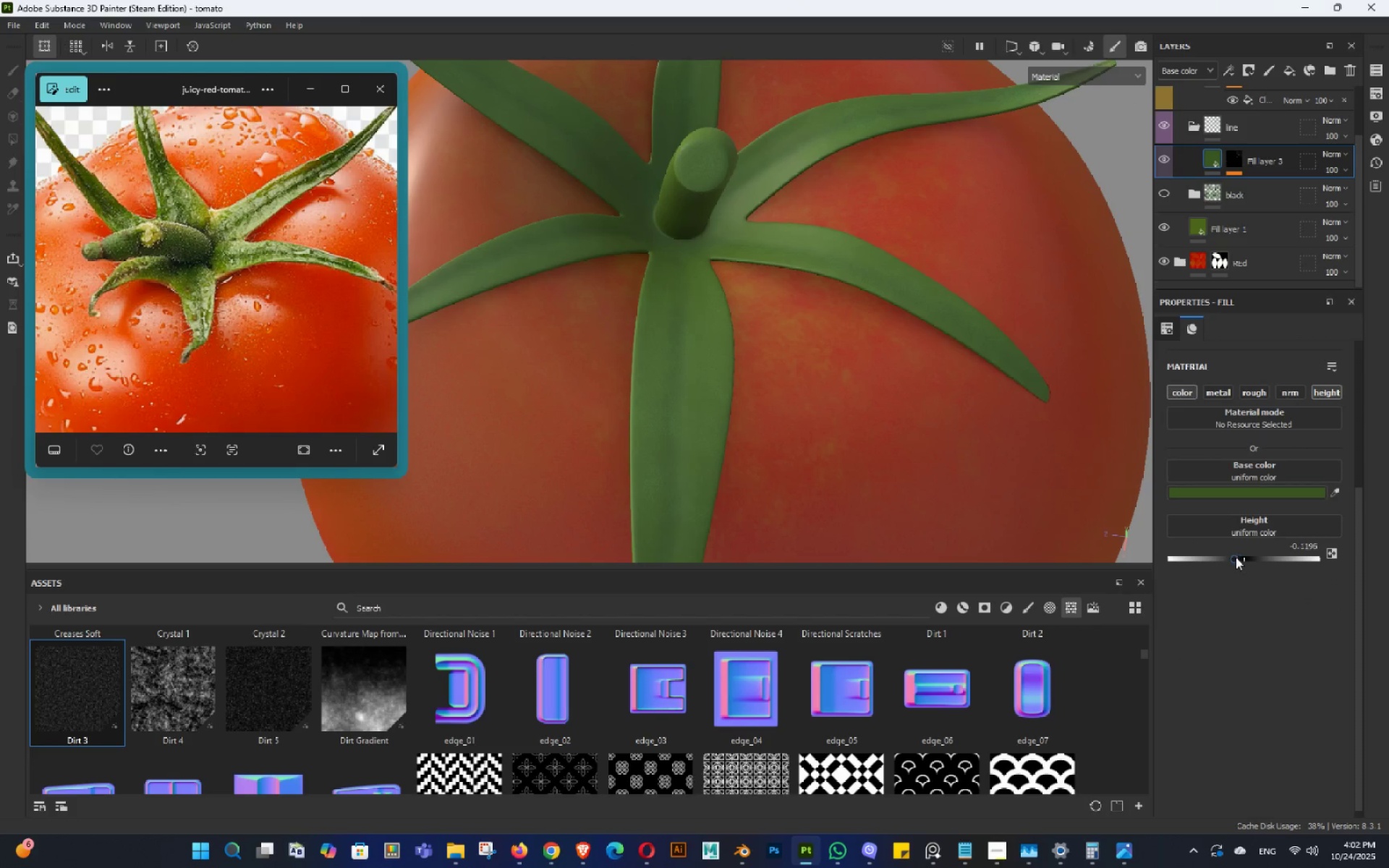 
double_click([1254, 557])
 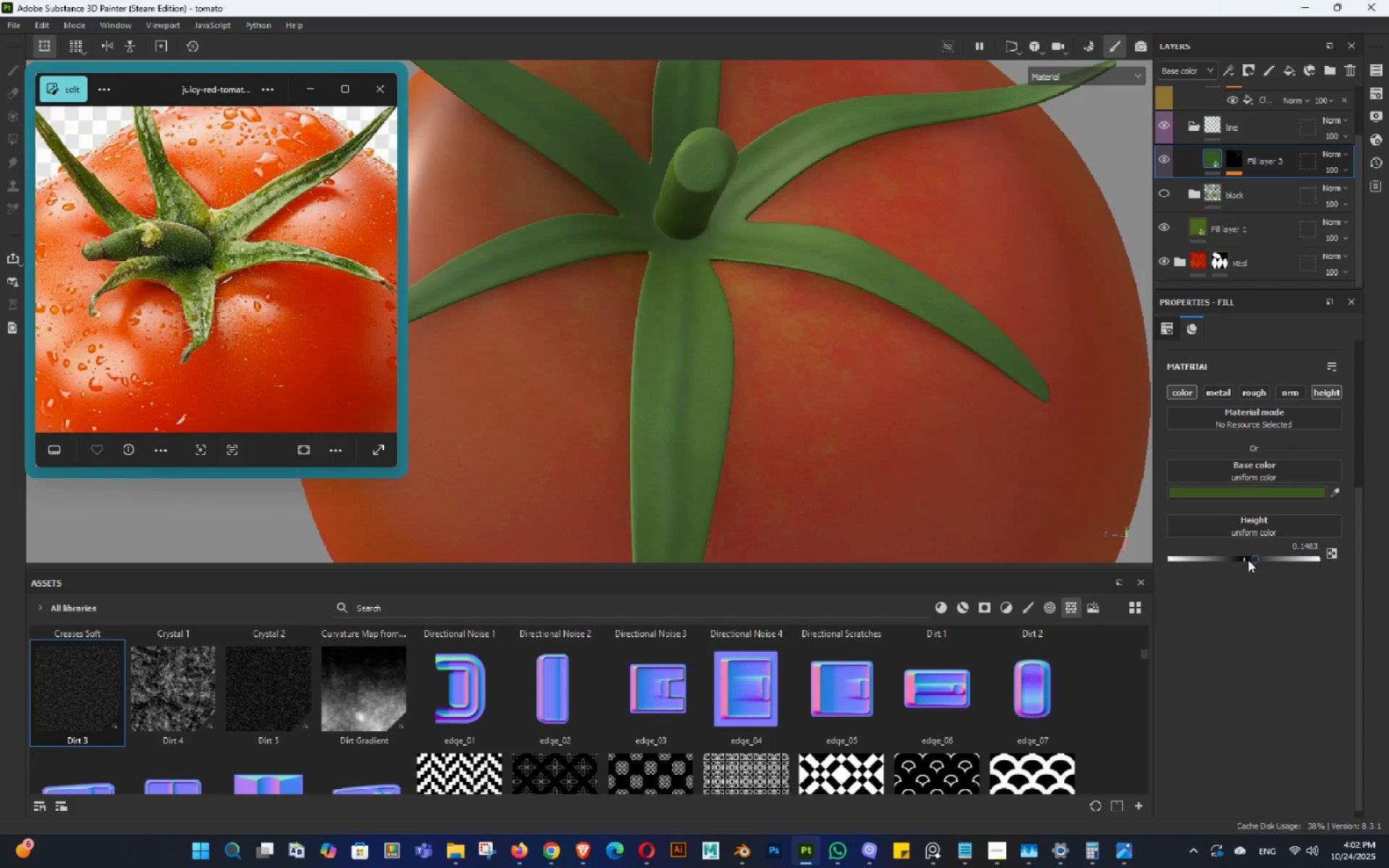 
hold_key(key=AltLeft, duration=0.31)
 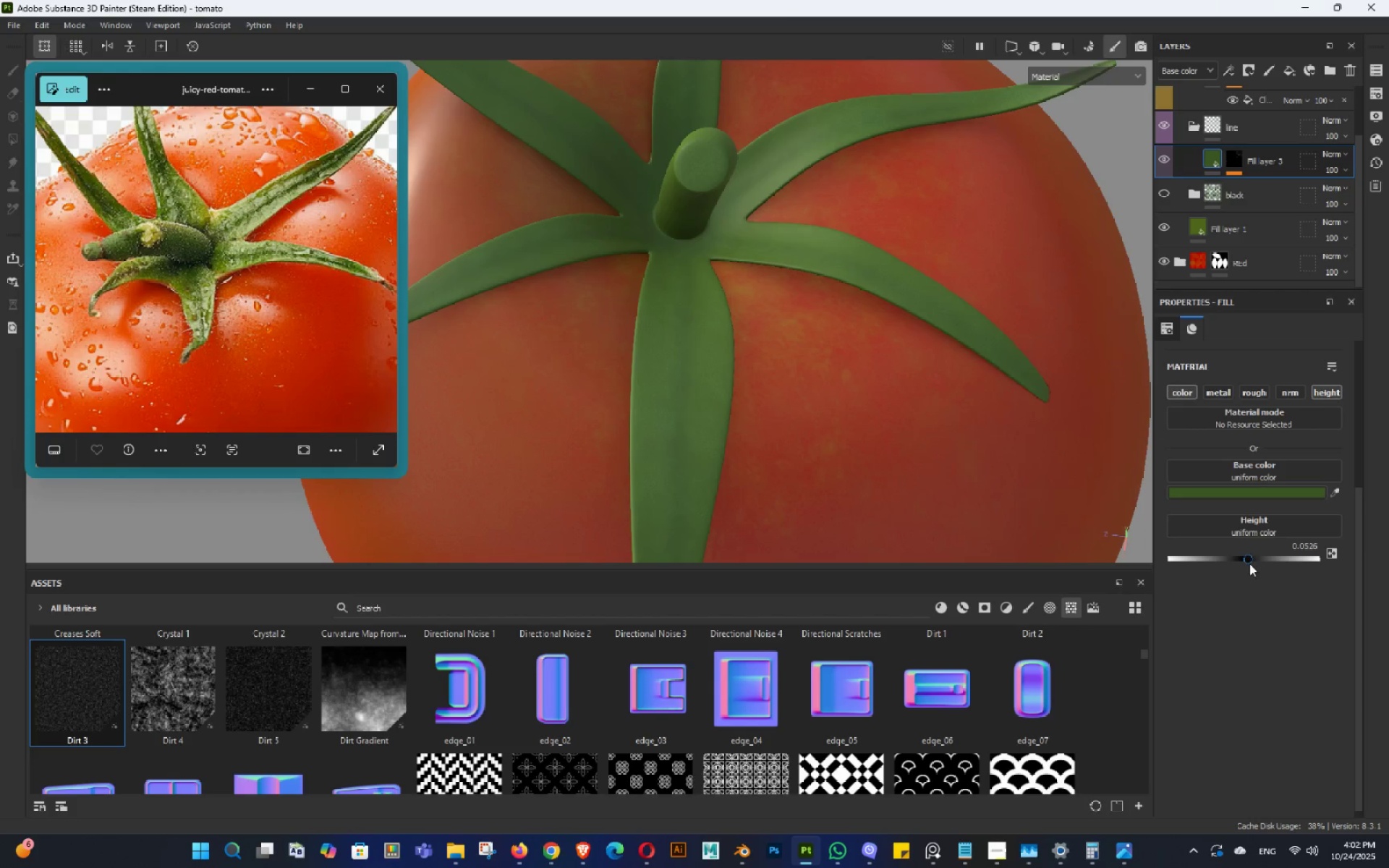 
hold_key(key=AltLeft, duration=1.5)
 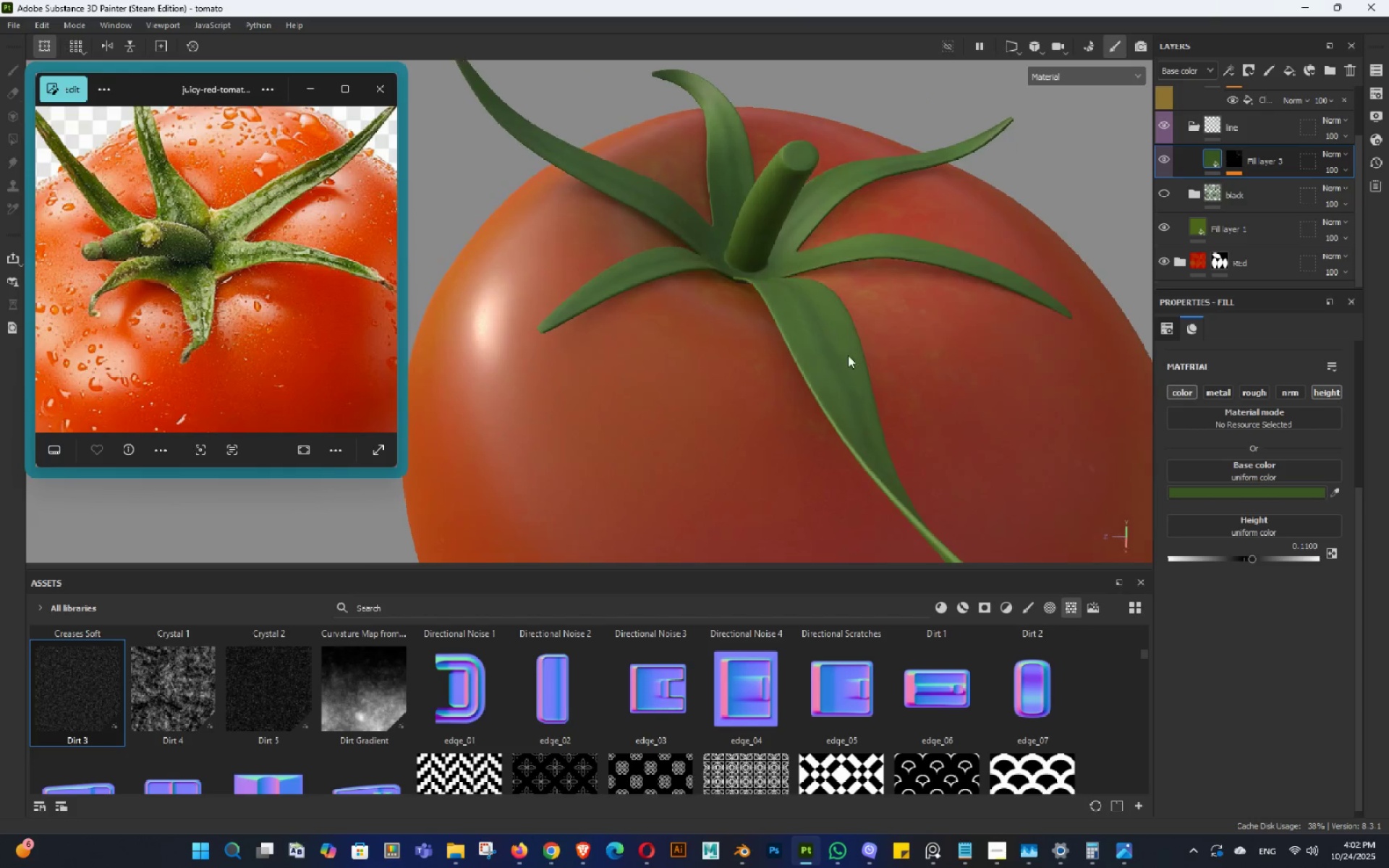 
hold_key(key=AltLeft, duration=1.51)
 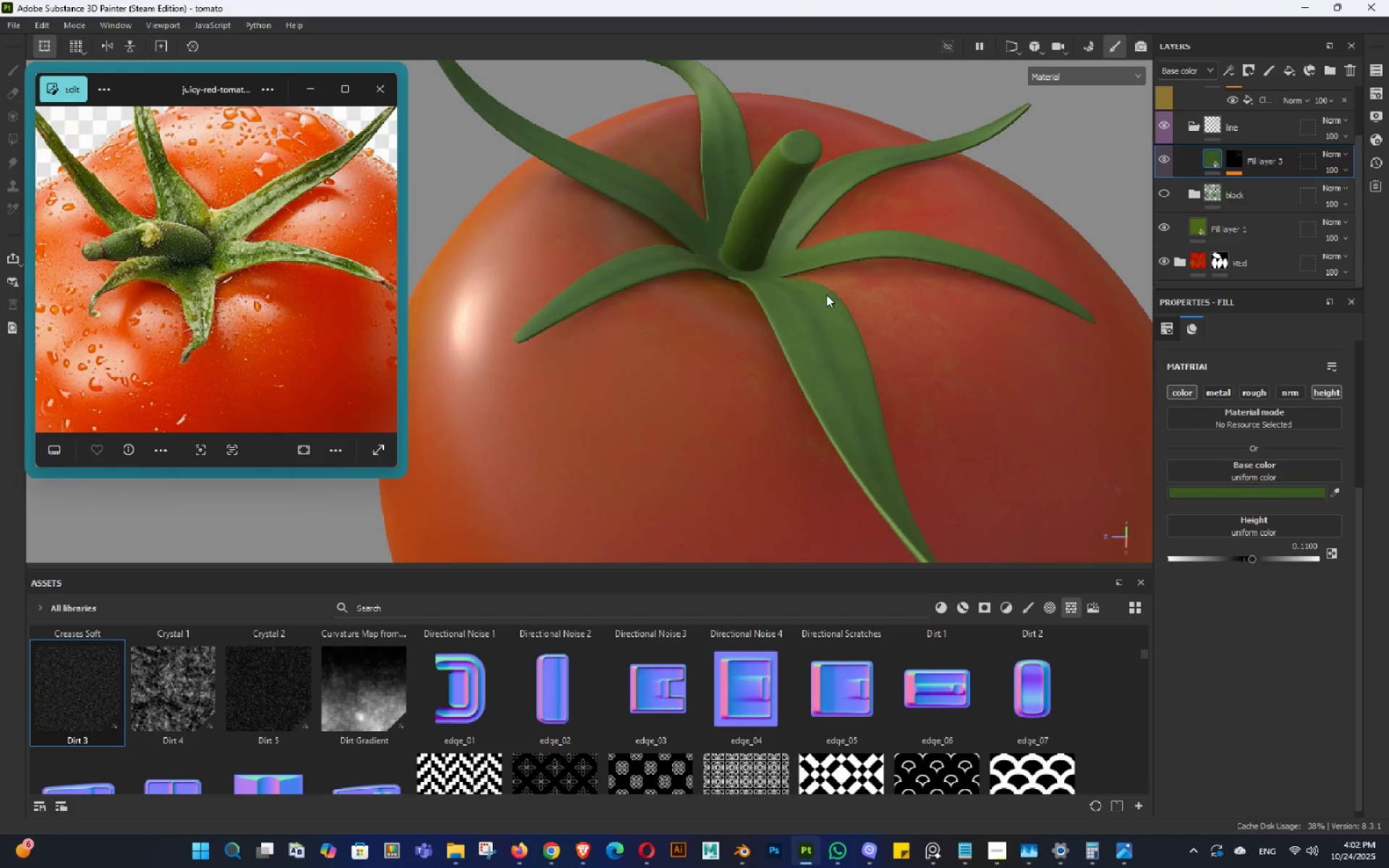 
hold_key(key=AltLeft, duration=1.52)
 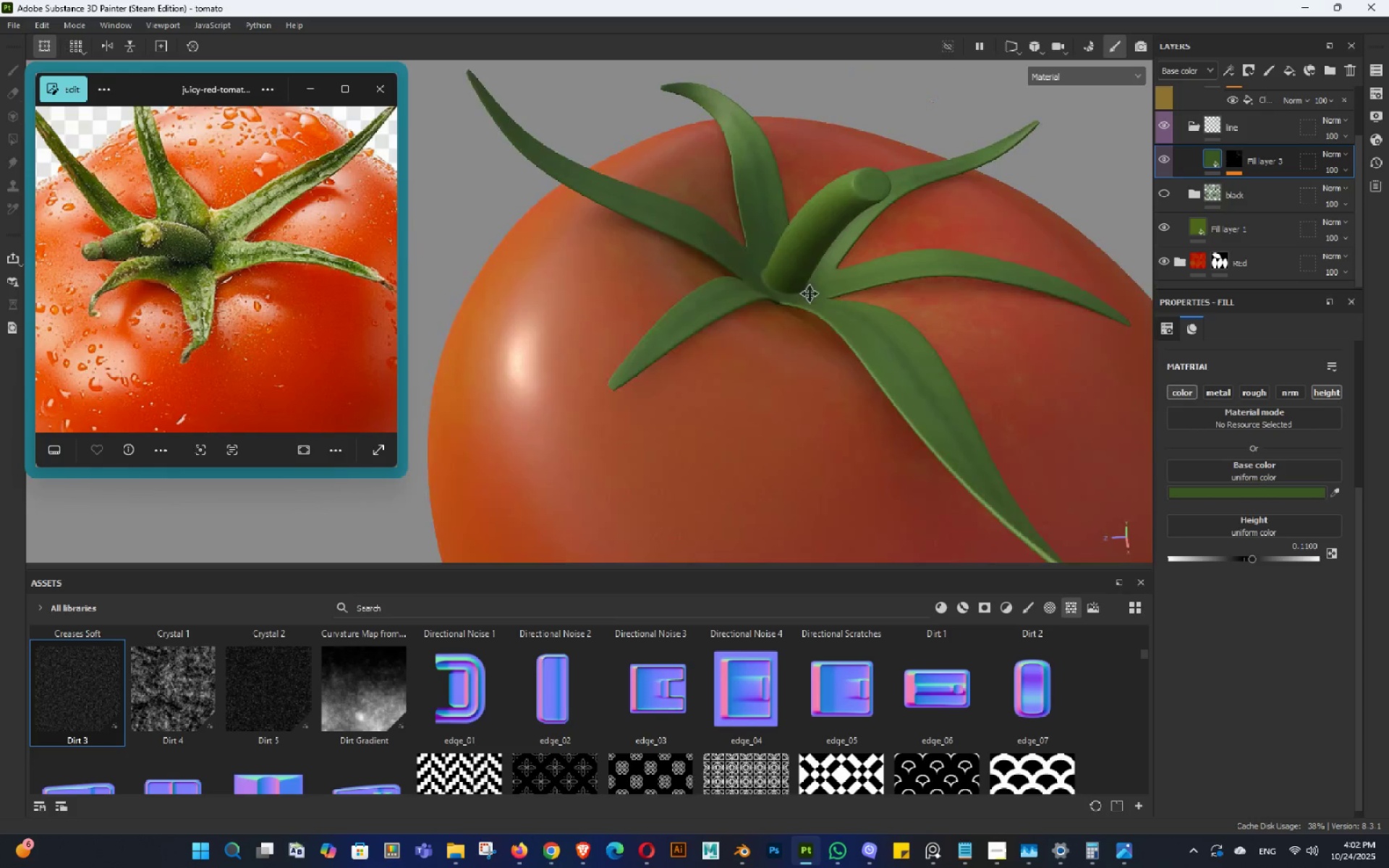 
hold_key(key=AltLeft, duration=1.51)
left_click_drag(start_coordinate=[752, 275], to_coordinate=[817, 281])
 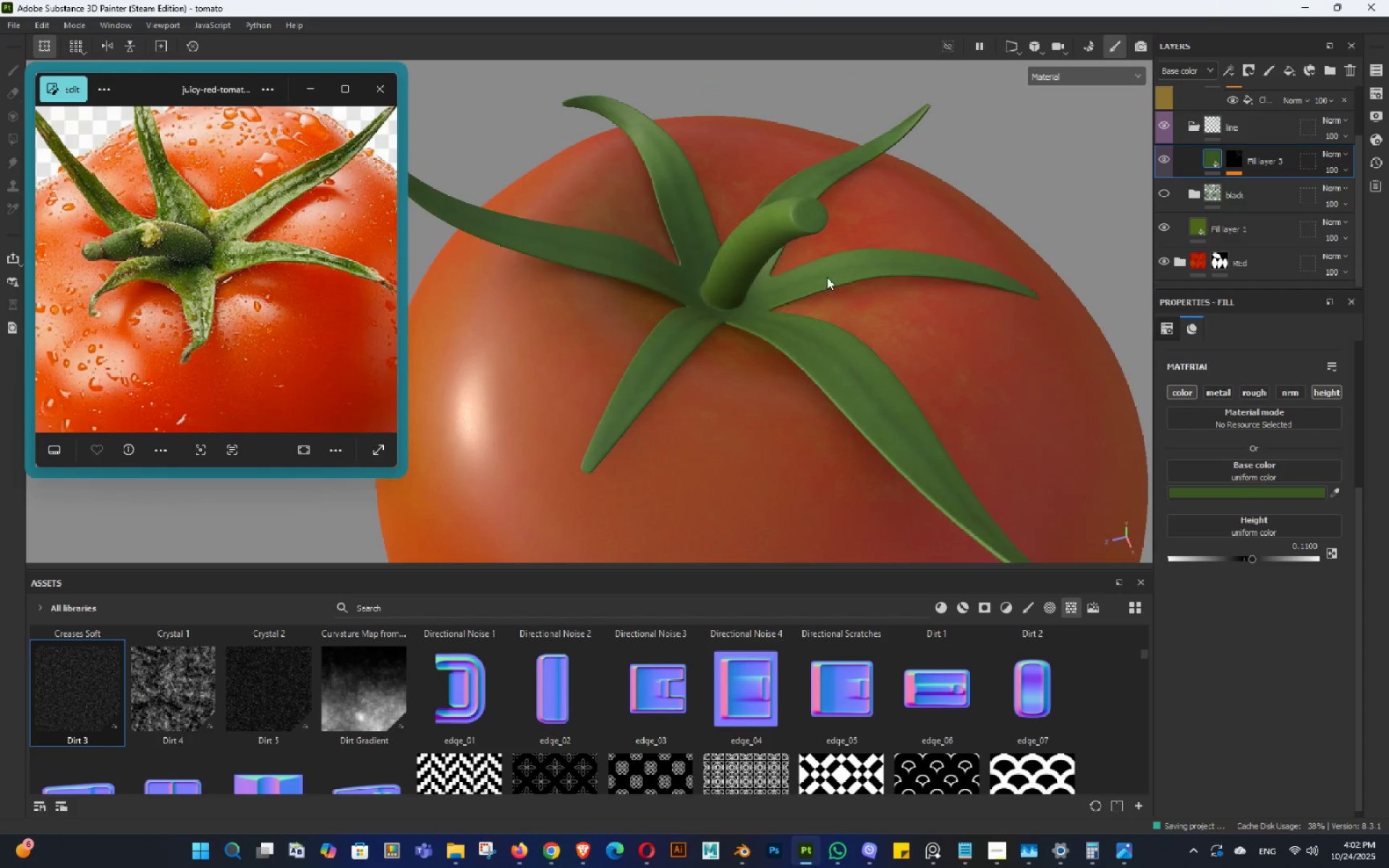 
key(Alt+AltLeft)
 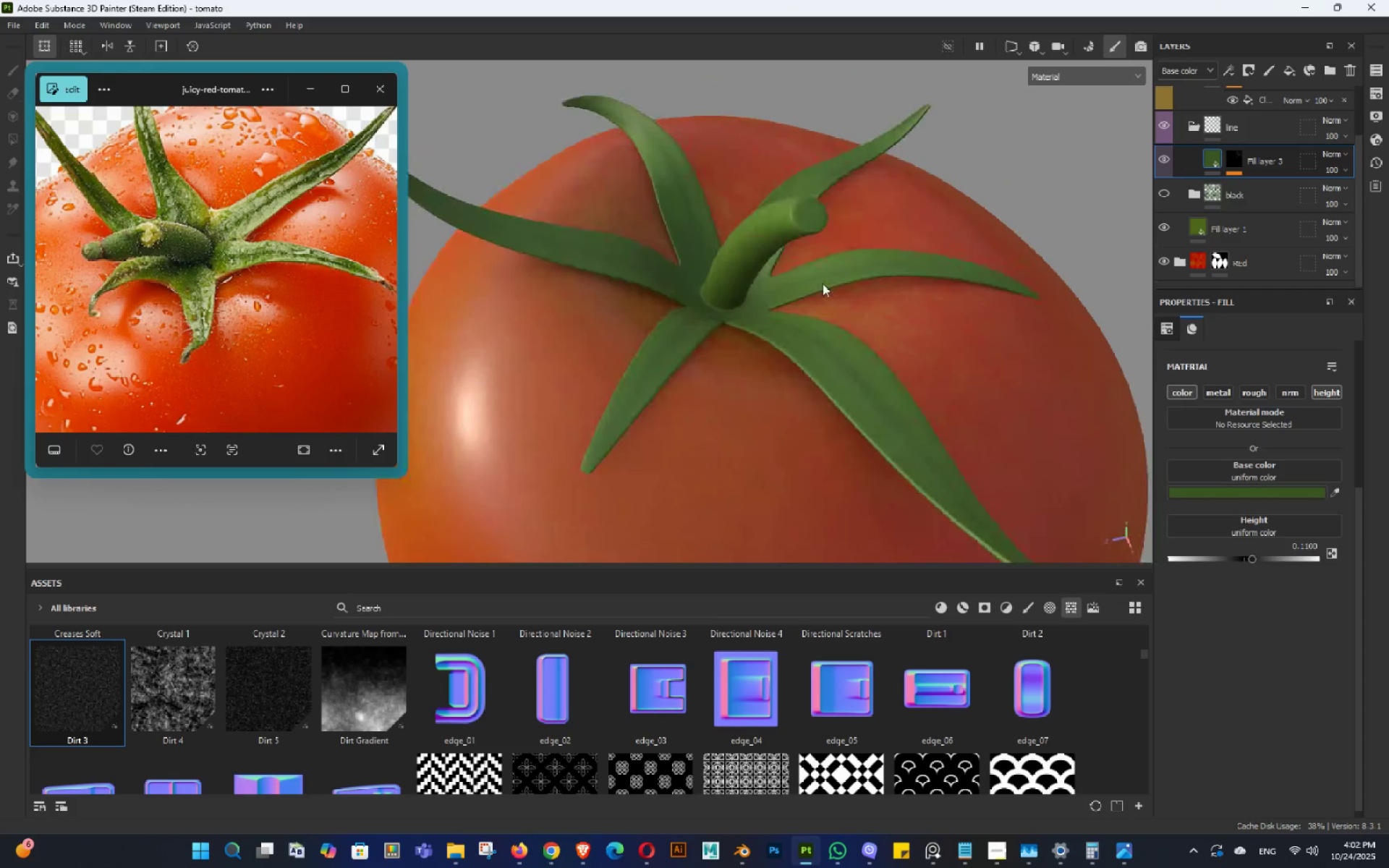 
key(Alt+AltLeft)
 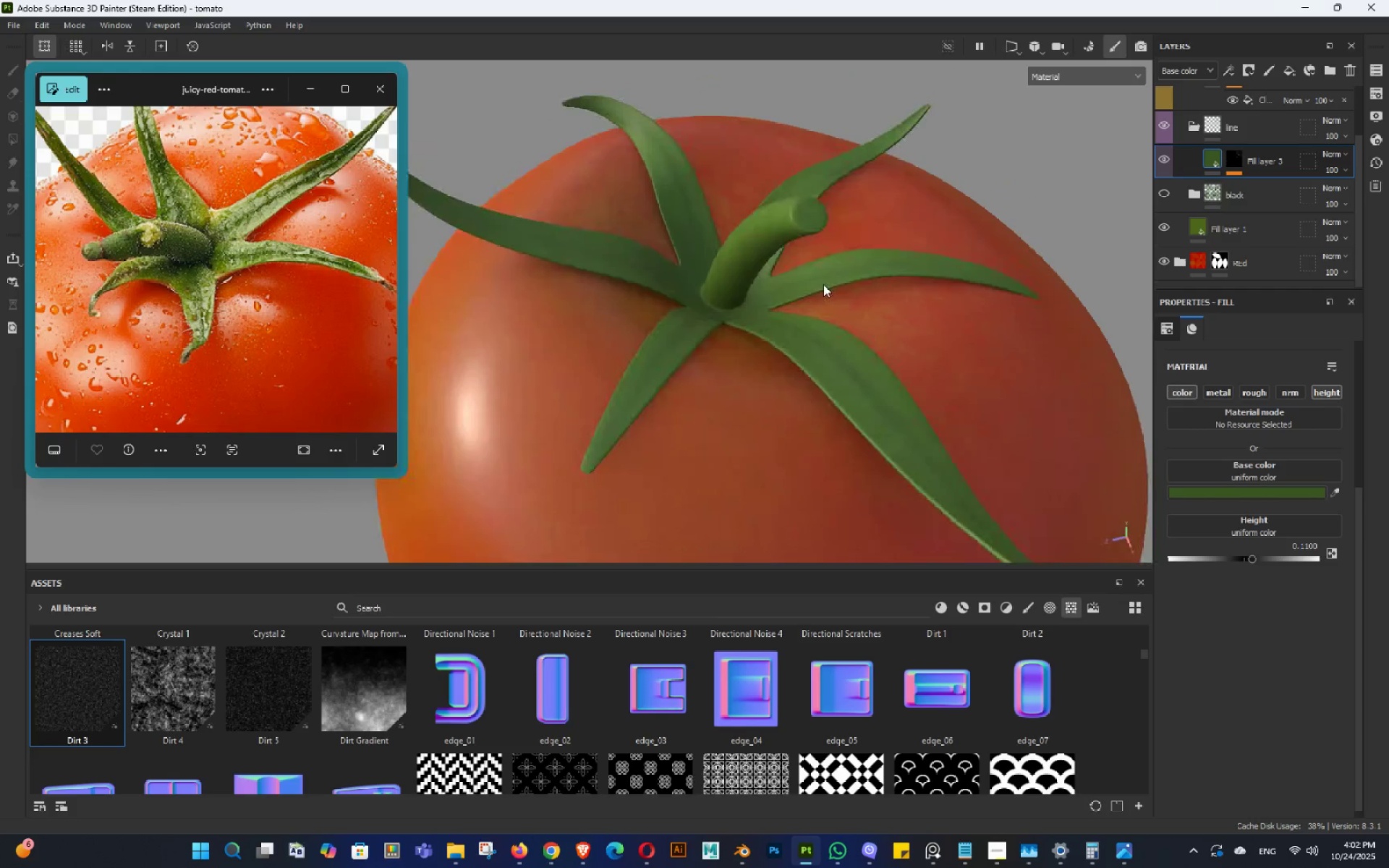 
key(Alt+AltLeft)
 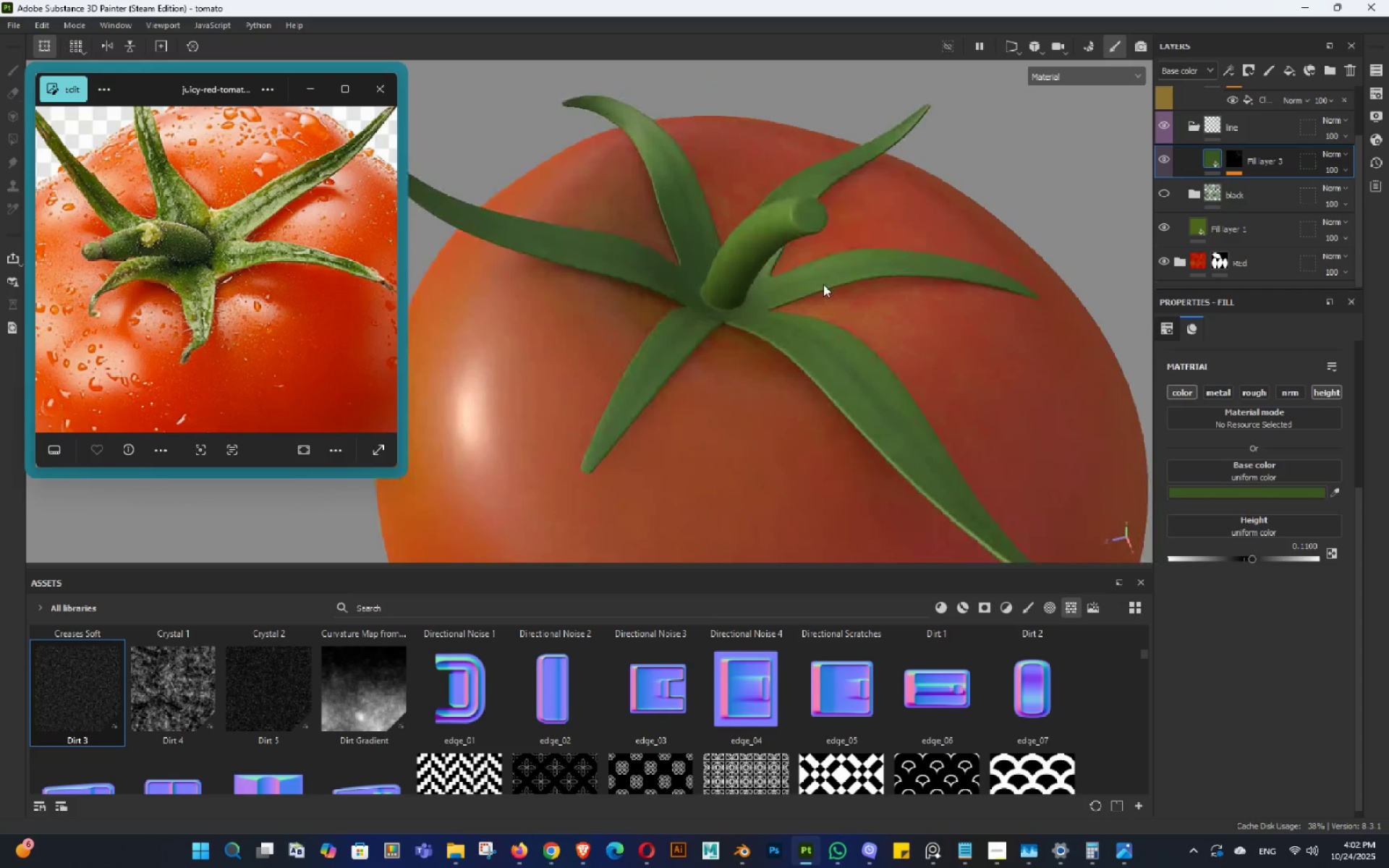 
key(Alt+AltLeft)
 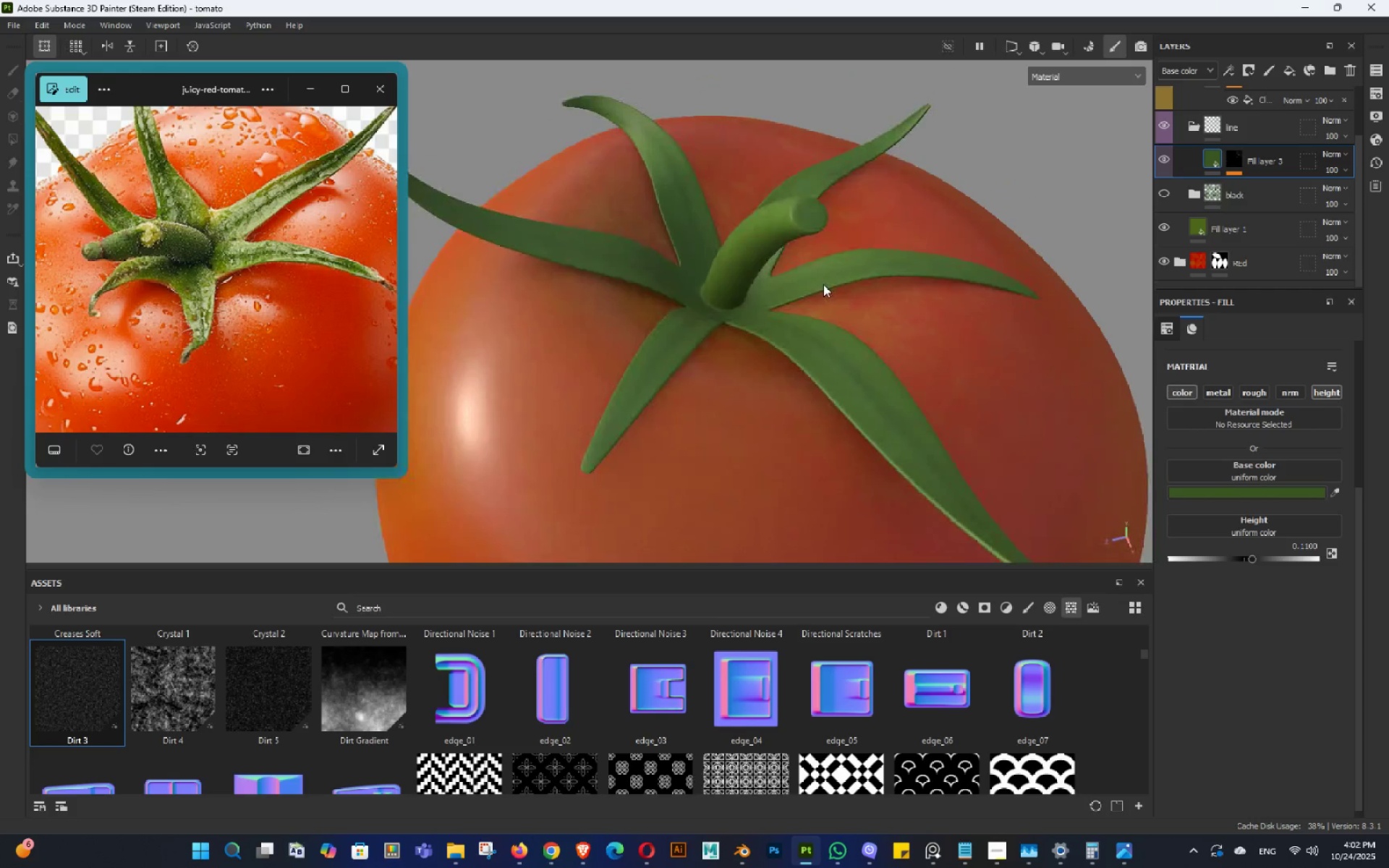 
key(Alt+AltLeft)
 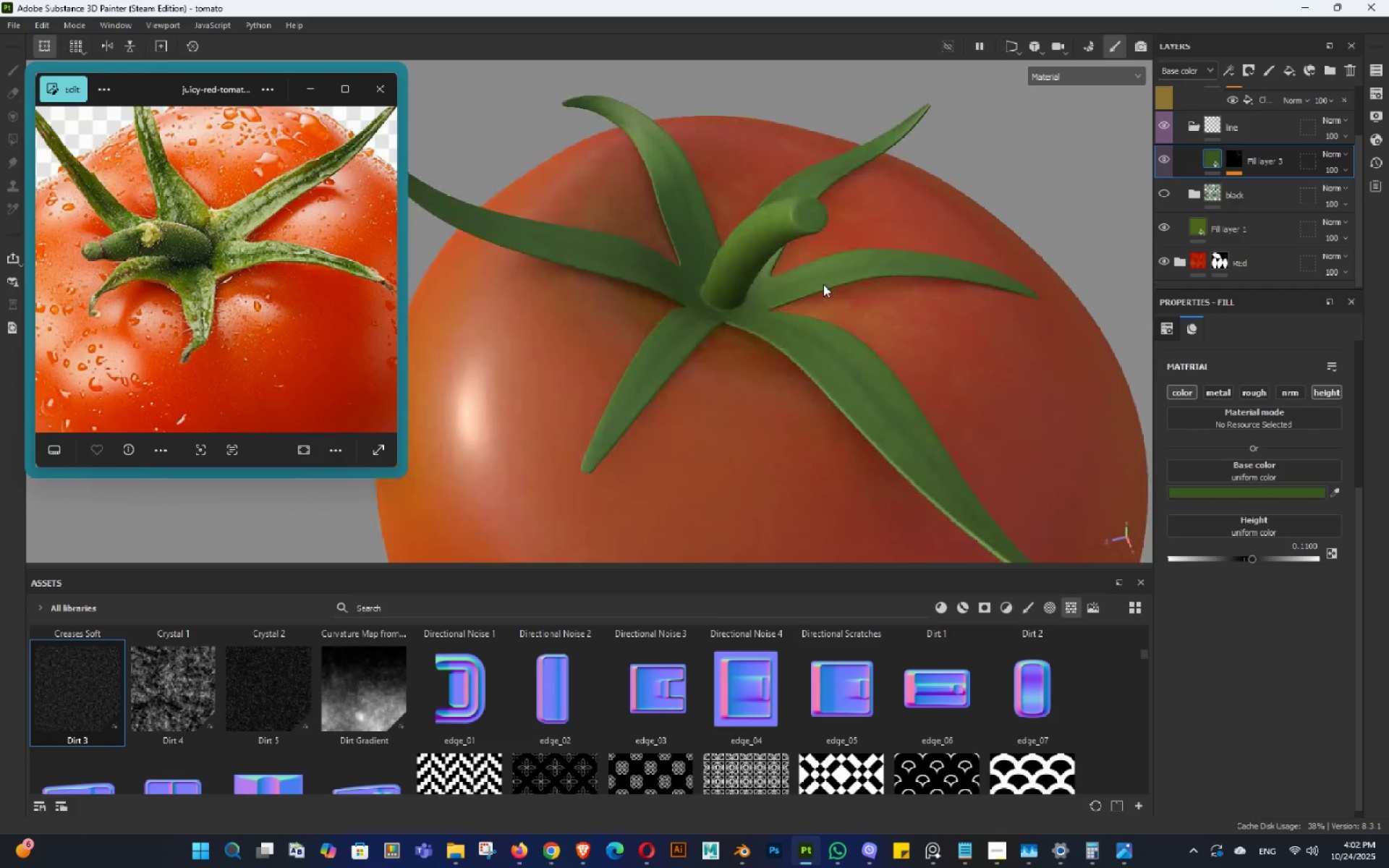 
key(Alt+AltLeft)
 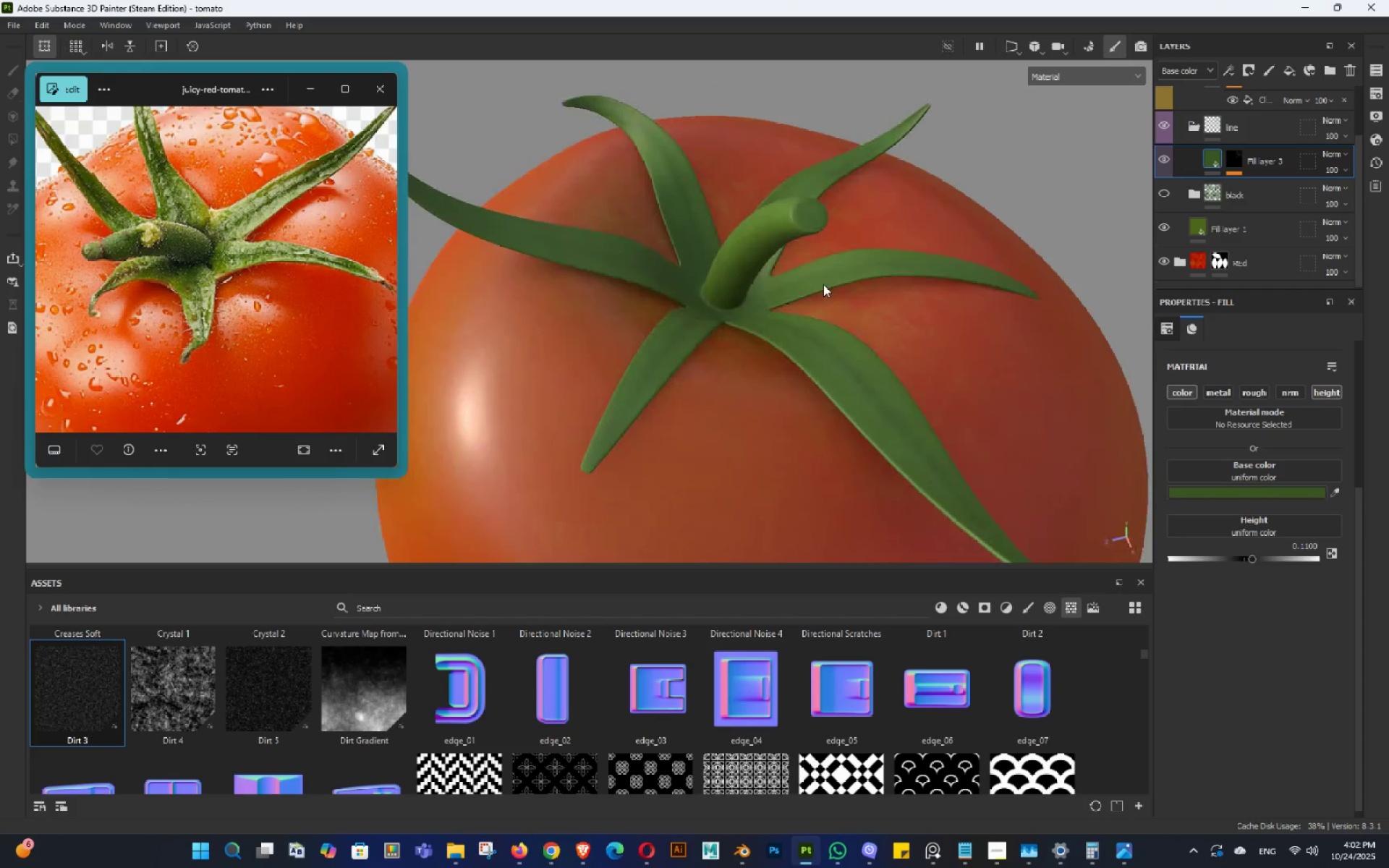 
key(Control+ControlLeft)
 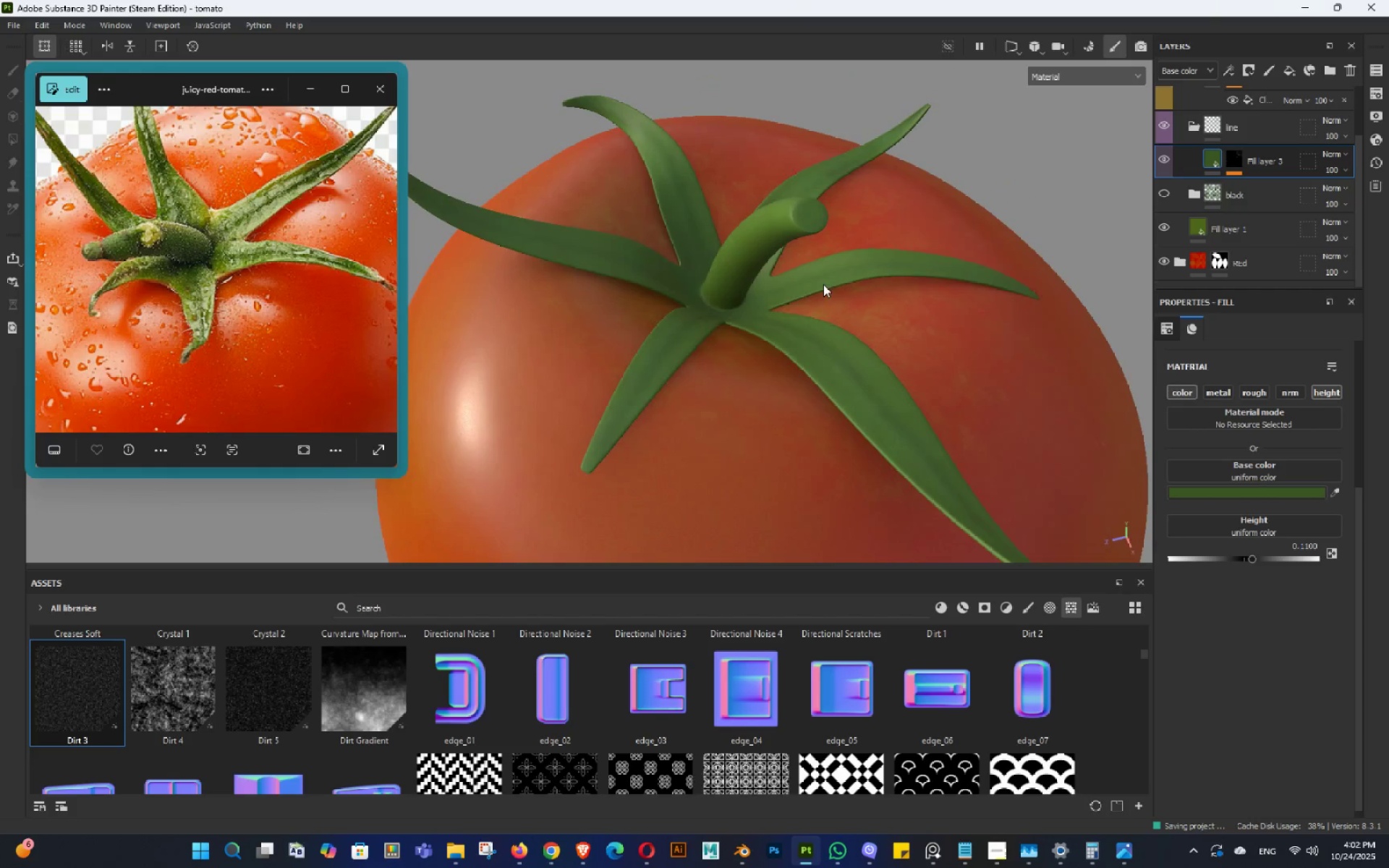 
key(Control+S)
 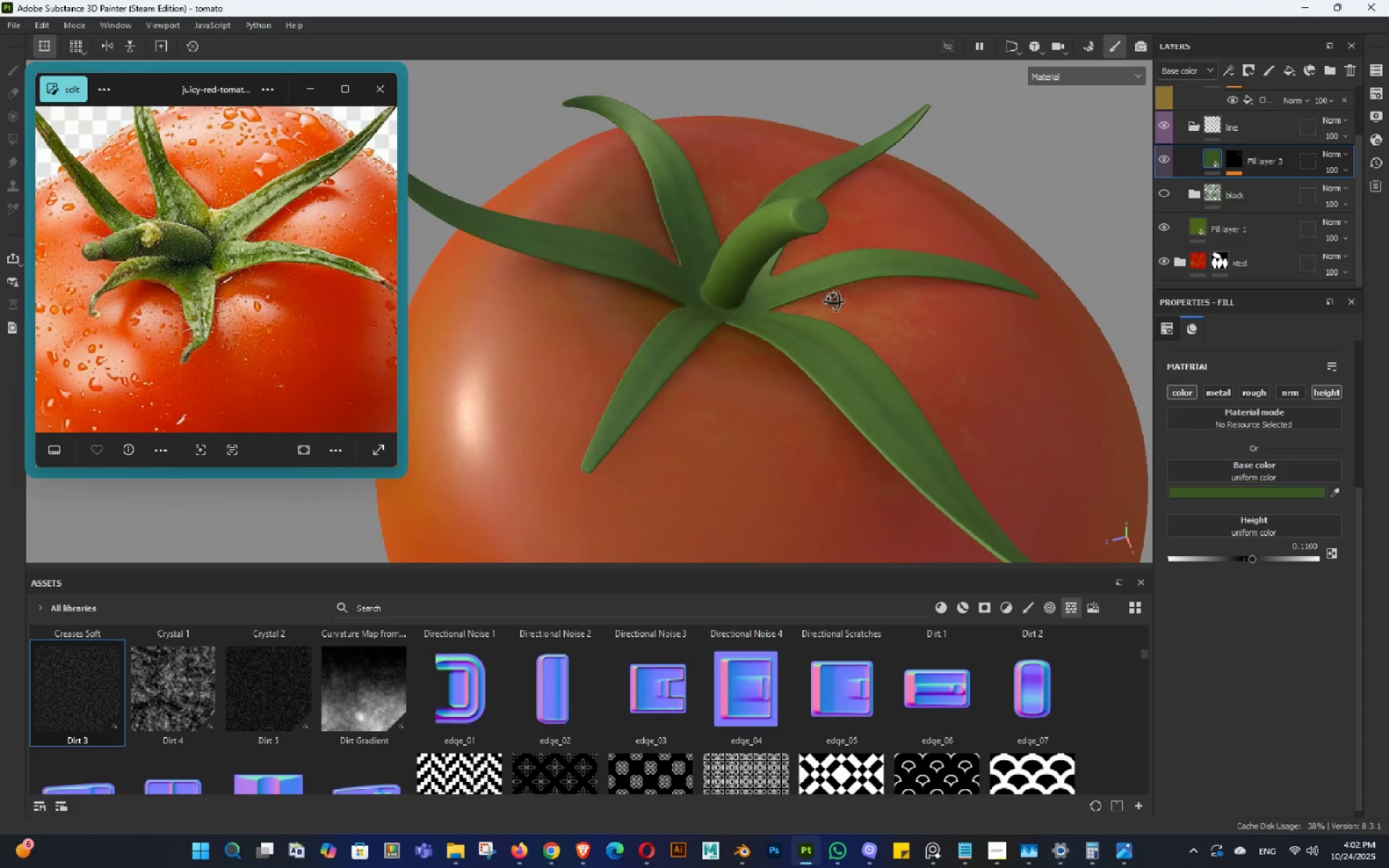 
hold_key(key=AltLeft, duration=0.31)
left_click_drag(start_coordinate=[833, 297], to_coordinate=[835, 309])
 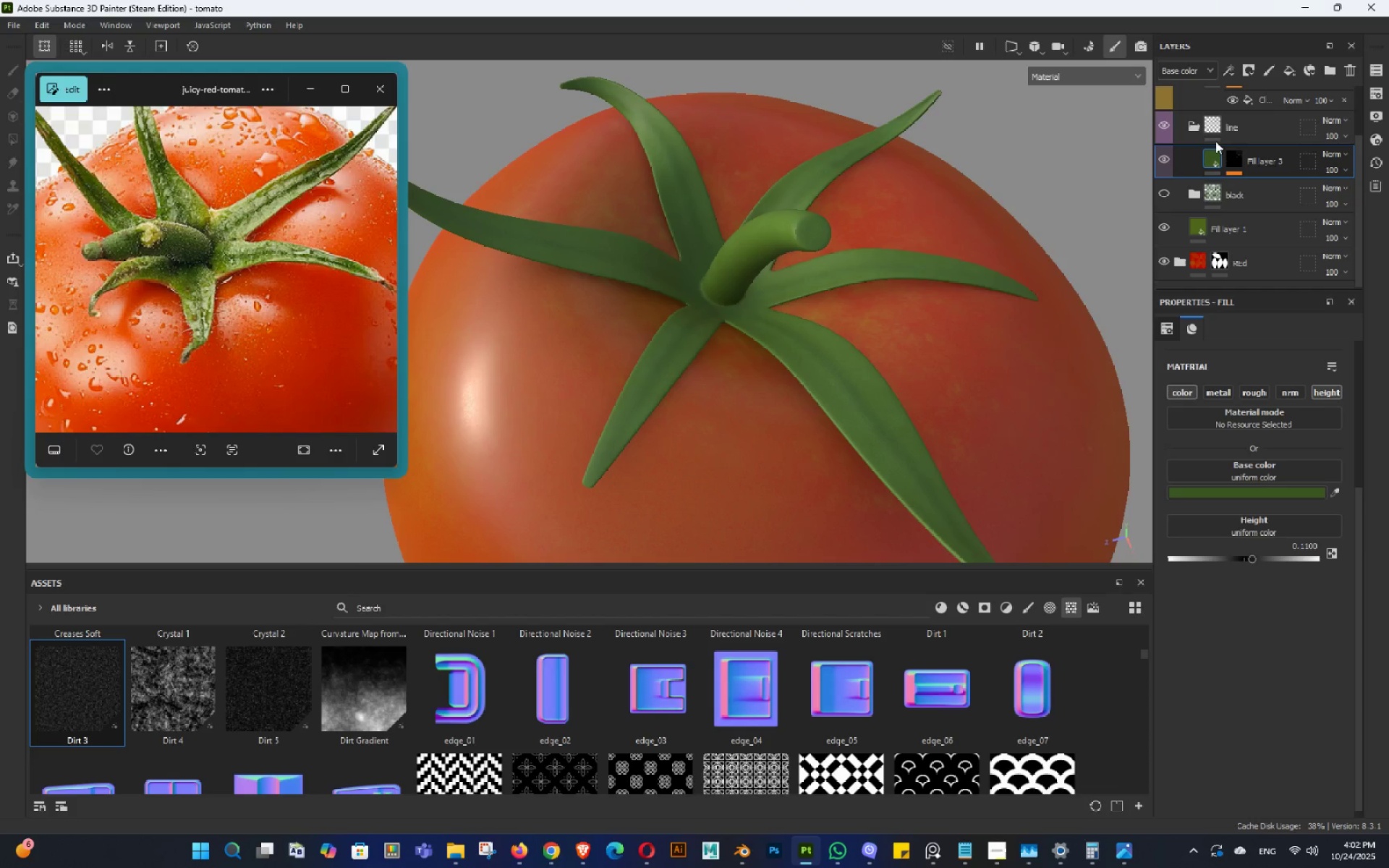 
left_click([1191, 129])
 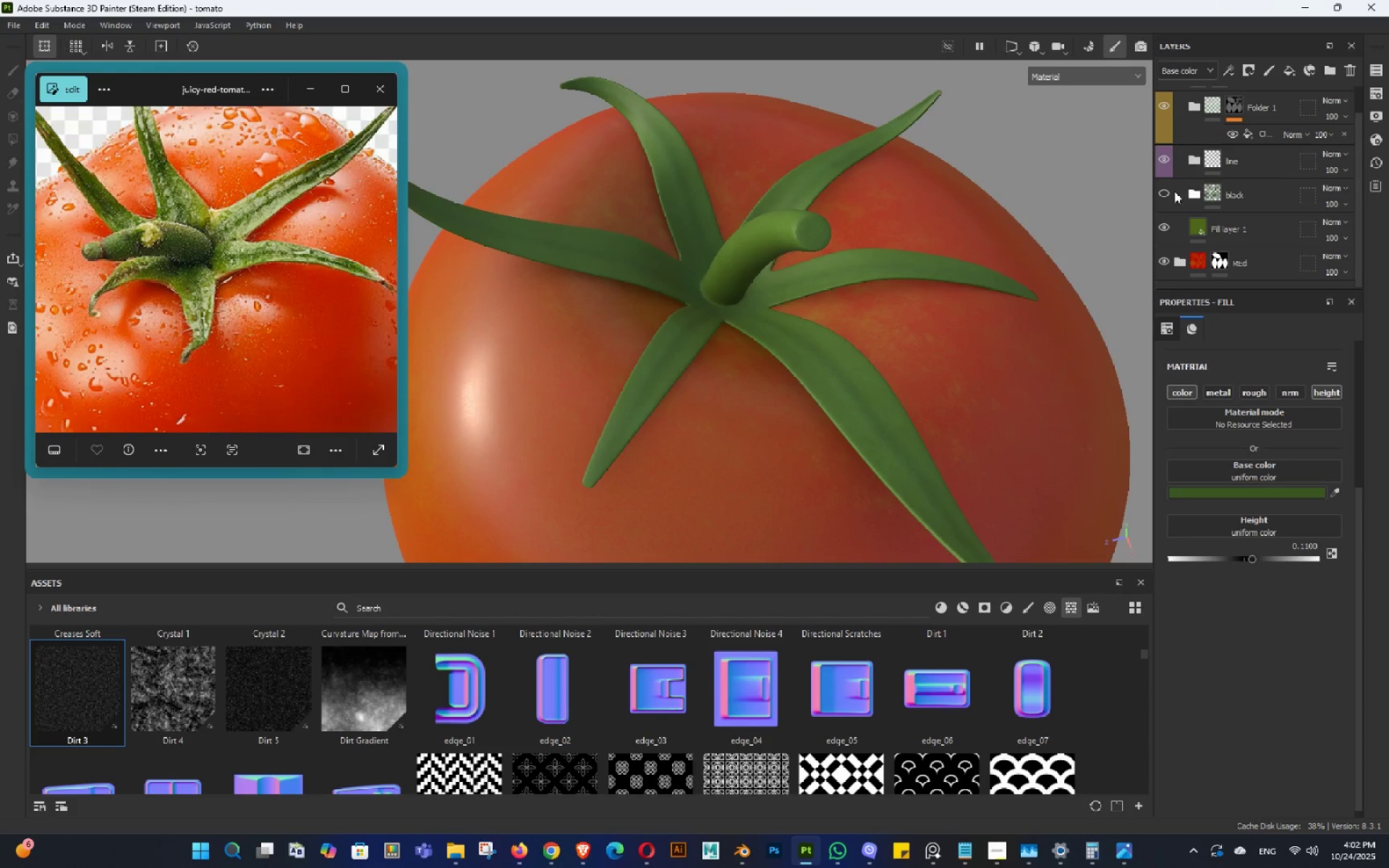 
hold_key(key=AltLeft, duration=0.9)
left_click_drag(start_coordinate=[811, 285], to_coordinate=[838, 285])
 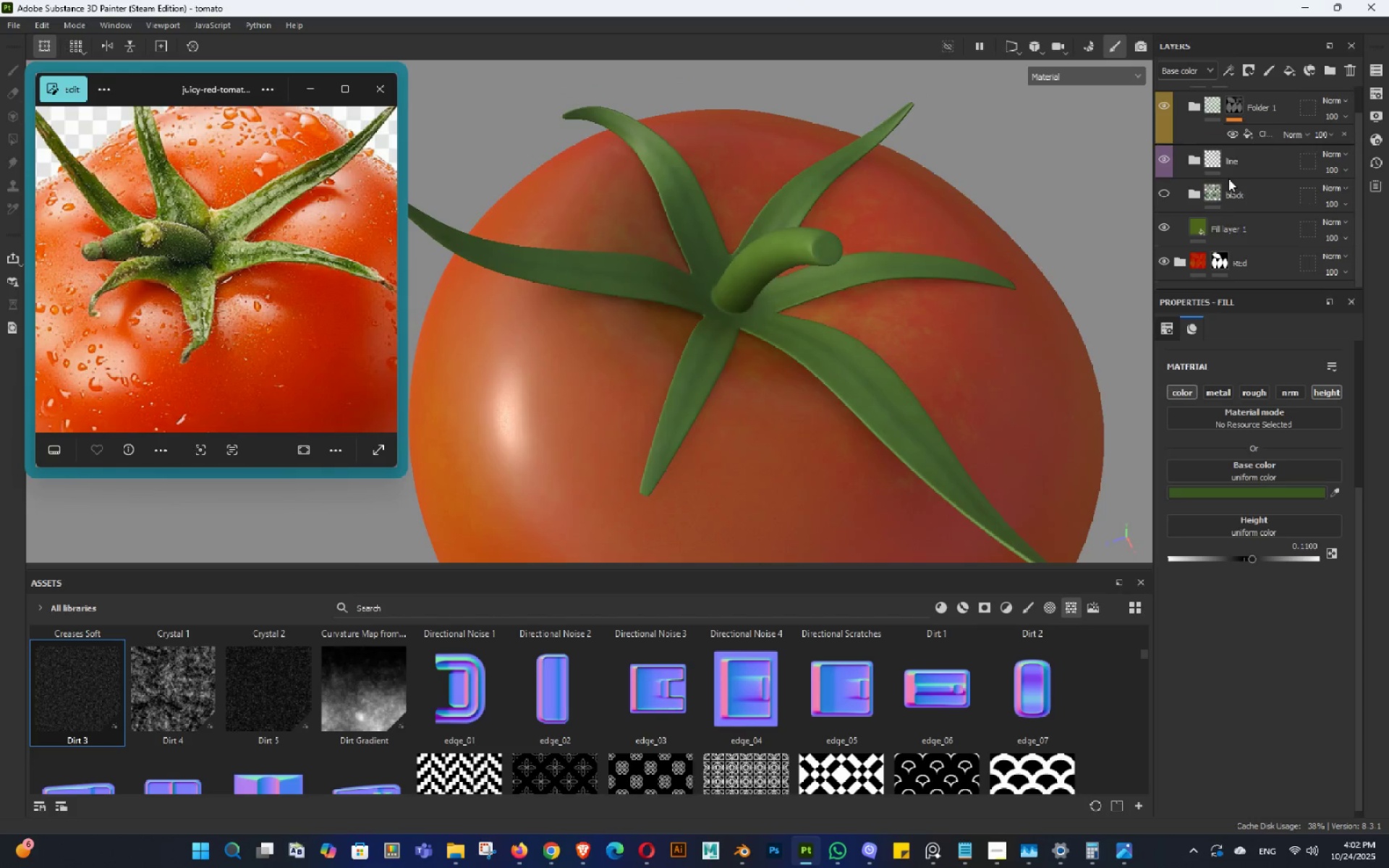 
scroll: coordinate [1228, 179], scroll_direction: up, amount: 1.0
 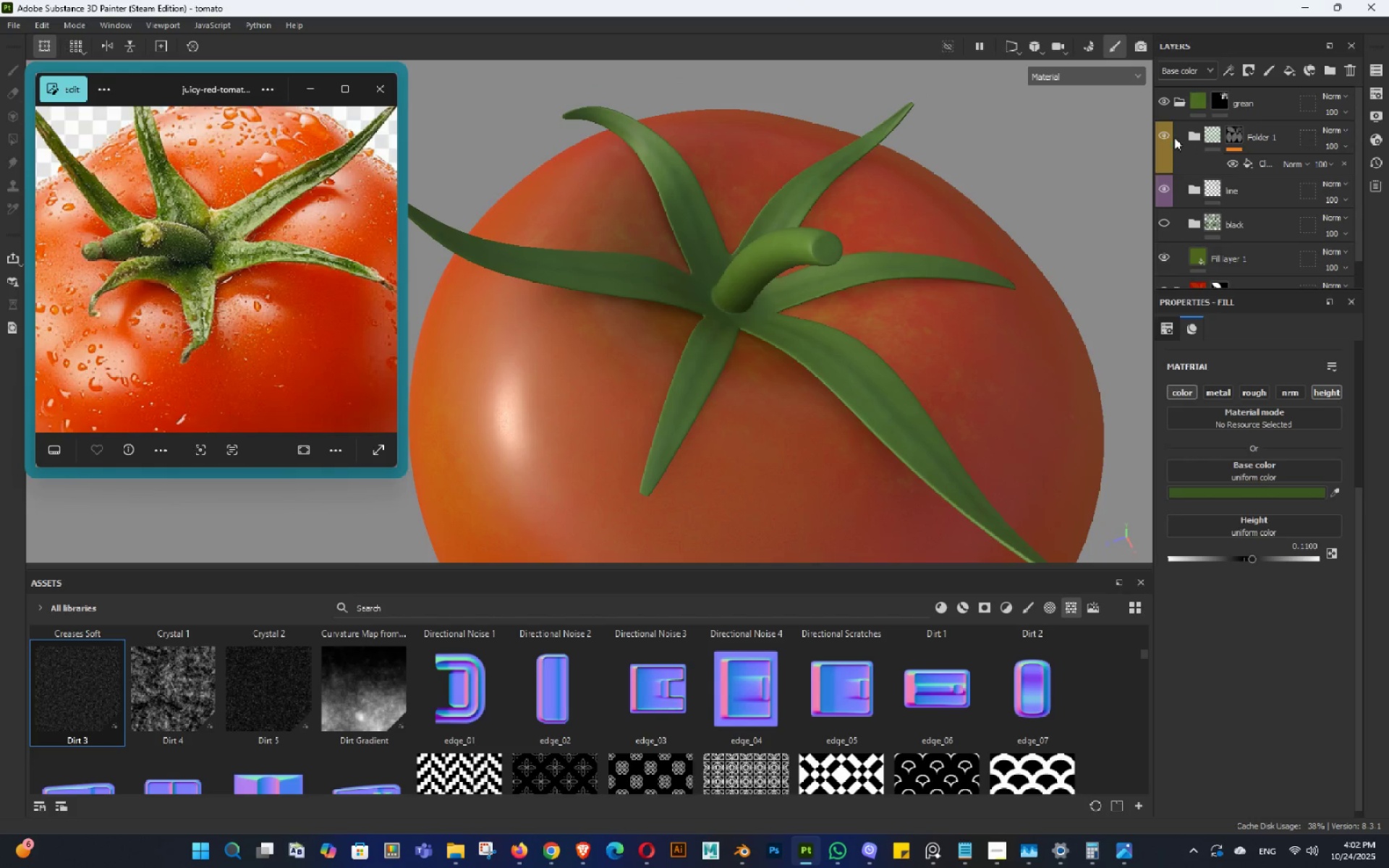 
left_click([1162, 134])
 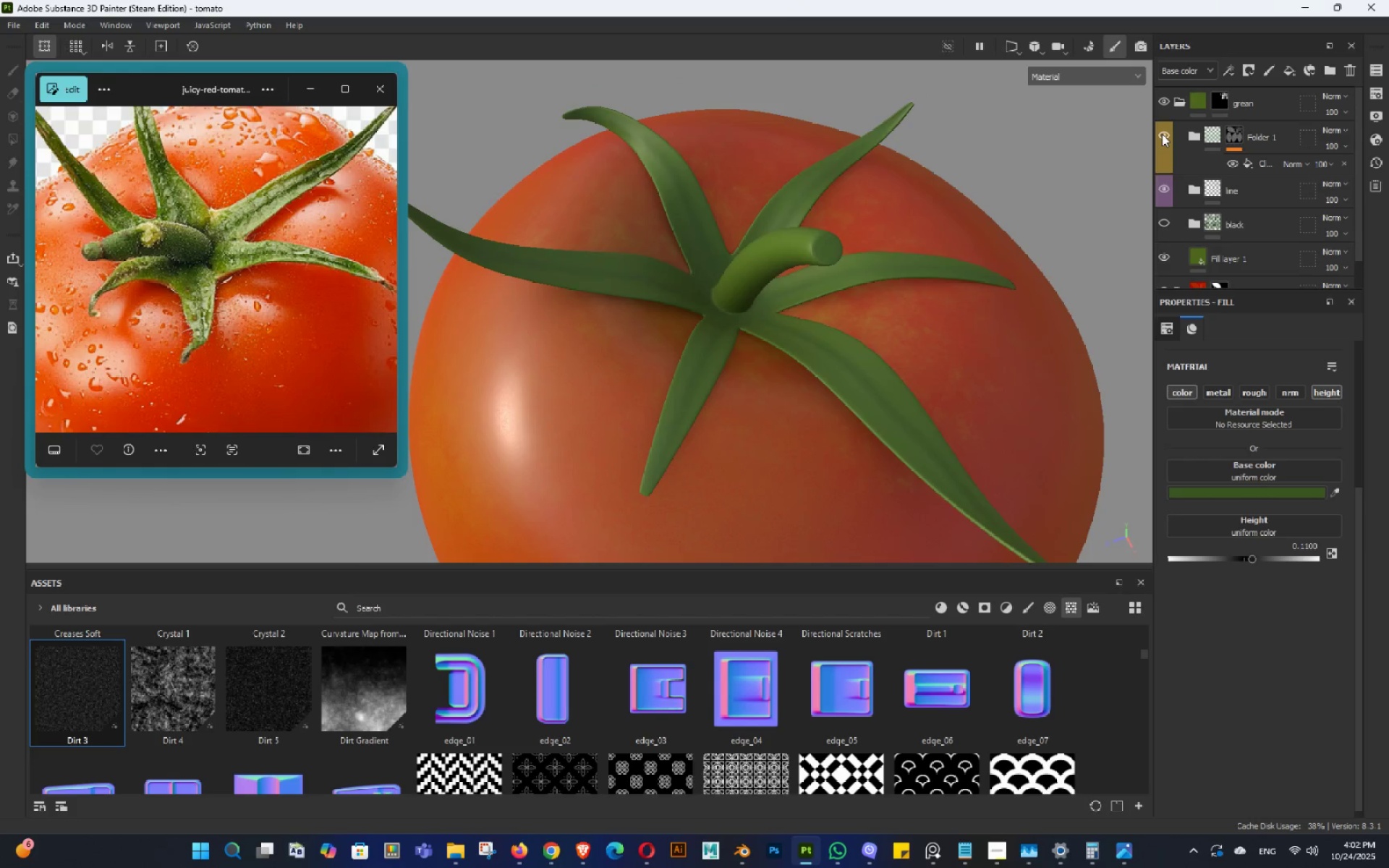 
left_click([1162, 134])
 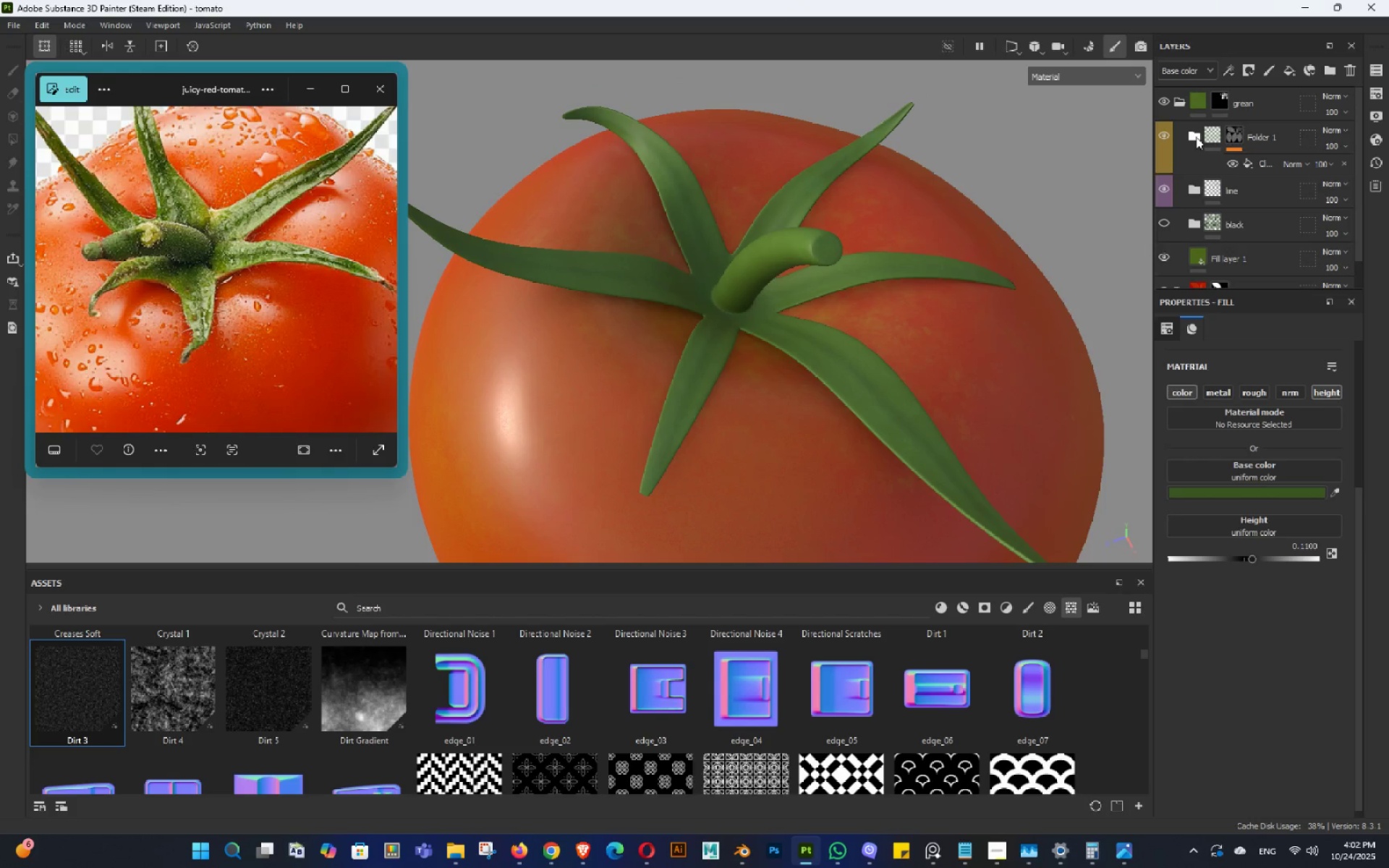 
left_click([1196, 137])
 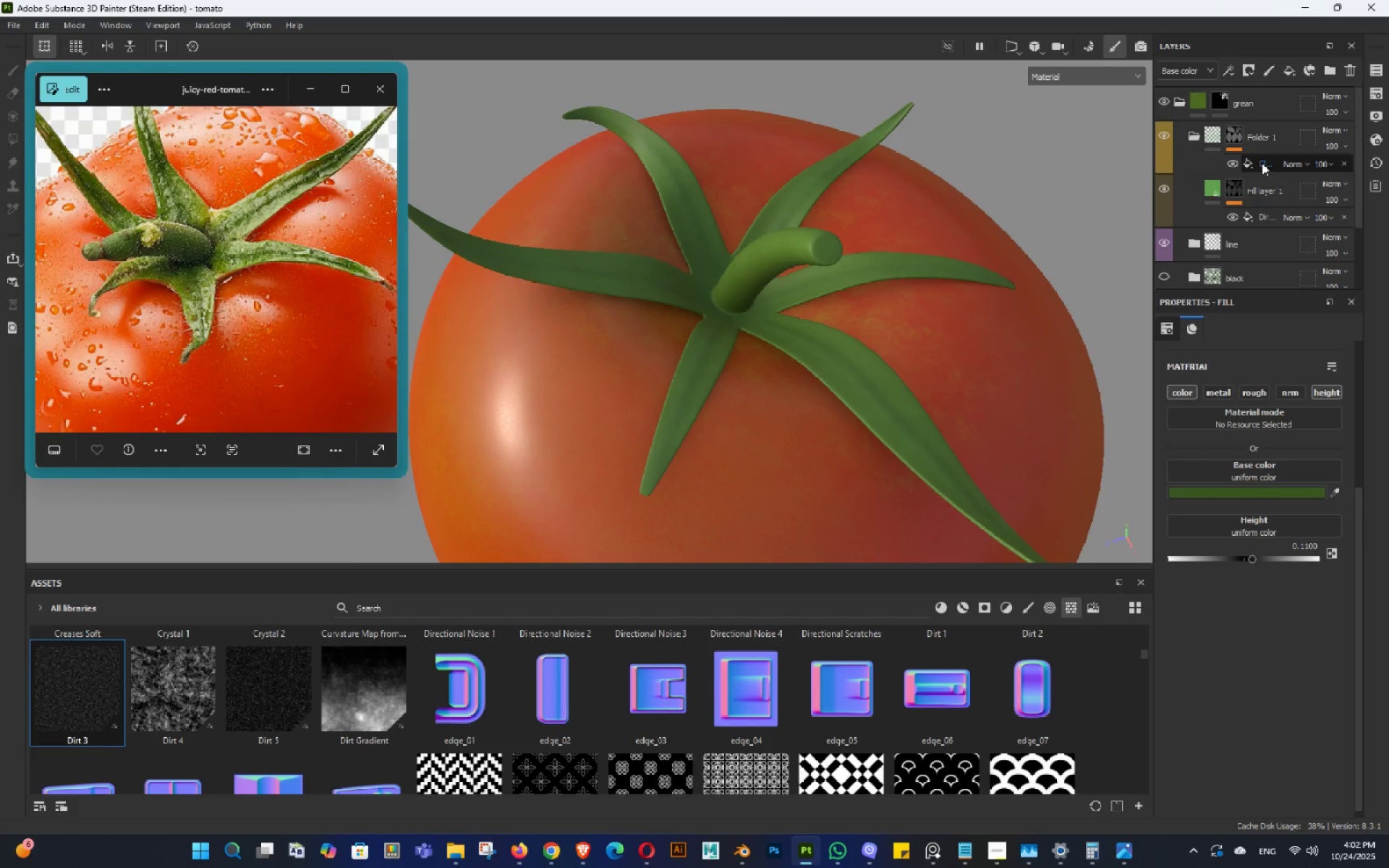 
left_click([1258, 140])
 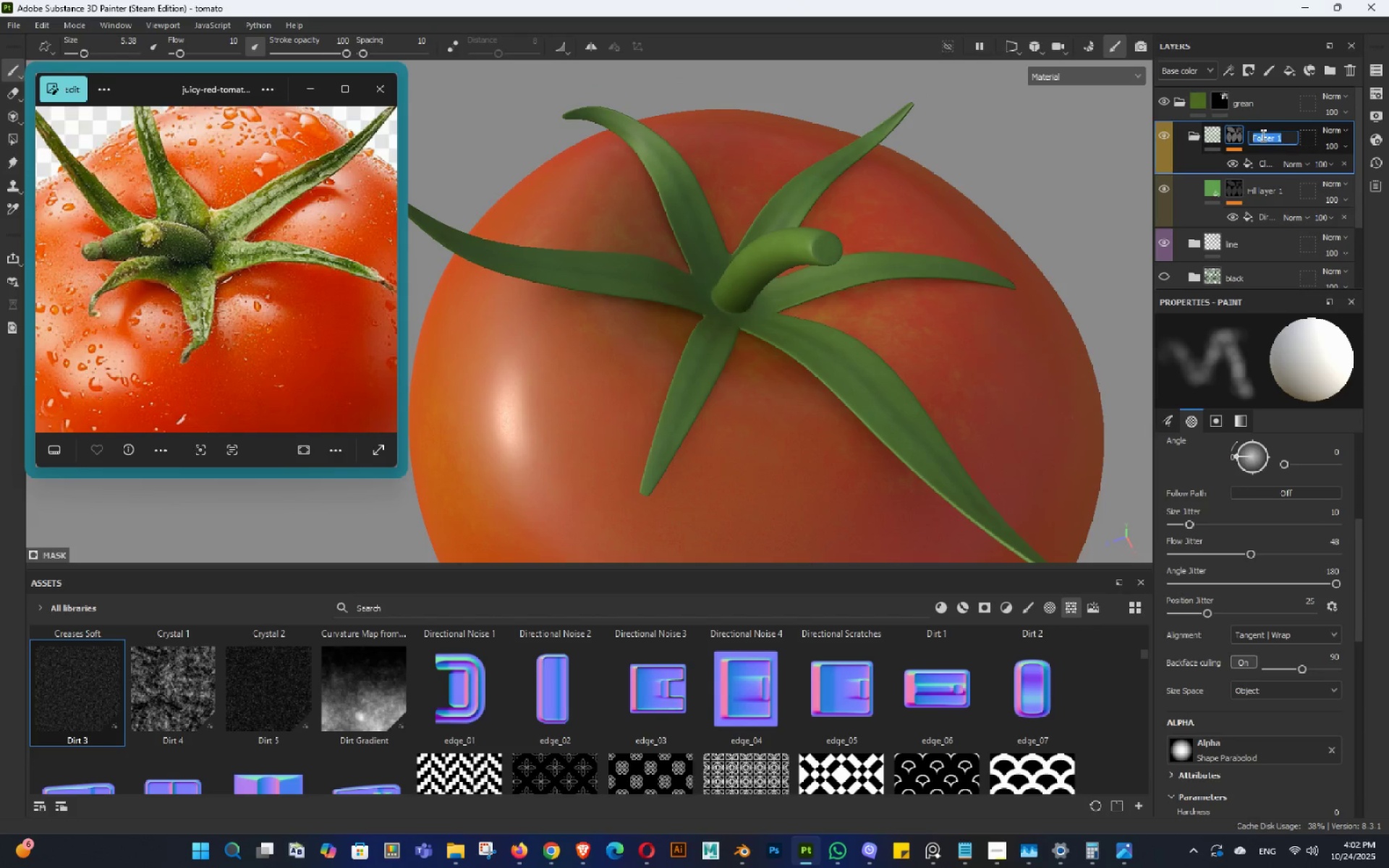 
type(withe noie)
 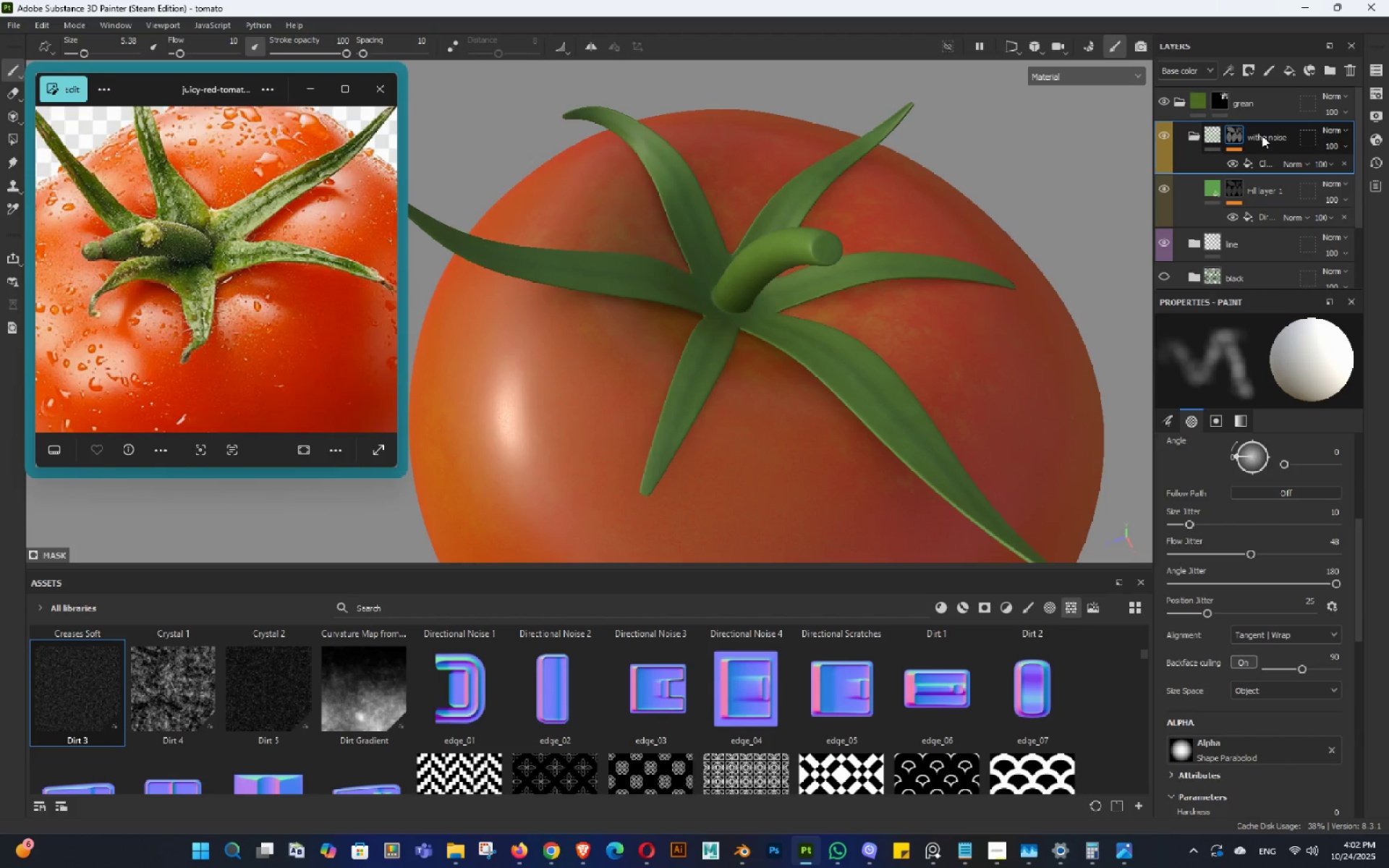 
hold_key(key=S, duration=21.38)
 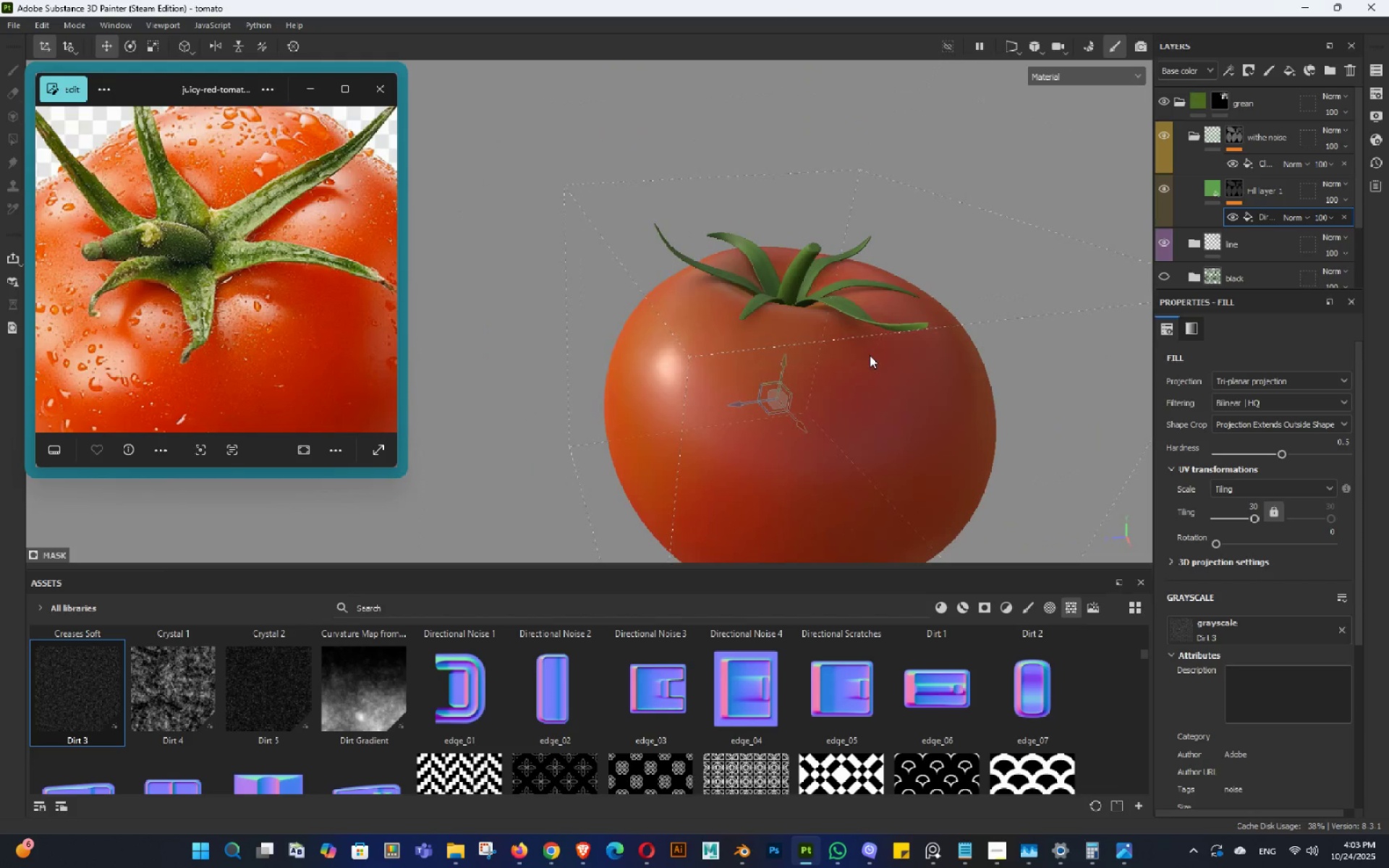 
key(Enter)
 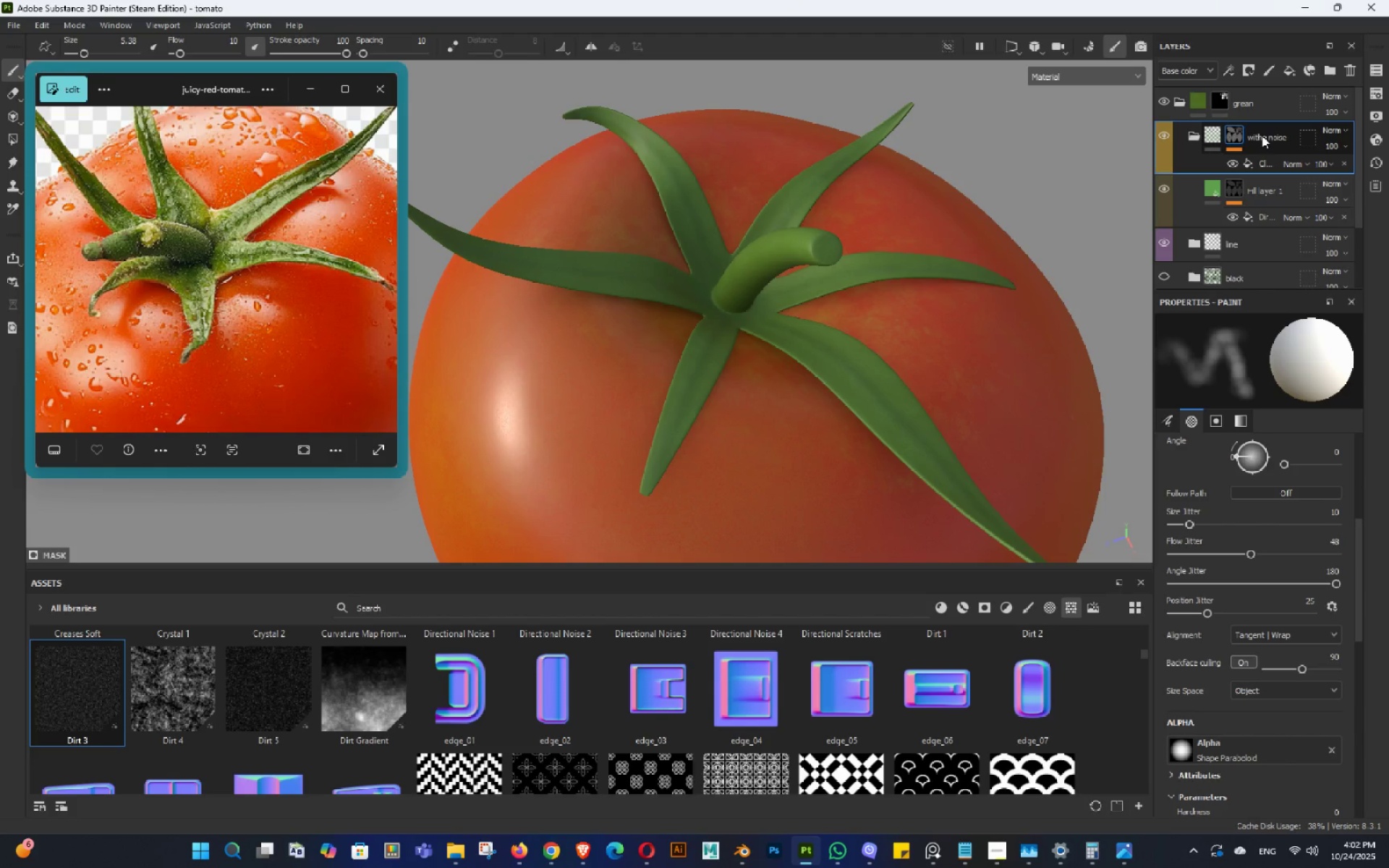 
key(Alt+AltLeft)
 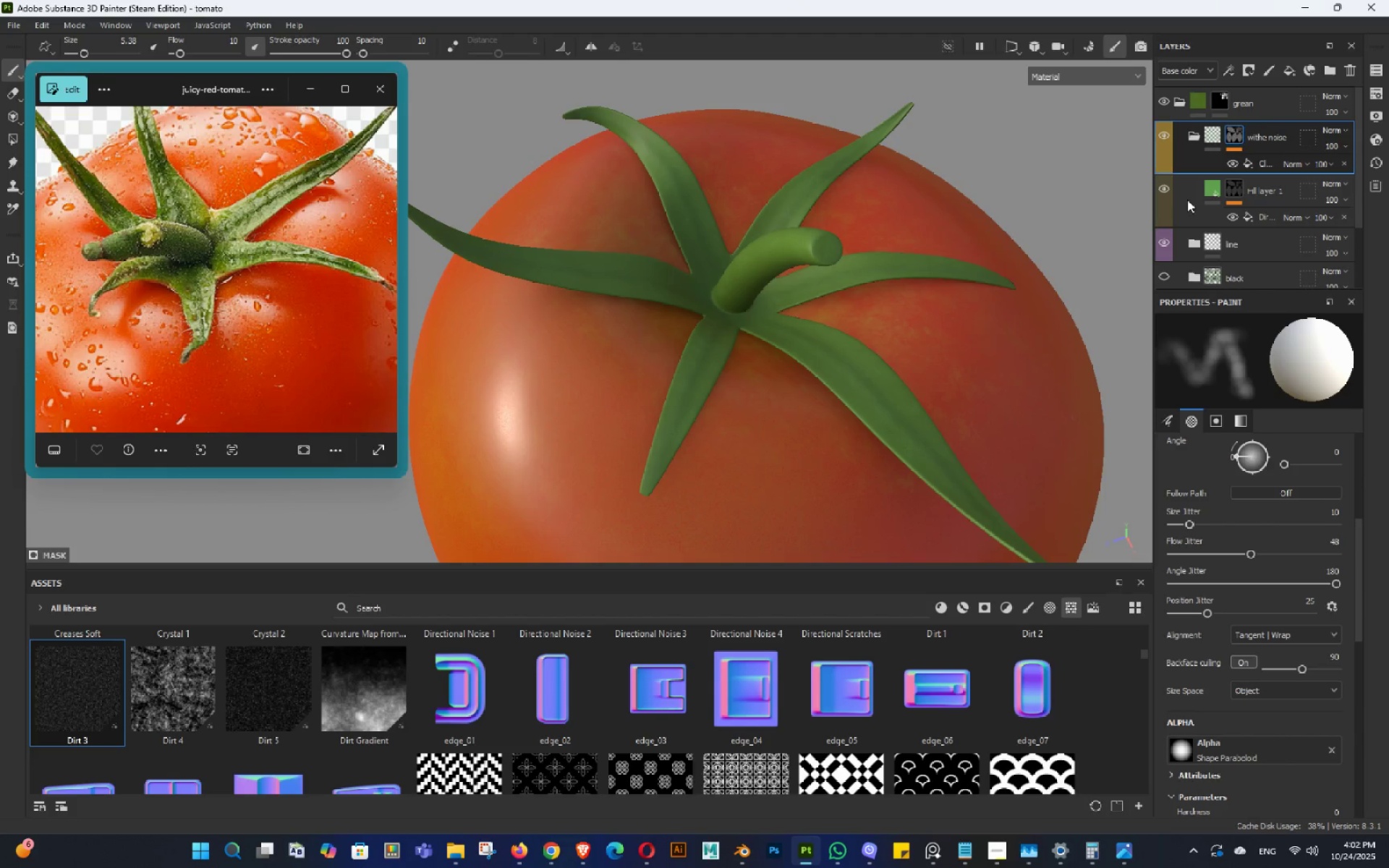 
hold_key(key=AltLeft, duration=1.54)
left_click_drag(start_coordinate=[854, 412], to_coordinate=[869, 460])
 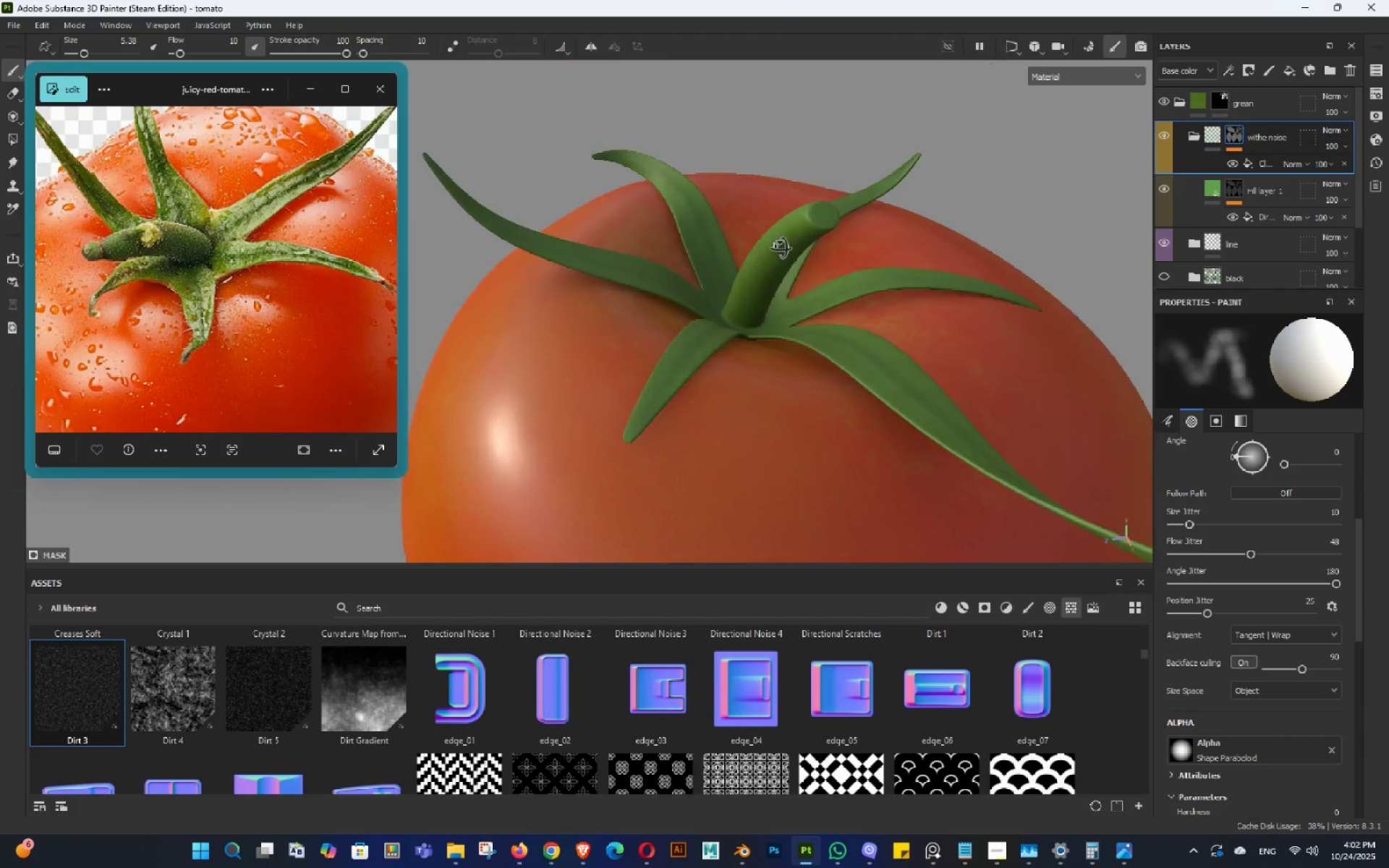 
left_click_drag(start_coordinate=[833, 341], to_coordinate=[772, 233])
 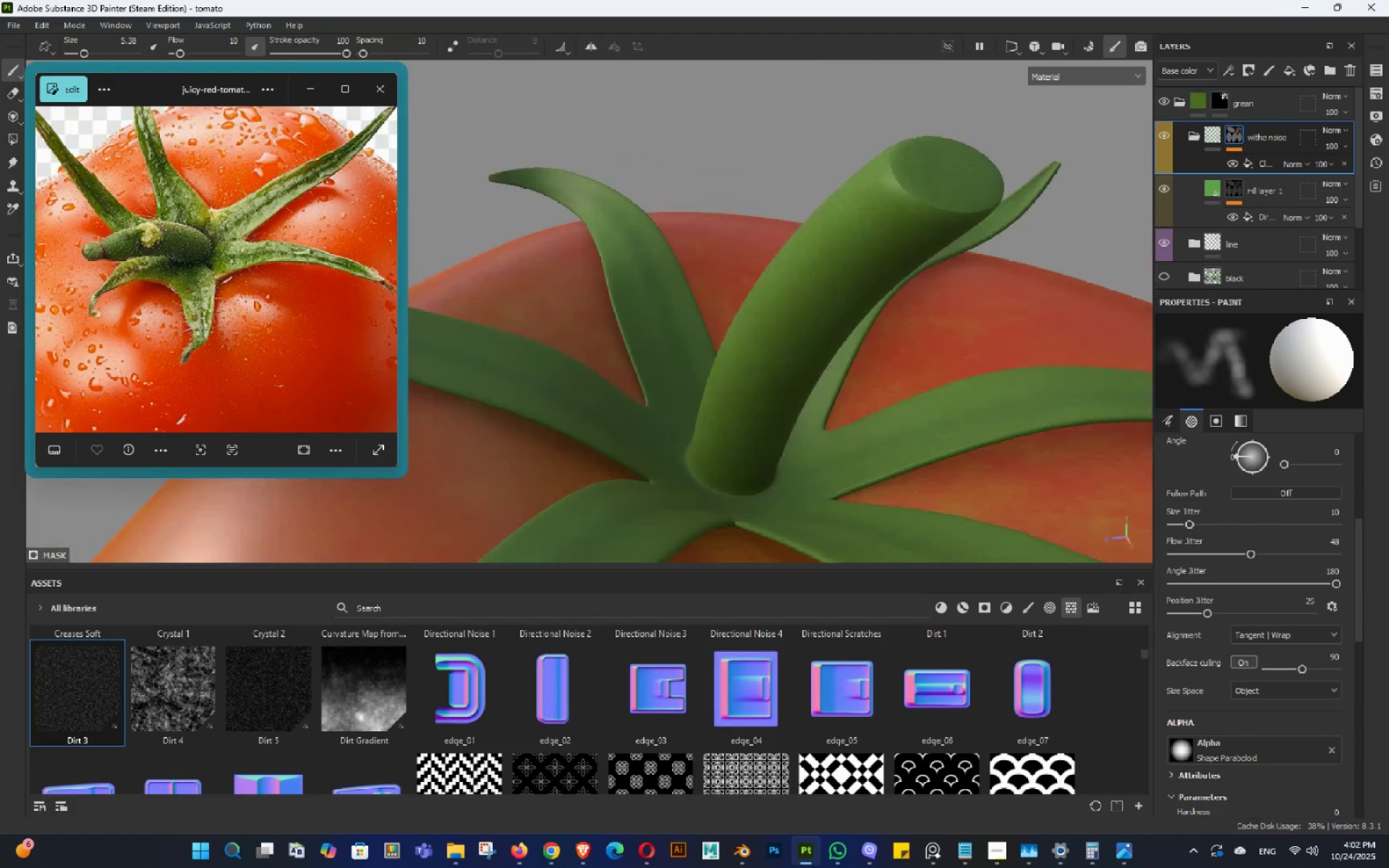 
key(Alt+AltLeft)
 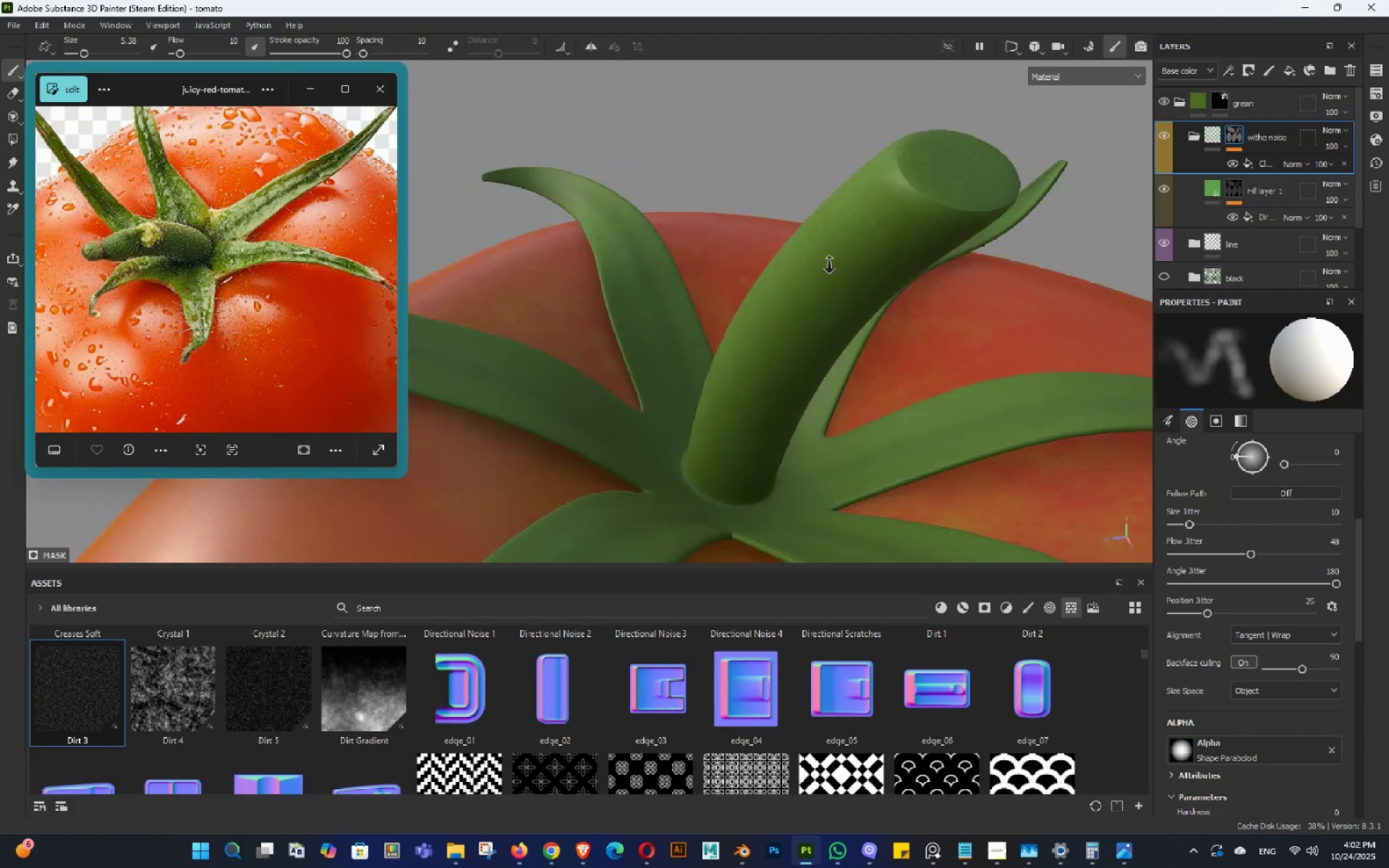 
key(Alt+AltLeft)
 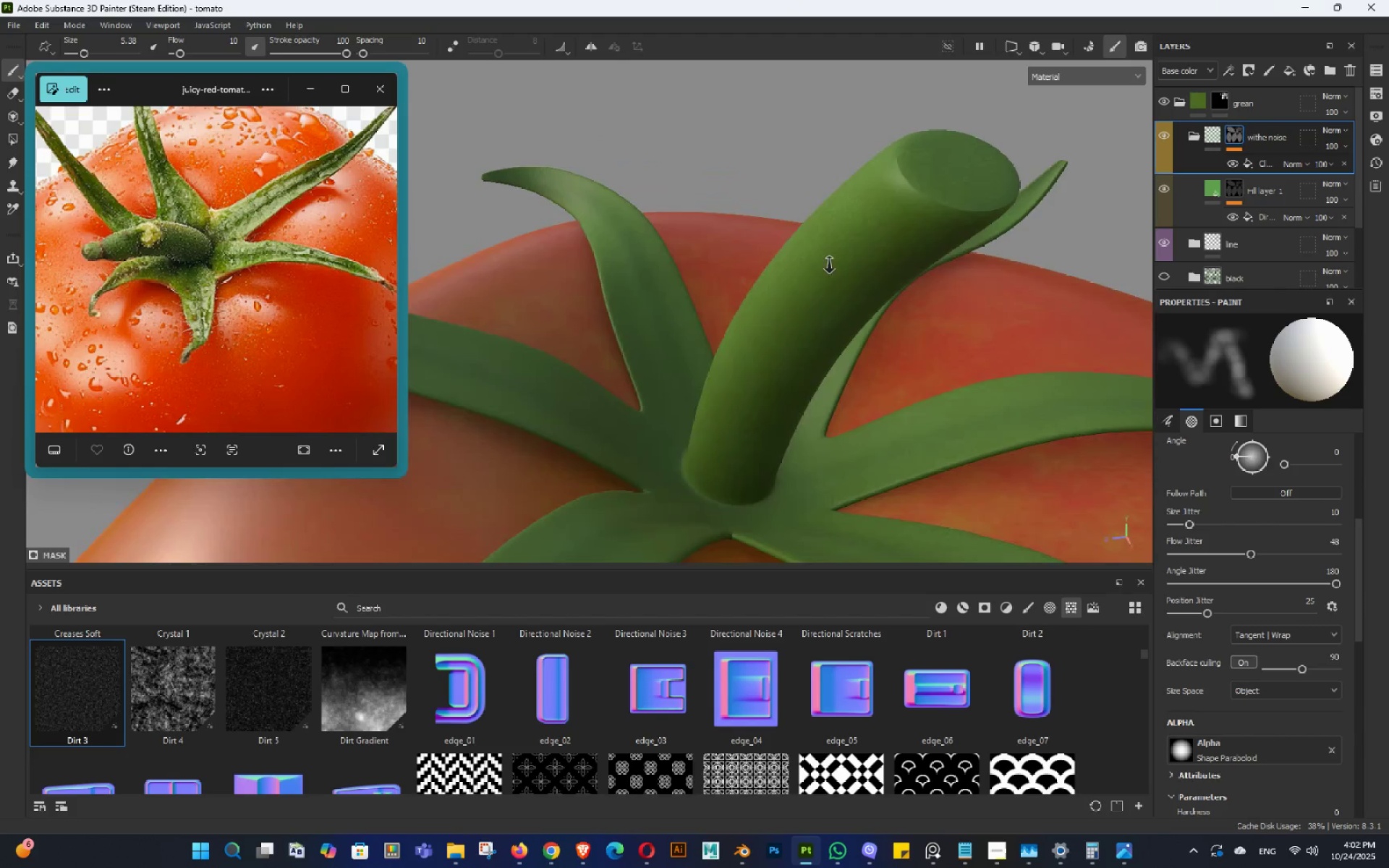 
key(Alt+AltLeft)
 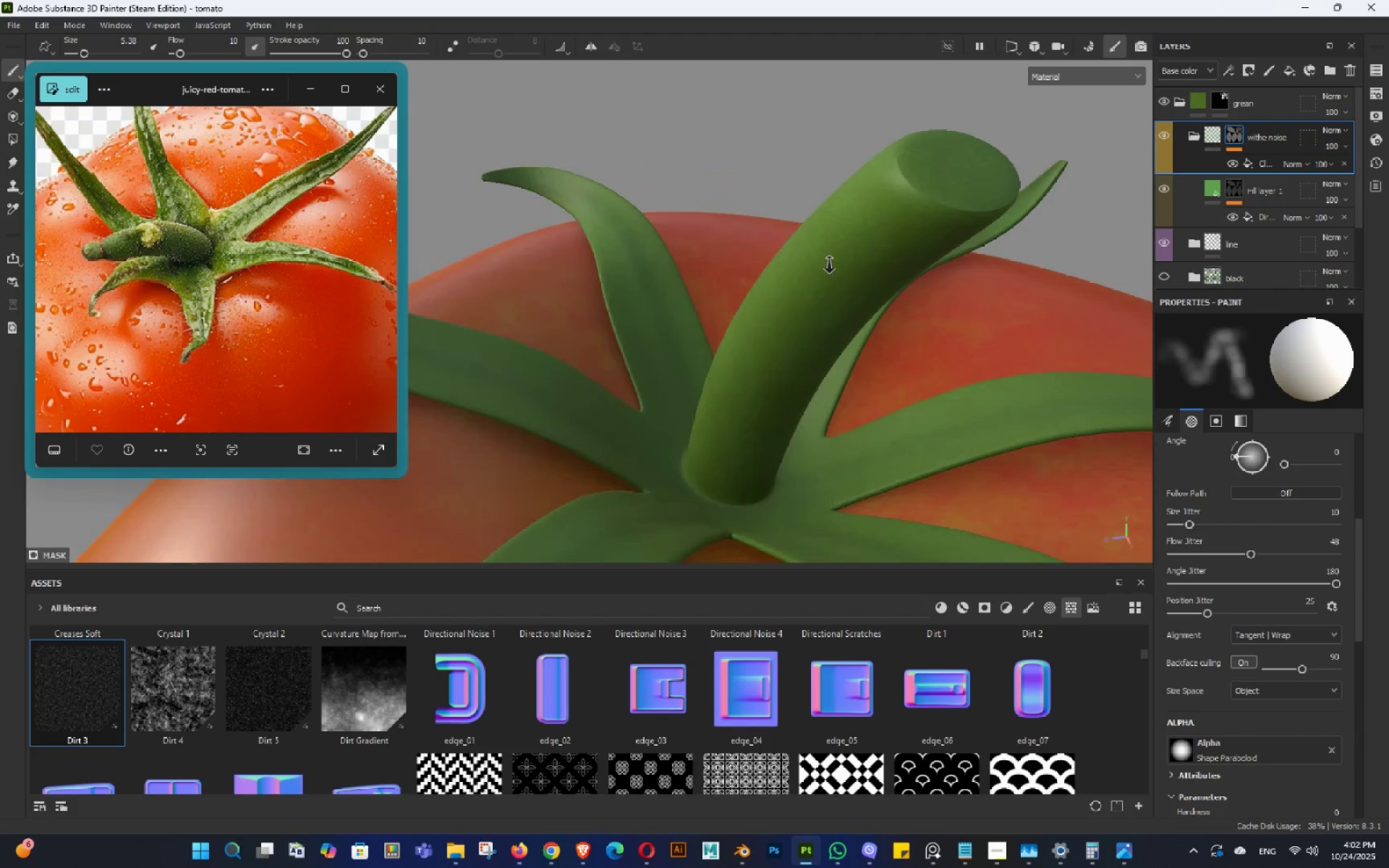 
key(Alt+AltLeft)
 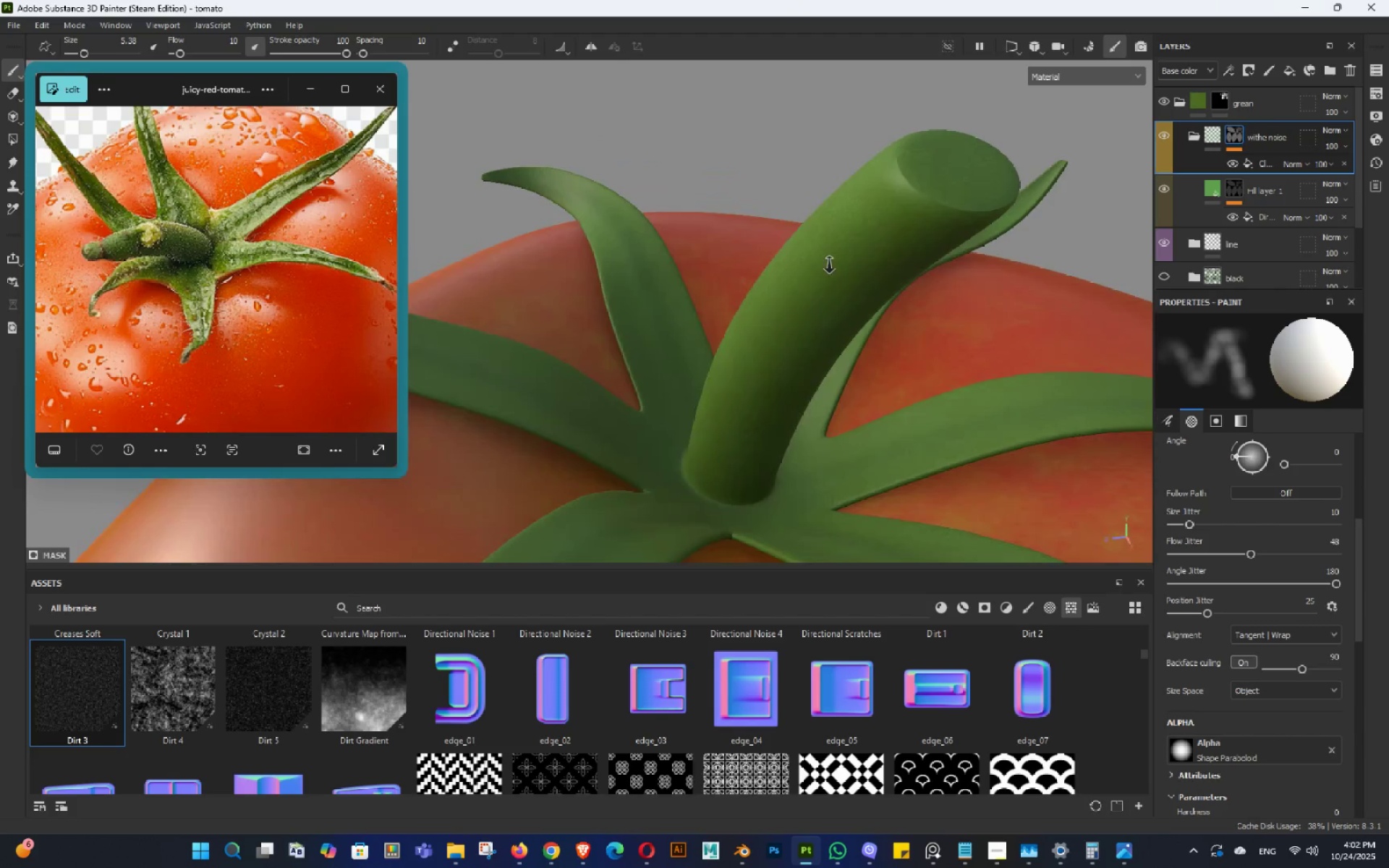 
key(Alt+AltLeft)
 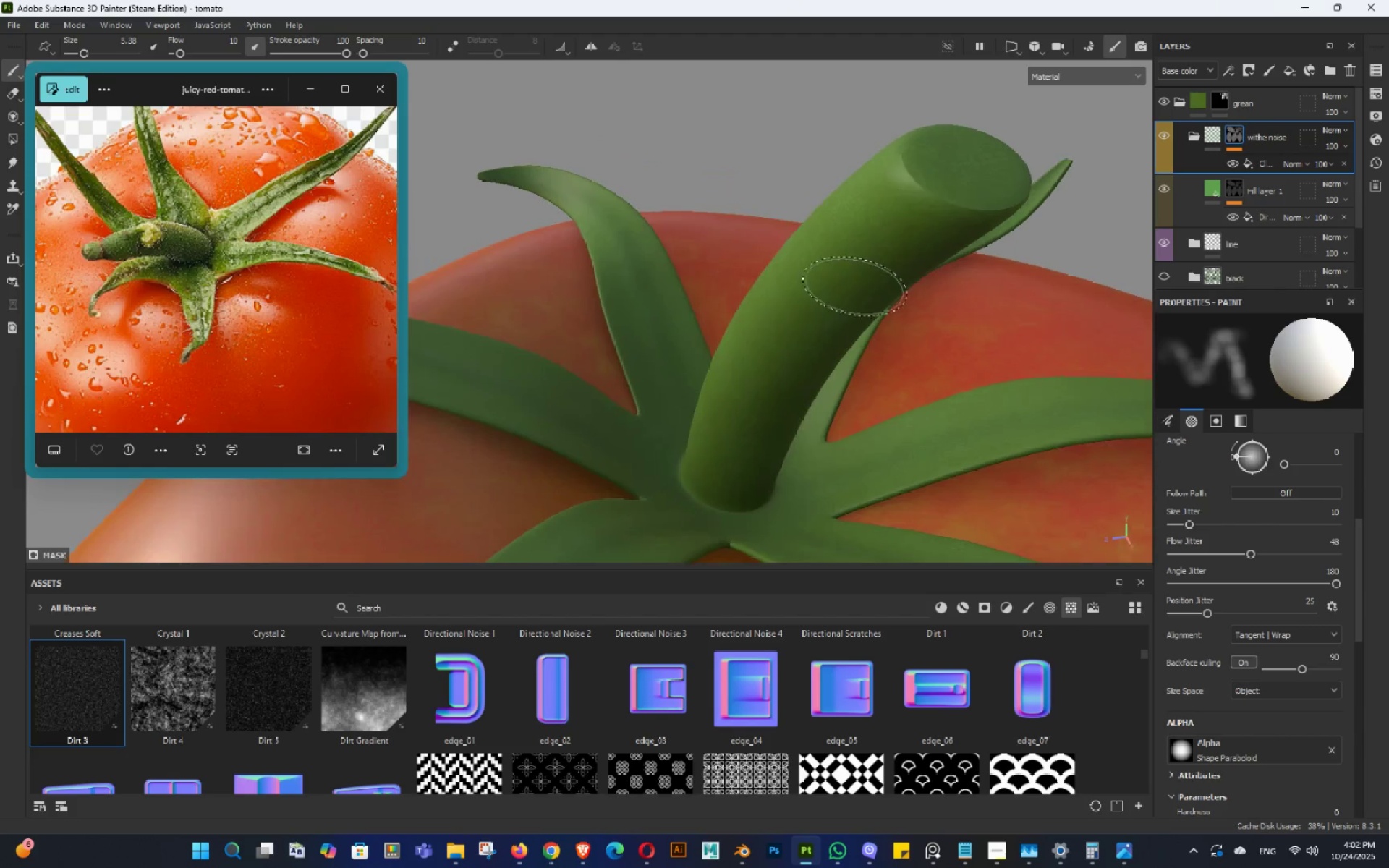 
key(Alt+AltLeft)
 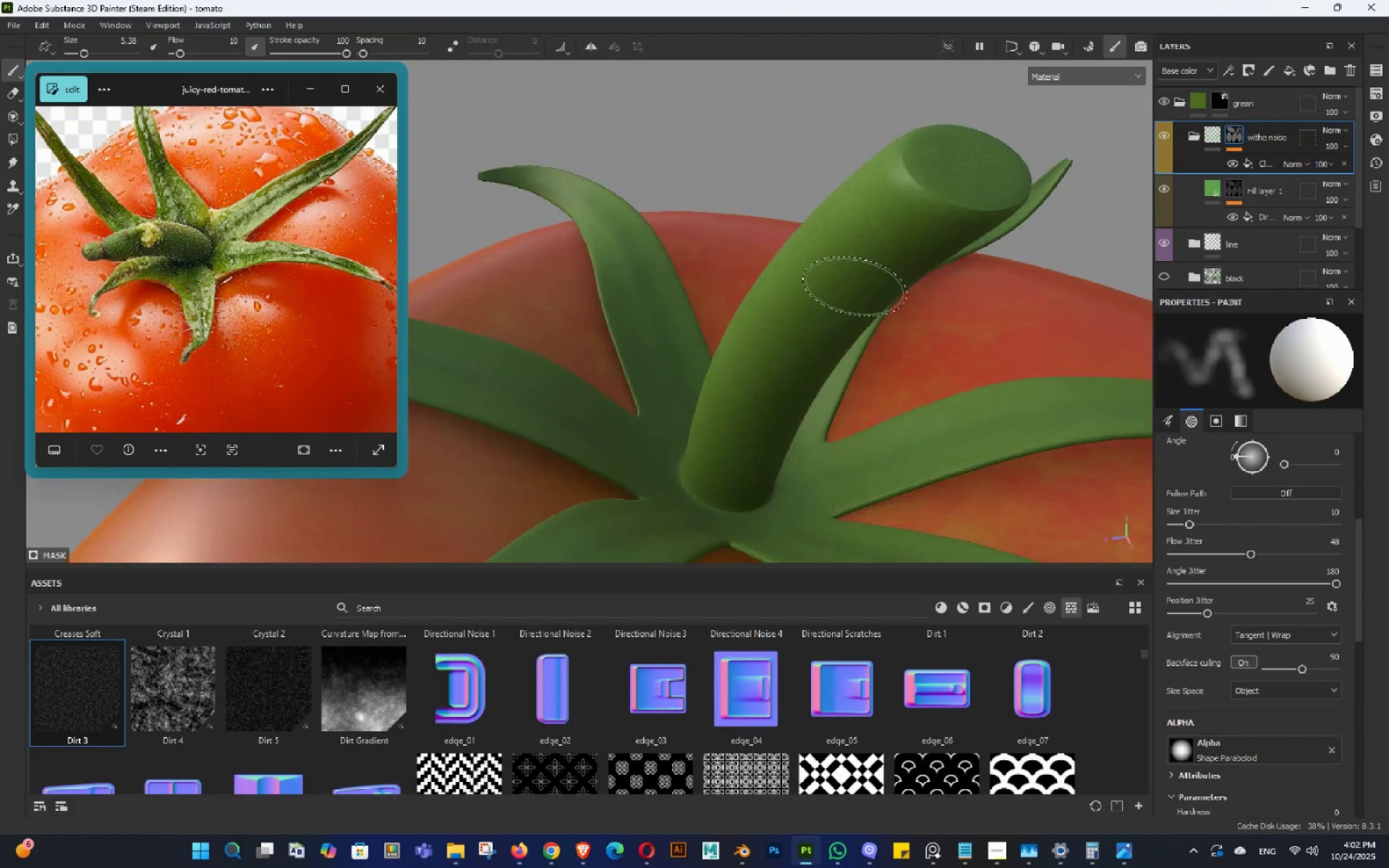 
key(Alt+AltLeft)
 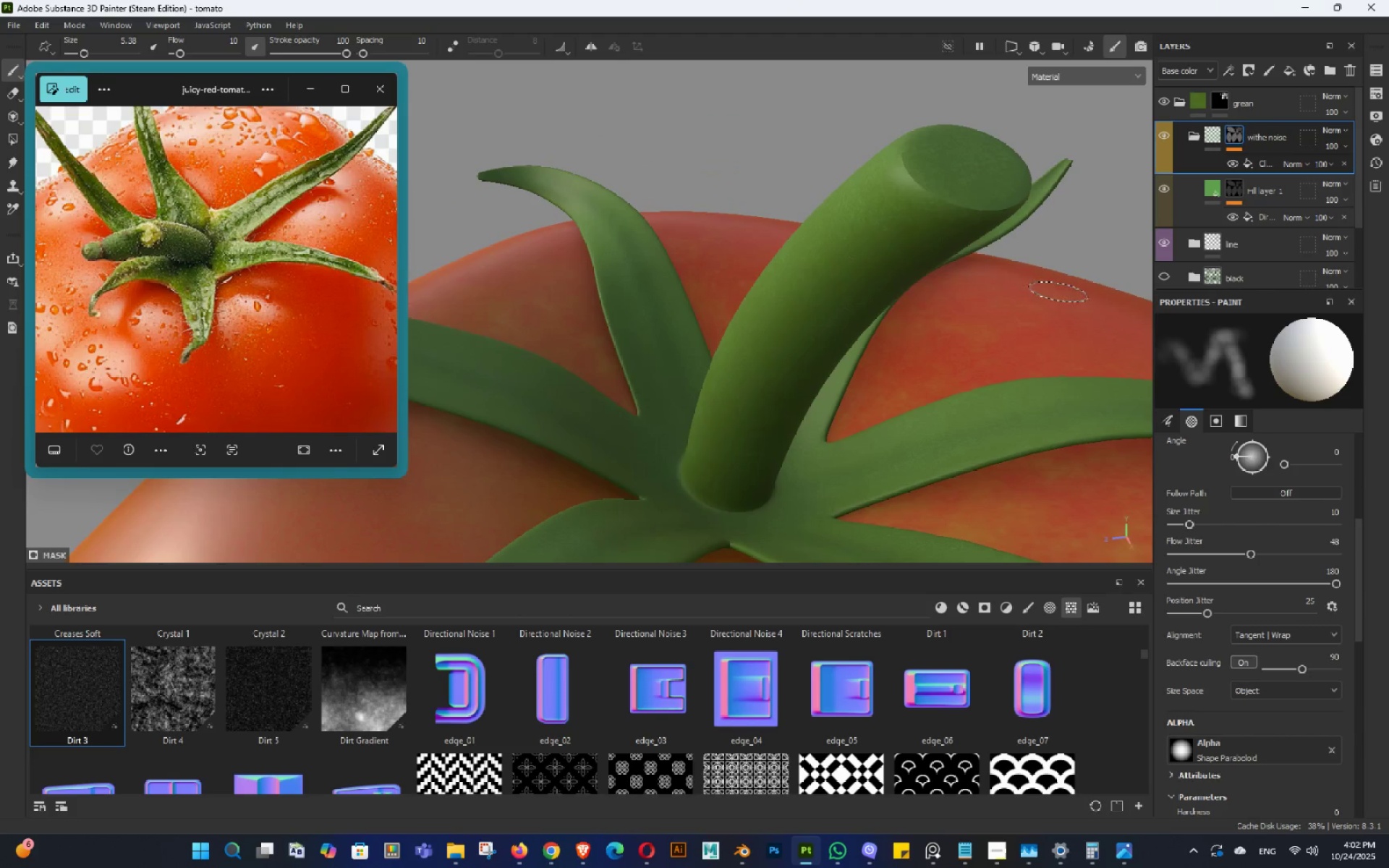 
key(Alt+AltLeft)
 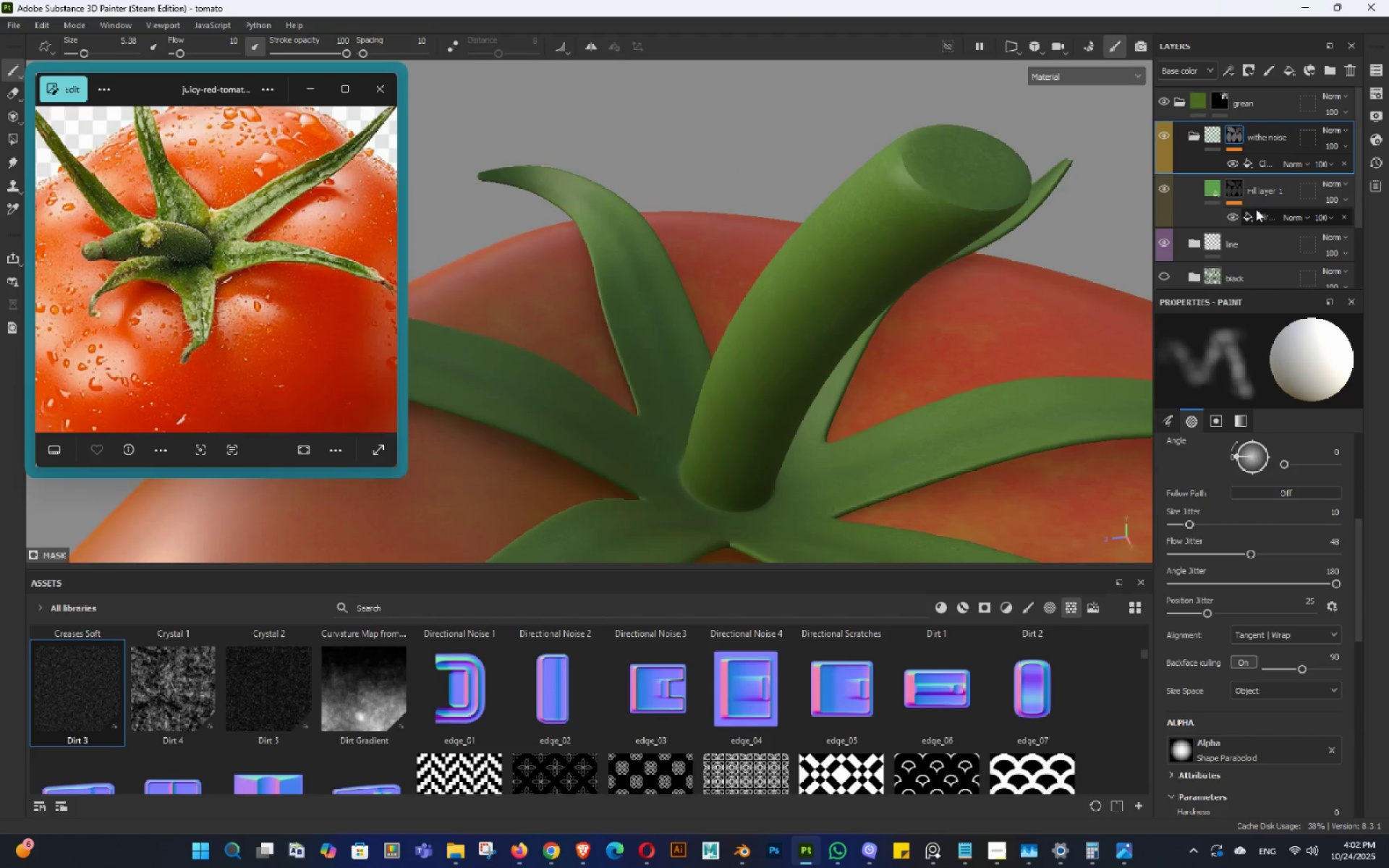 
left_click([1256, 209])
 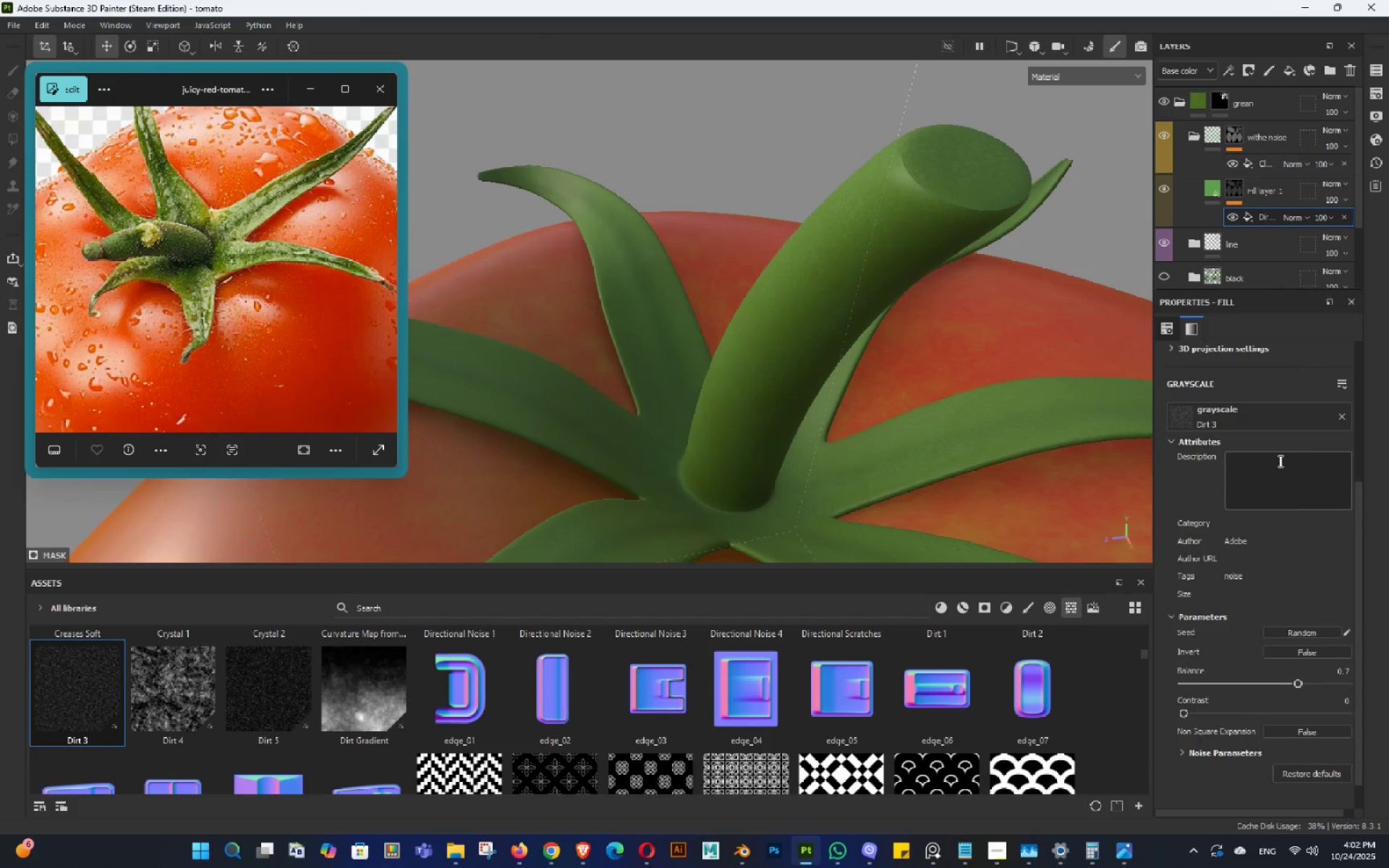 
scroll: coordinate [1274, 459], scroll_direction: up, amount: 1.0
 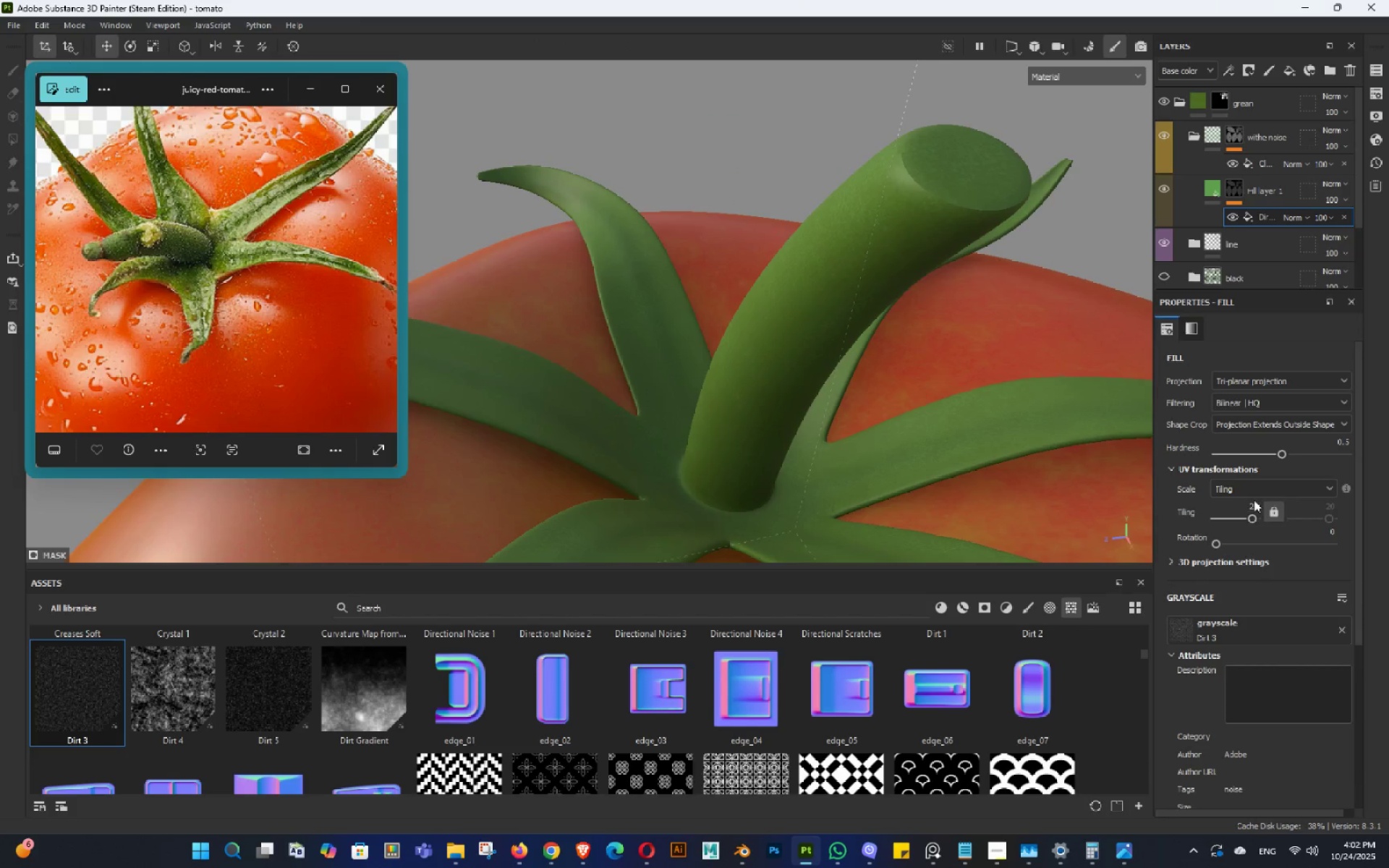 
left_click([1254, 500])
 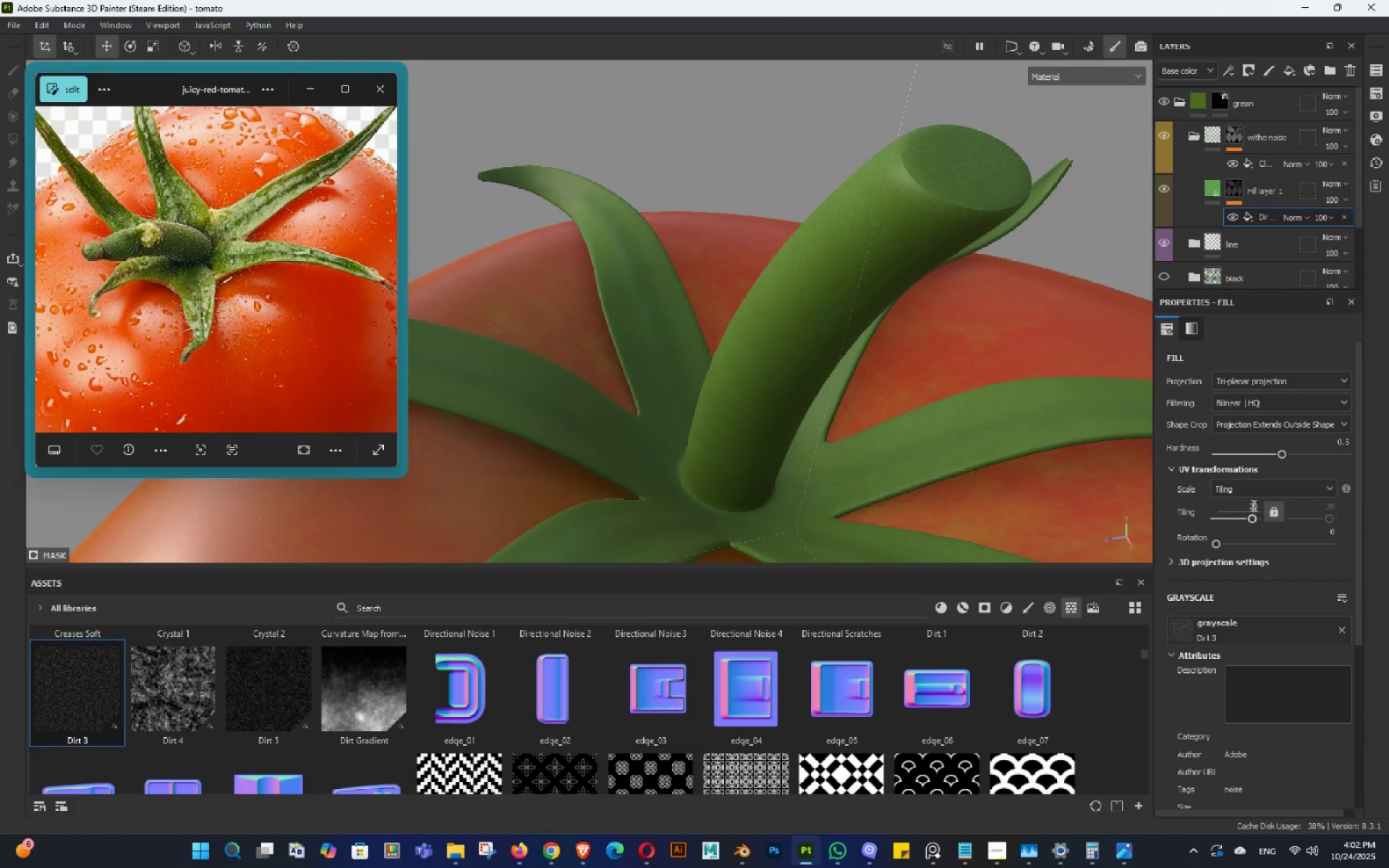 
left_click([1252, 505])
 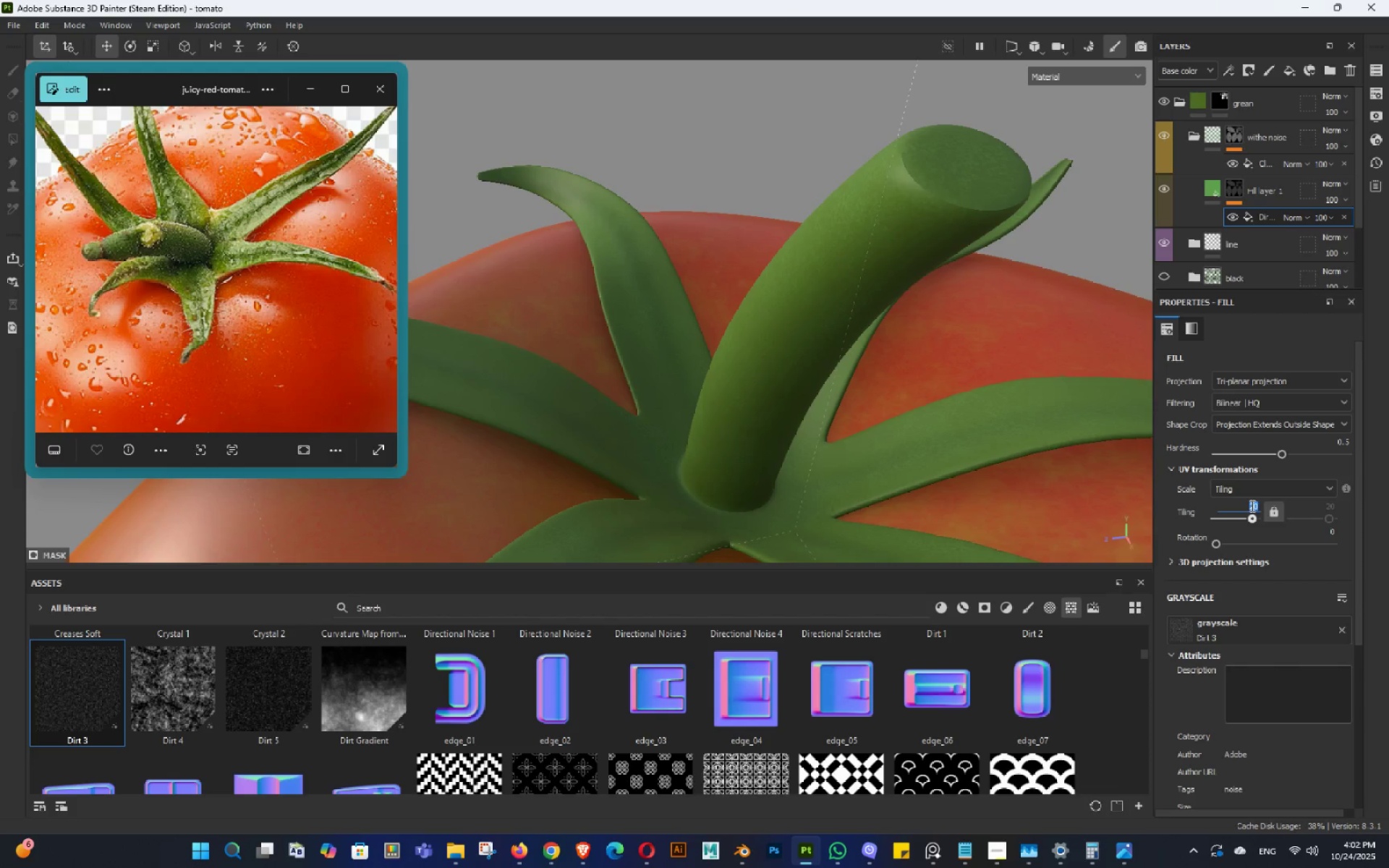 
key(Numpad1)
 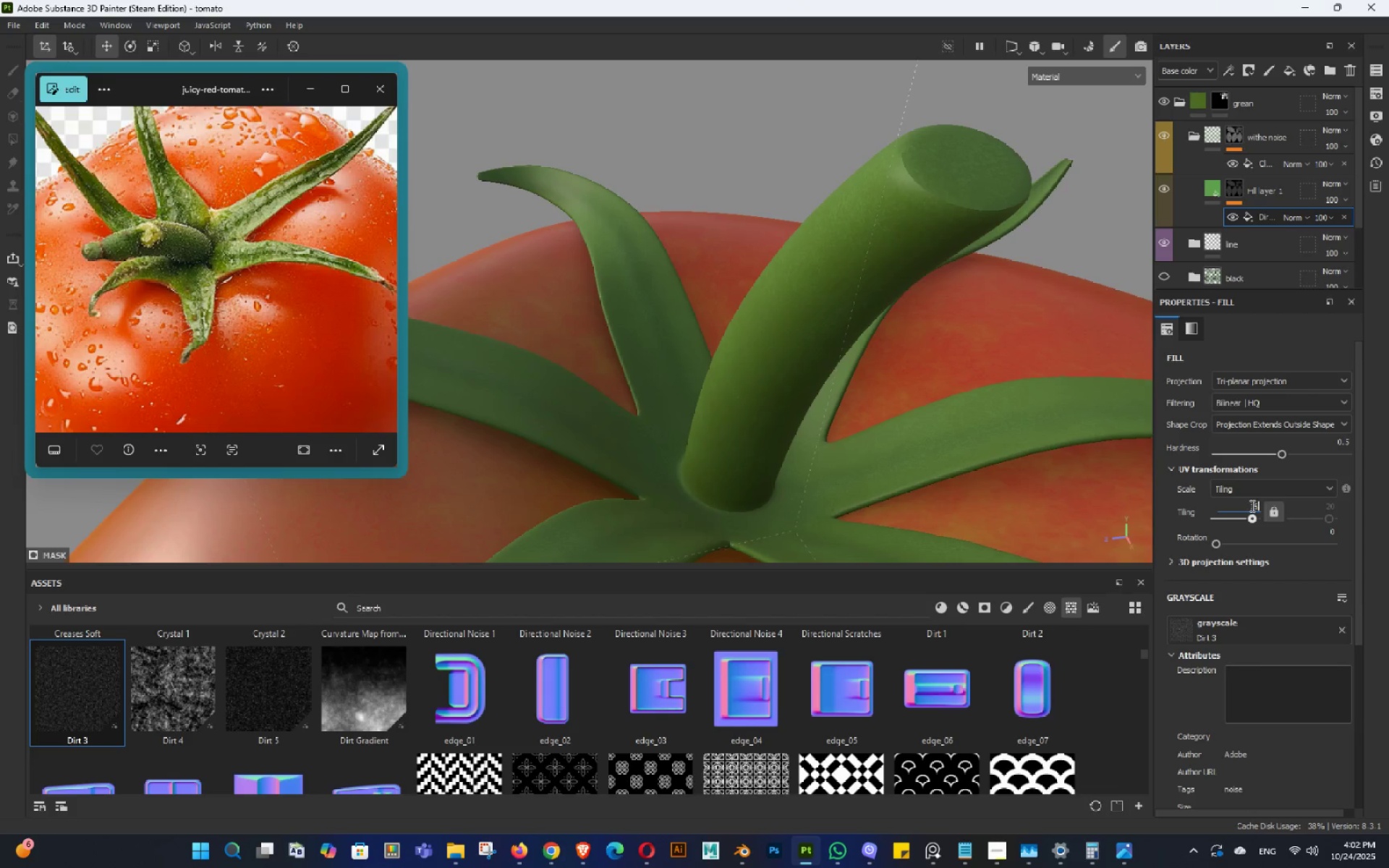 
key(Numpad5)
 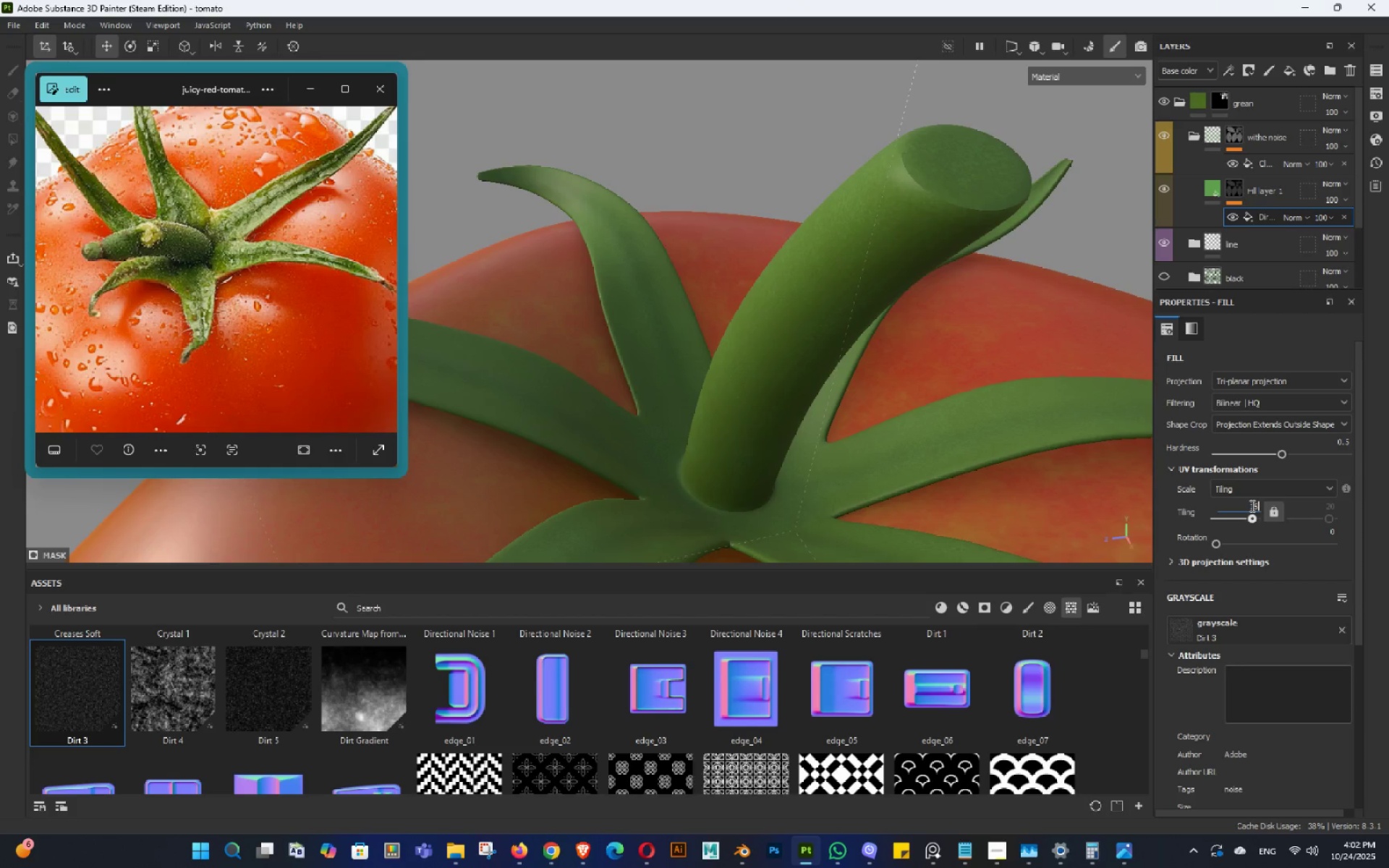 
key(NumpadEnter)
 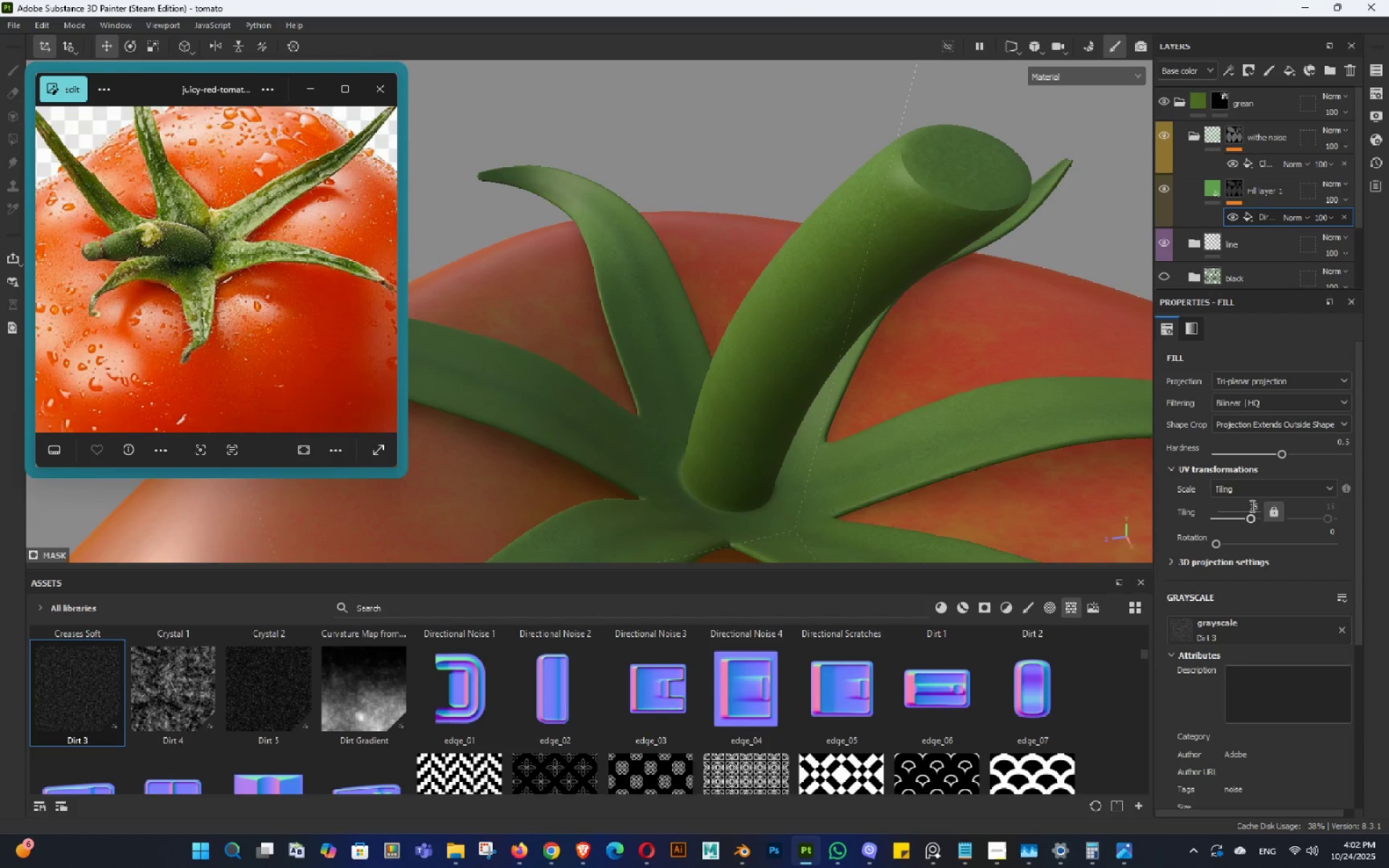 
hold_key(key=AltLeft, duration=1.5)
 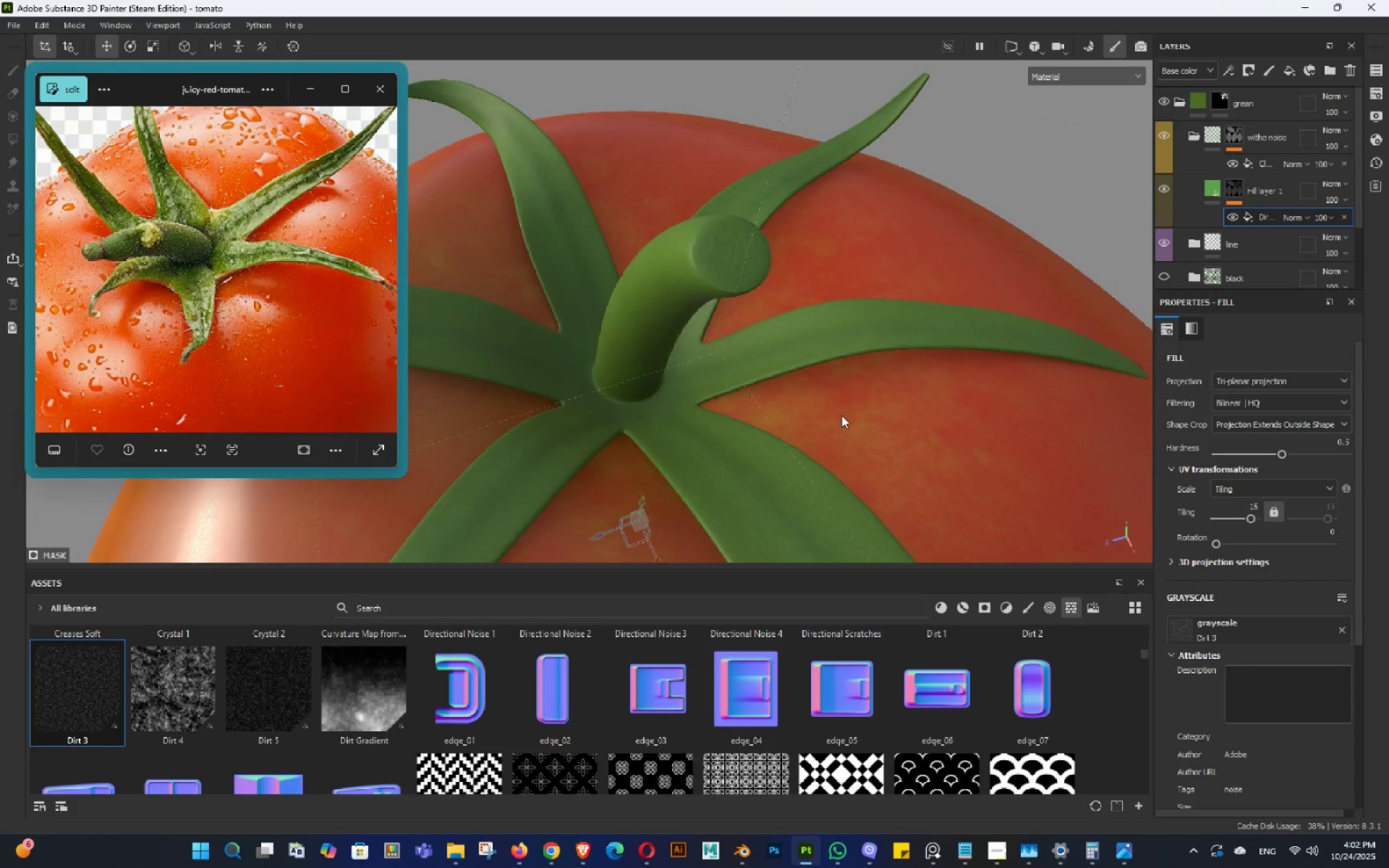 
hold_key(key=AltLeft, duration=1.52)
left_click_drag(start_coordinate=[825, 364], to_coordinate=[857, 404])
 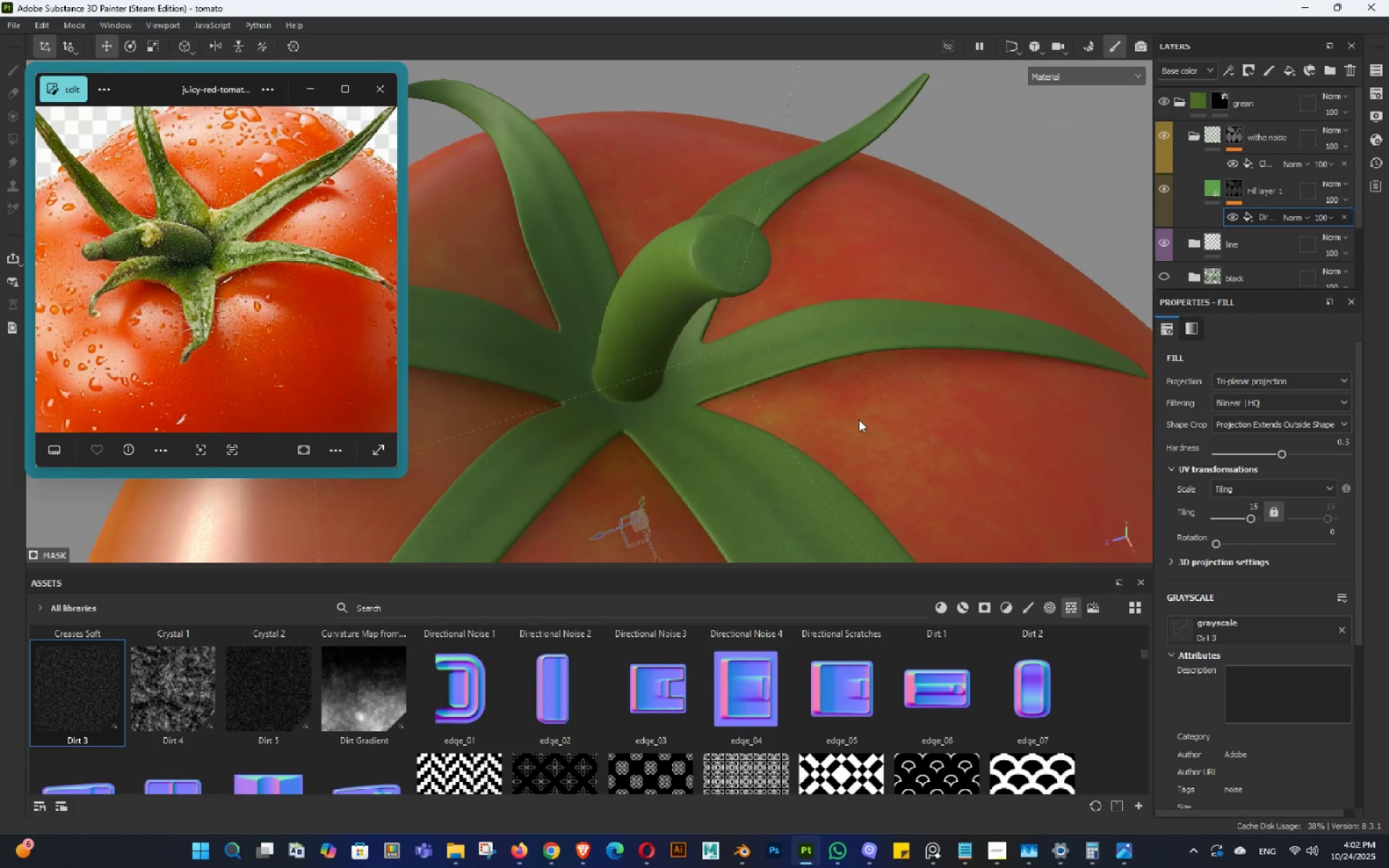 
key(Alt+AltLeft)
 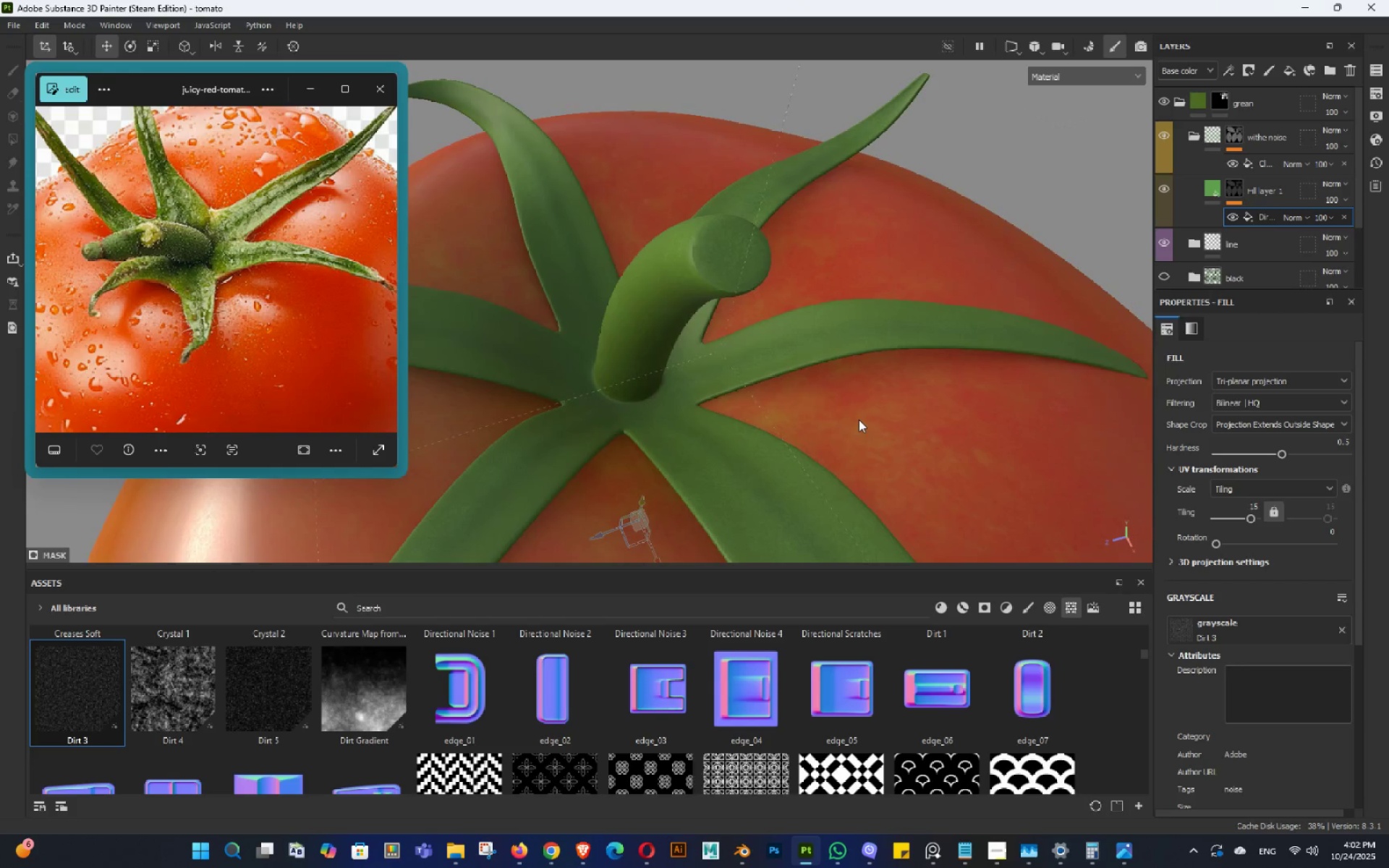 
key(Alt+AltLeft)
 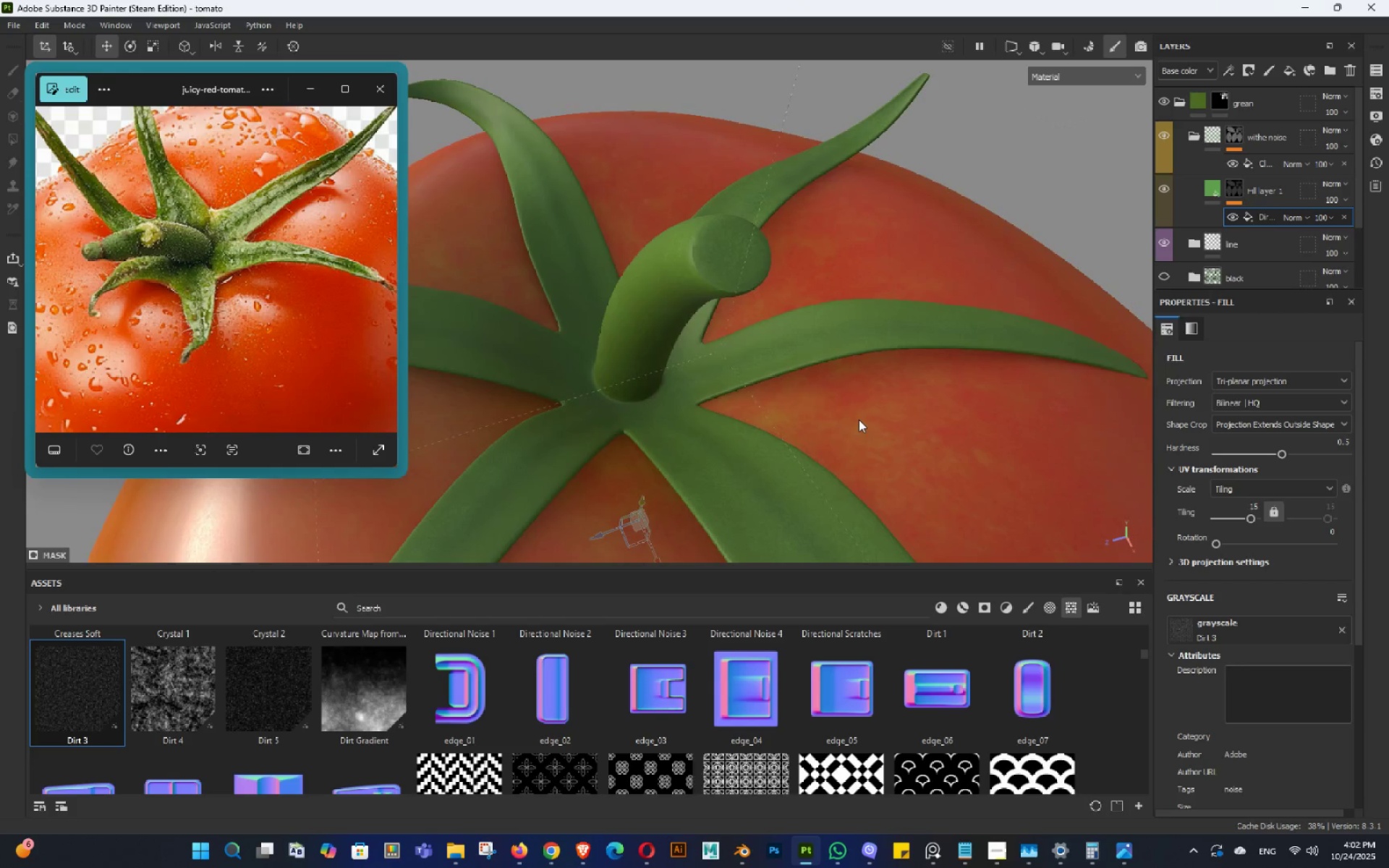 
key(Alt+AltLeft)
 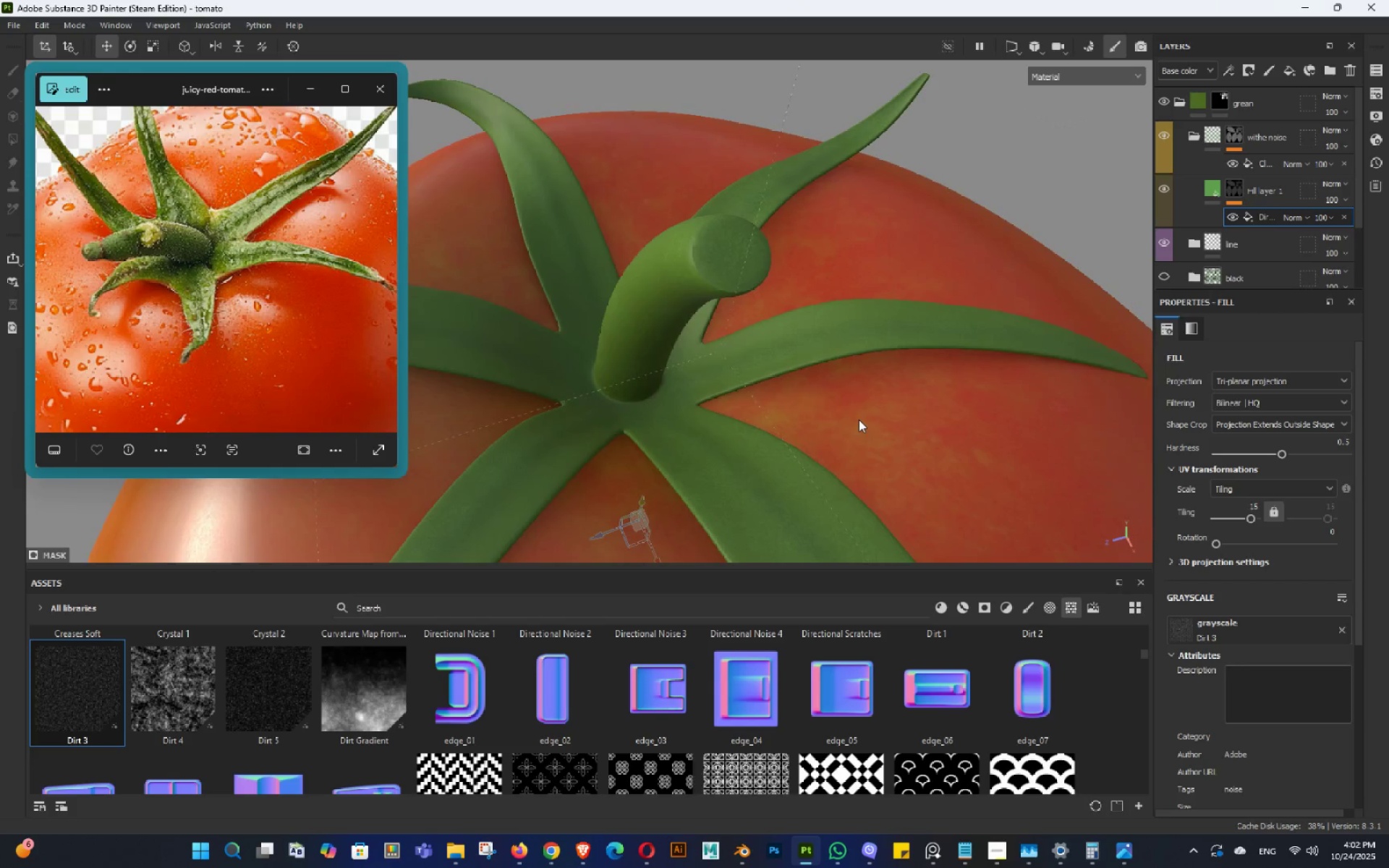 
key(Alt+AltLeft)
 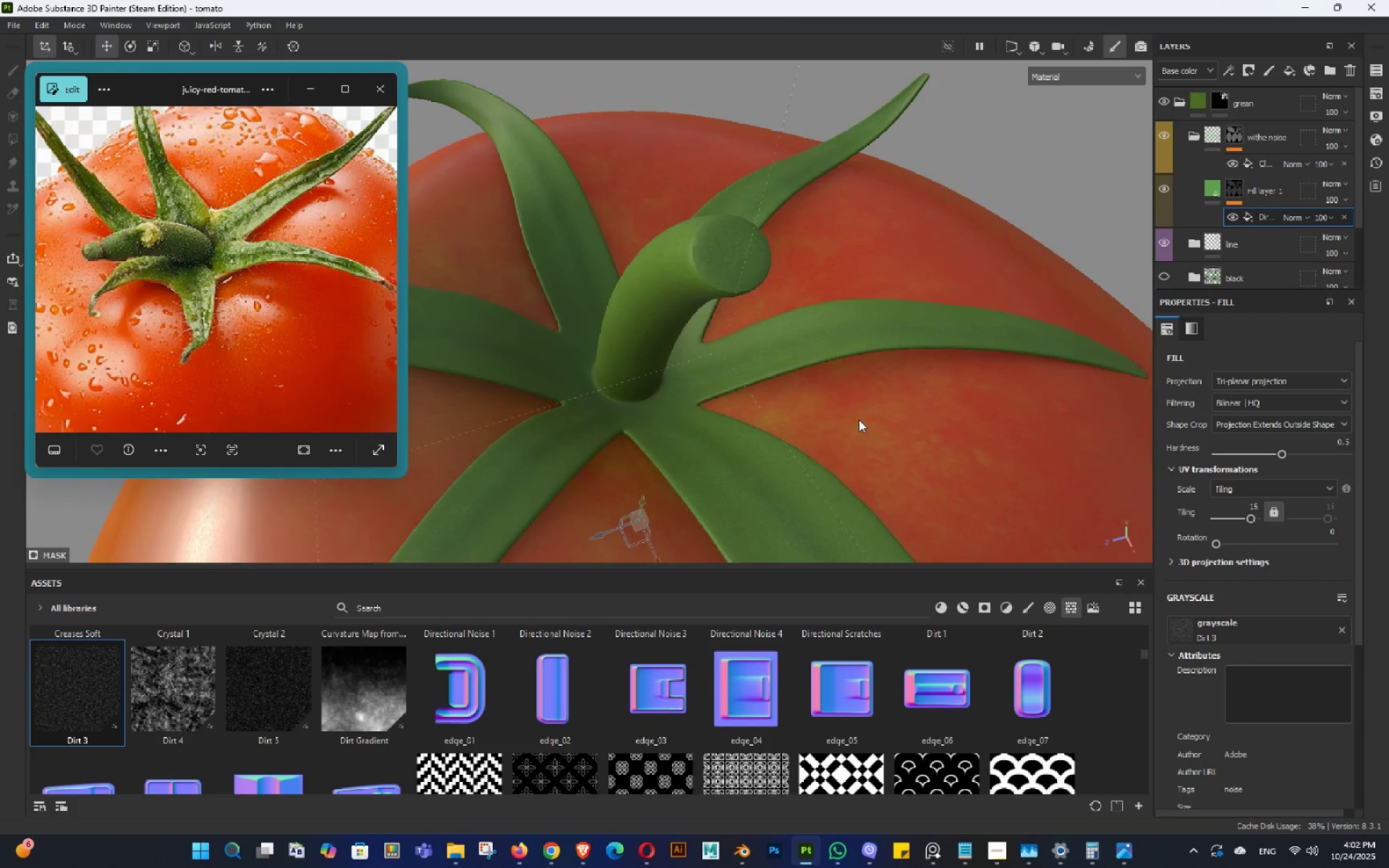 
key(Alt+AltLeft)
 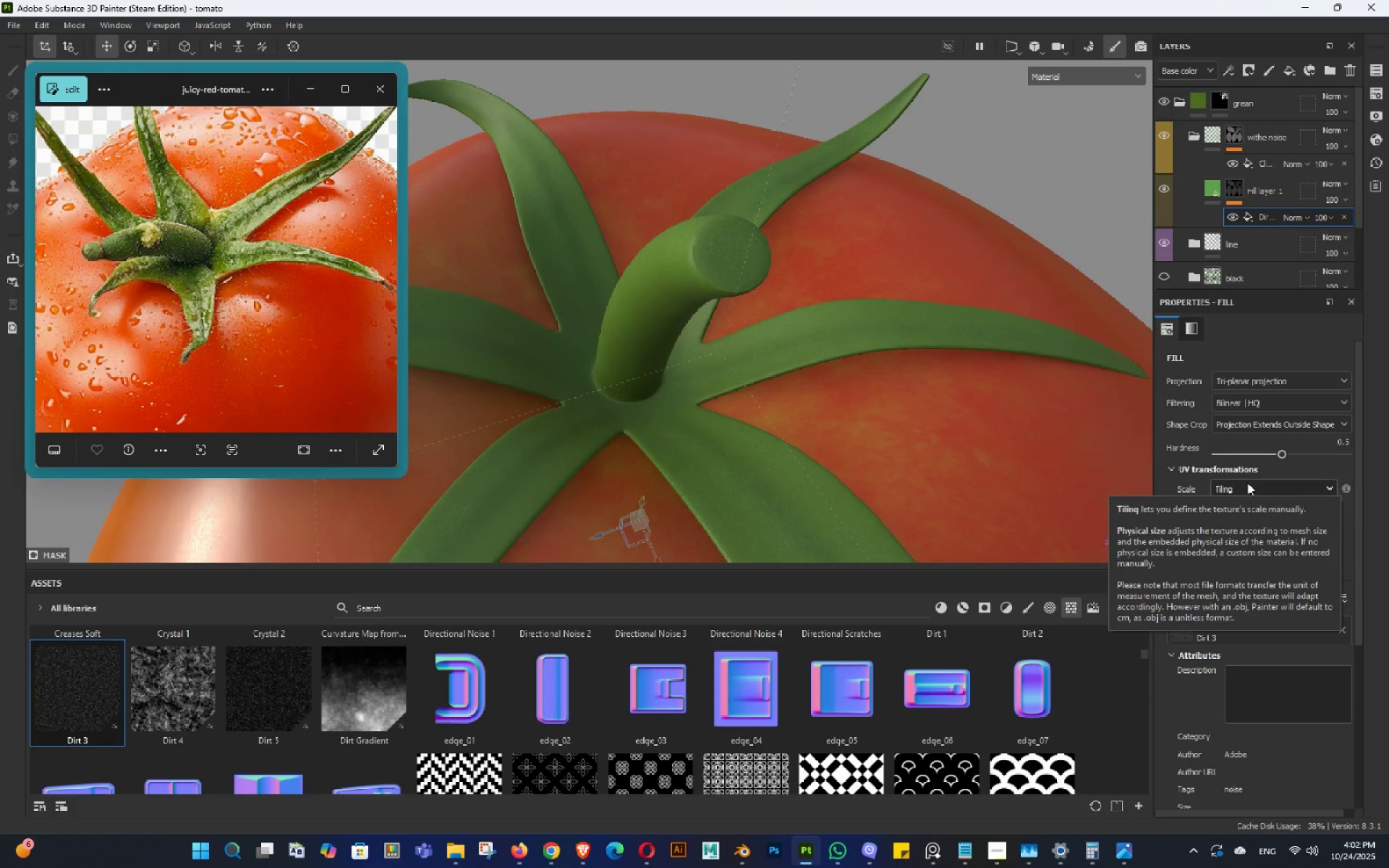 
key(Control+Z)
 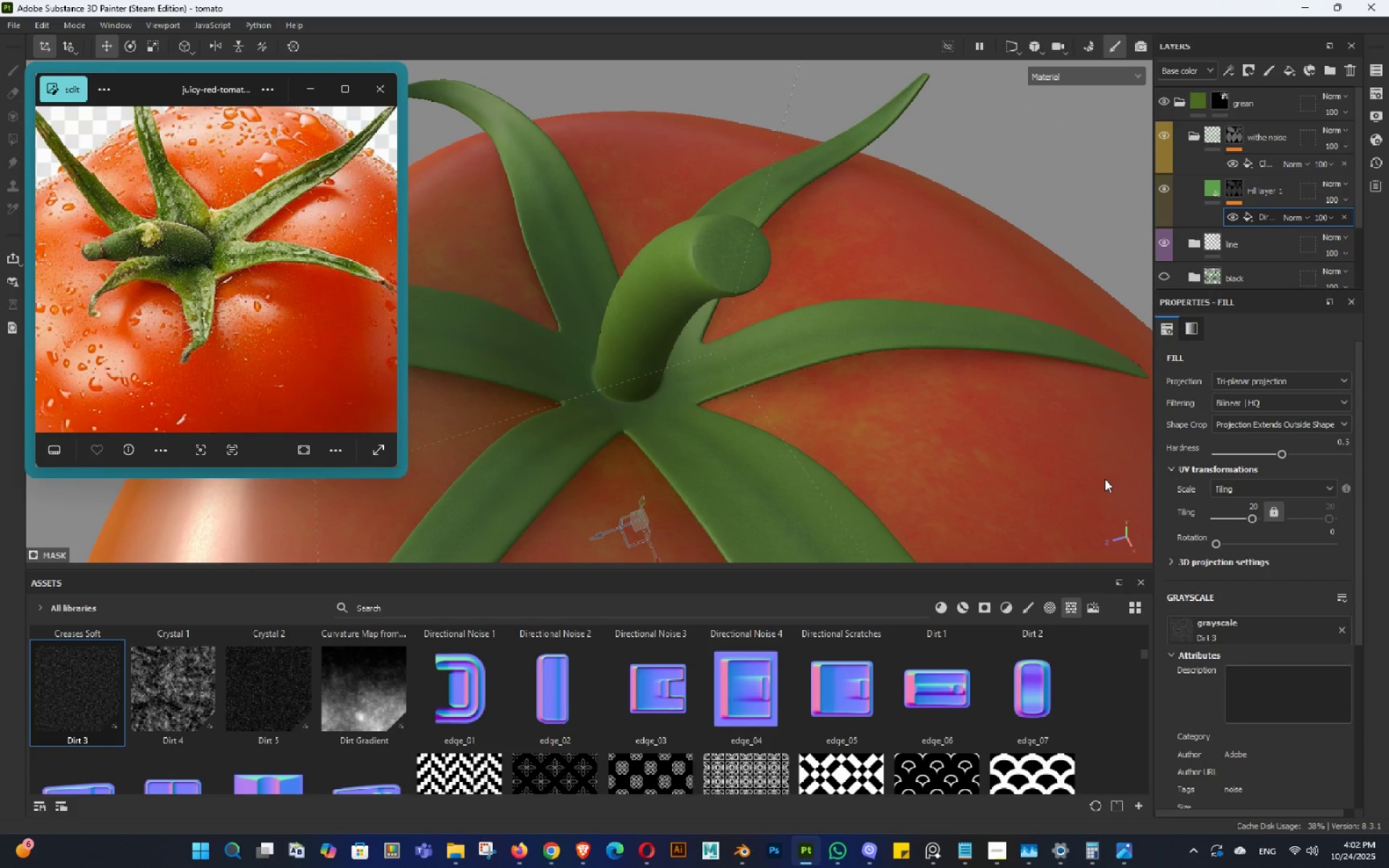 
hold_key(key=AltLeft, duration=0.39)
 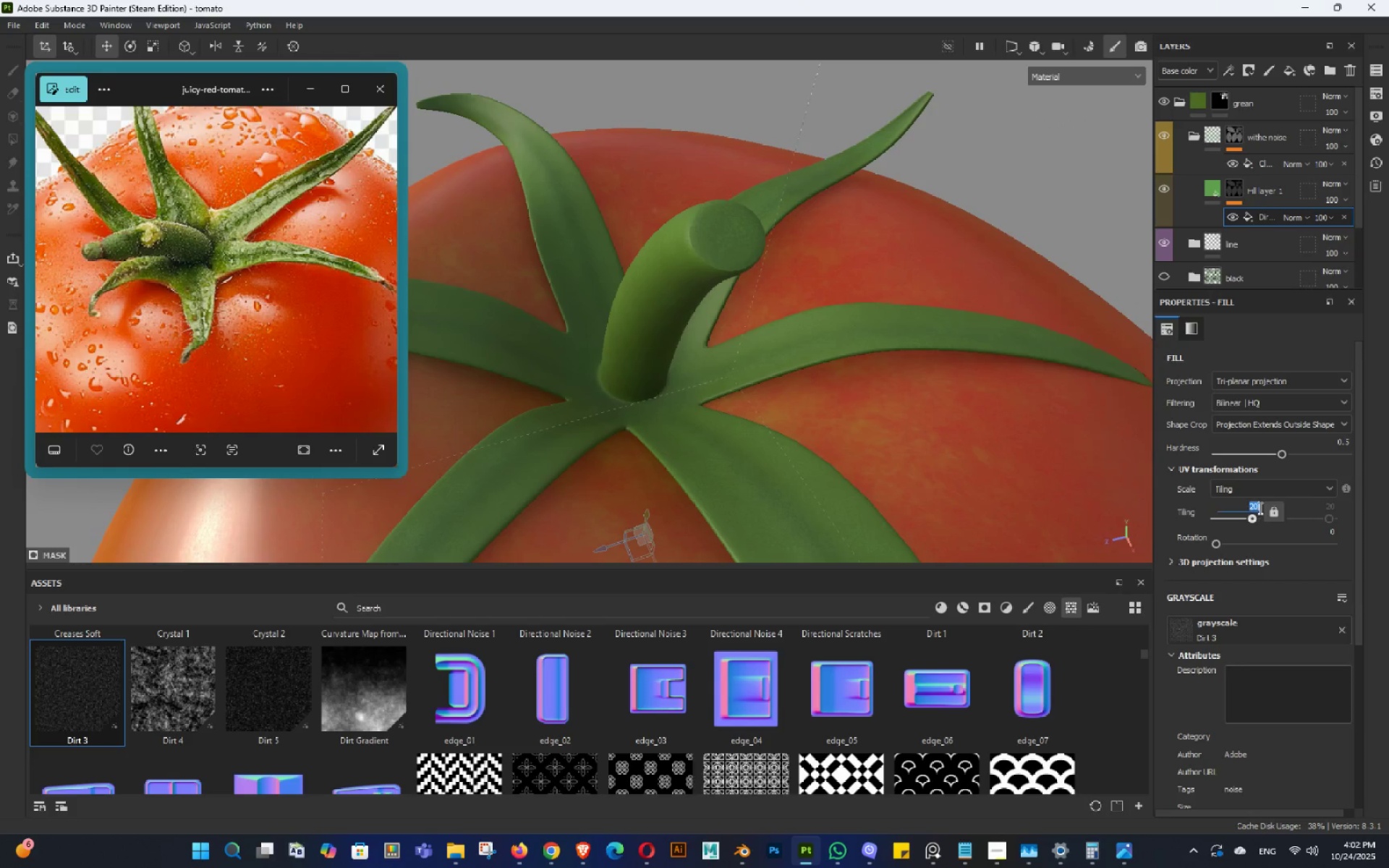 
left_click([1259, 508])
 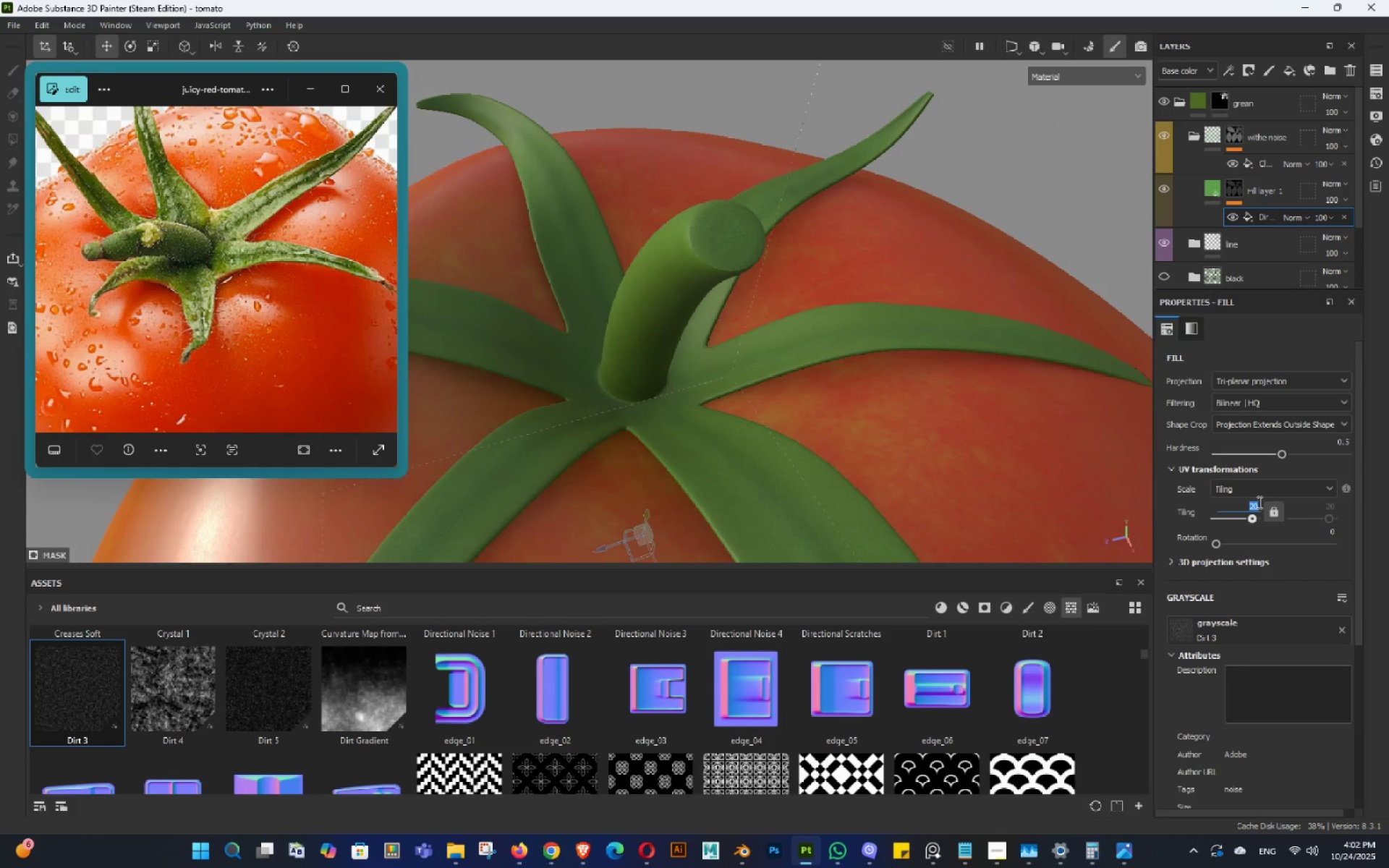 
key(Numpad3)
 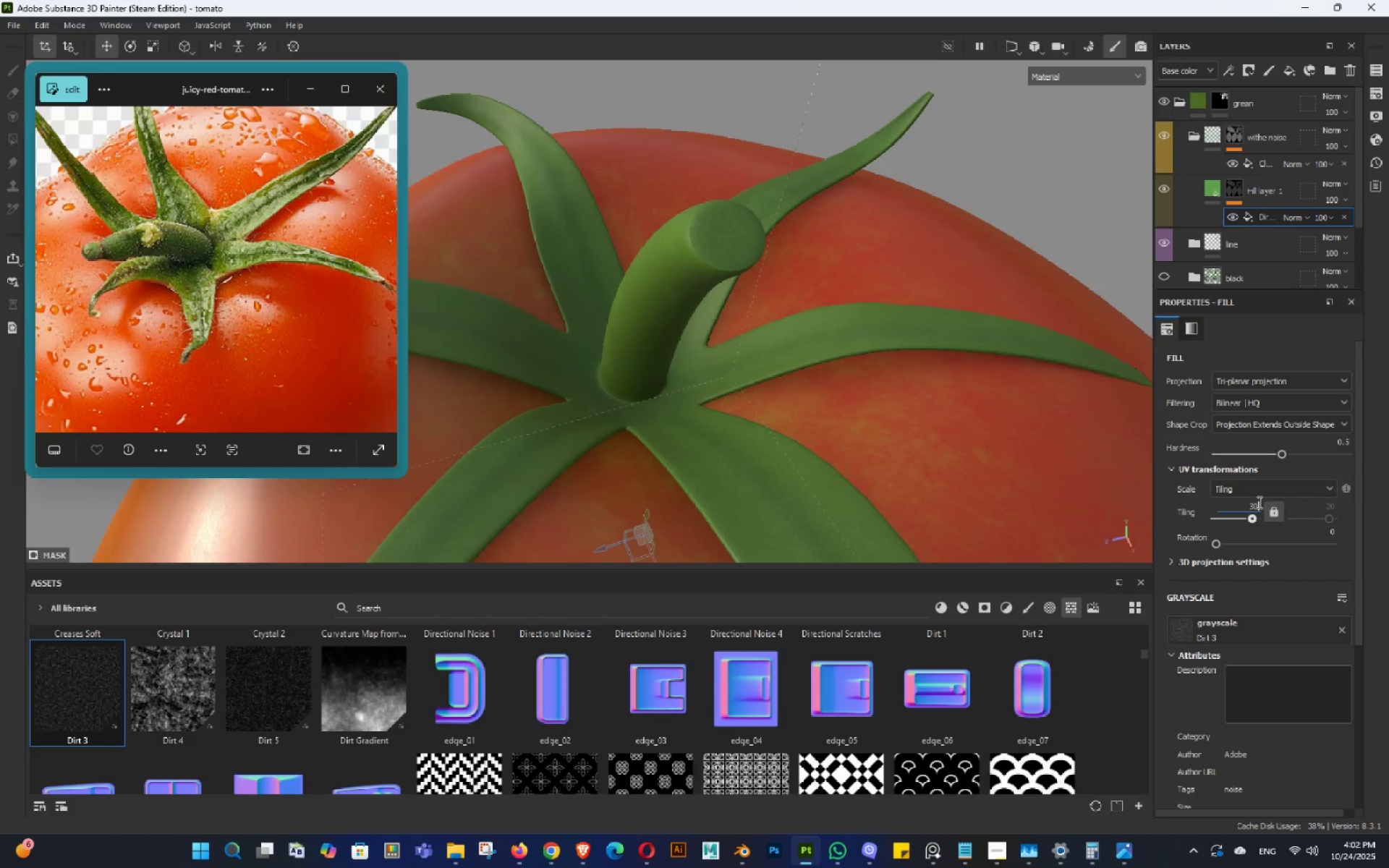 
key(Numpad0)
 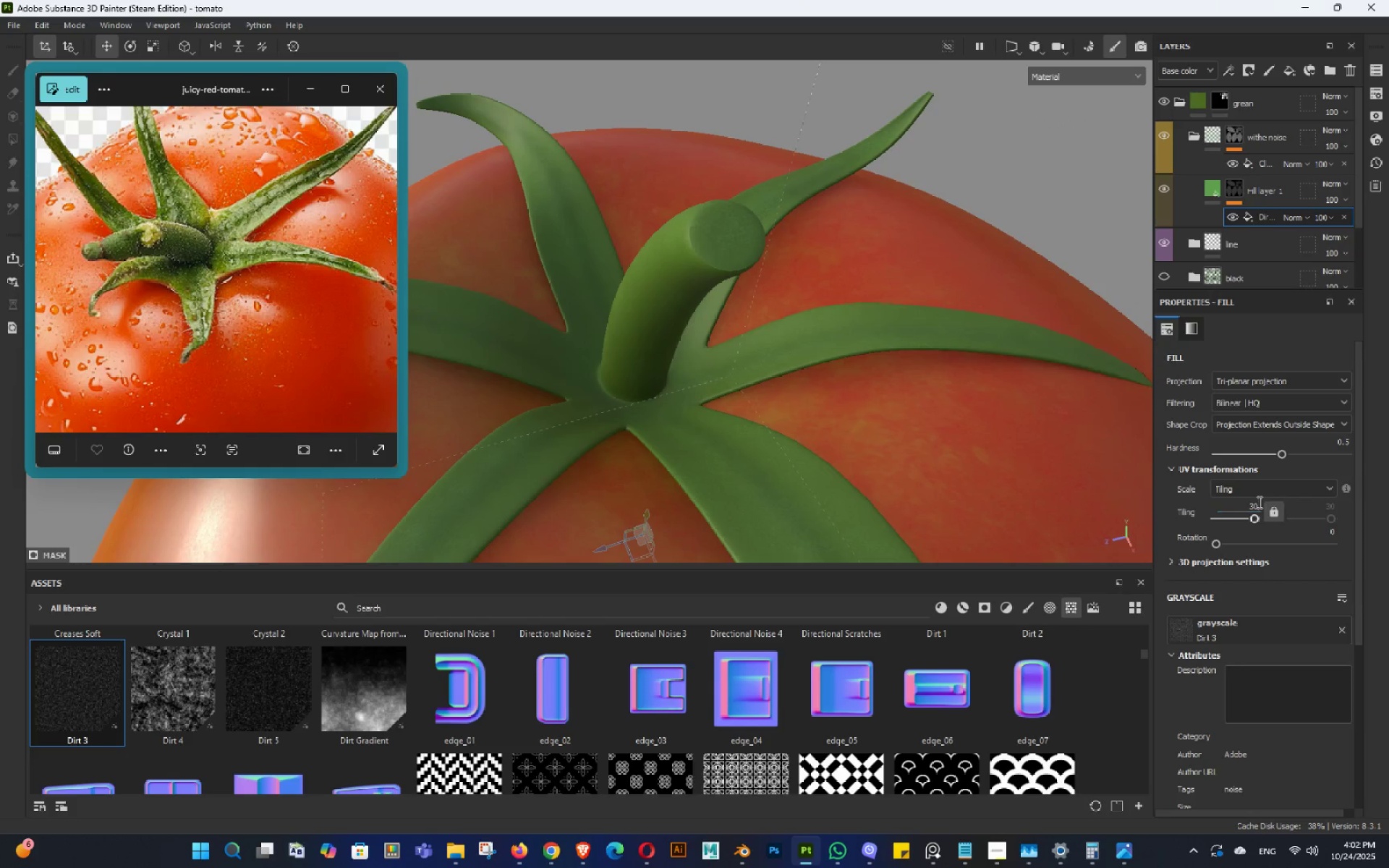 
key(NumpadEnter)
 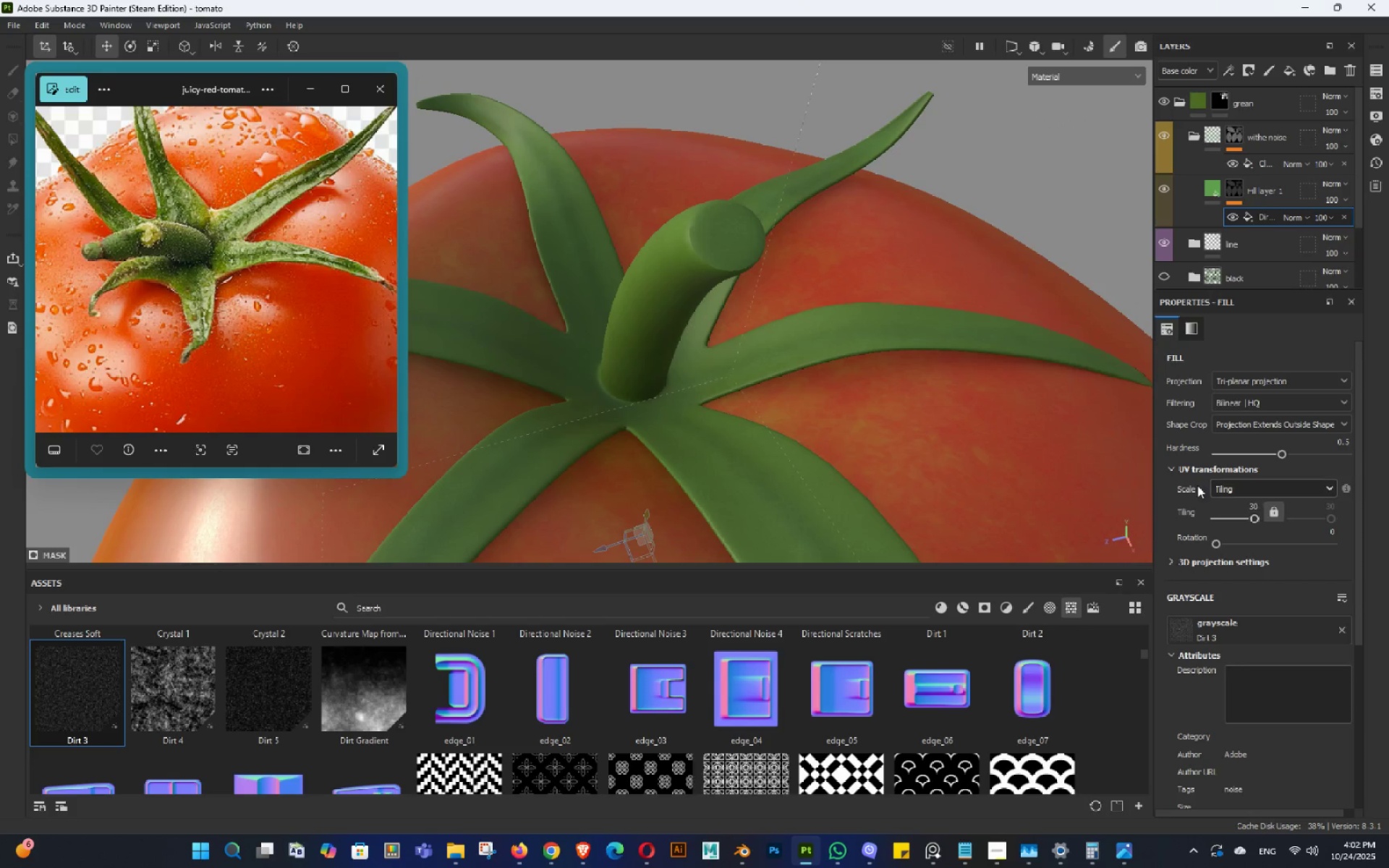 
hold_key(key=AltLeft, duration=1.53)
 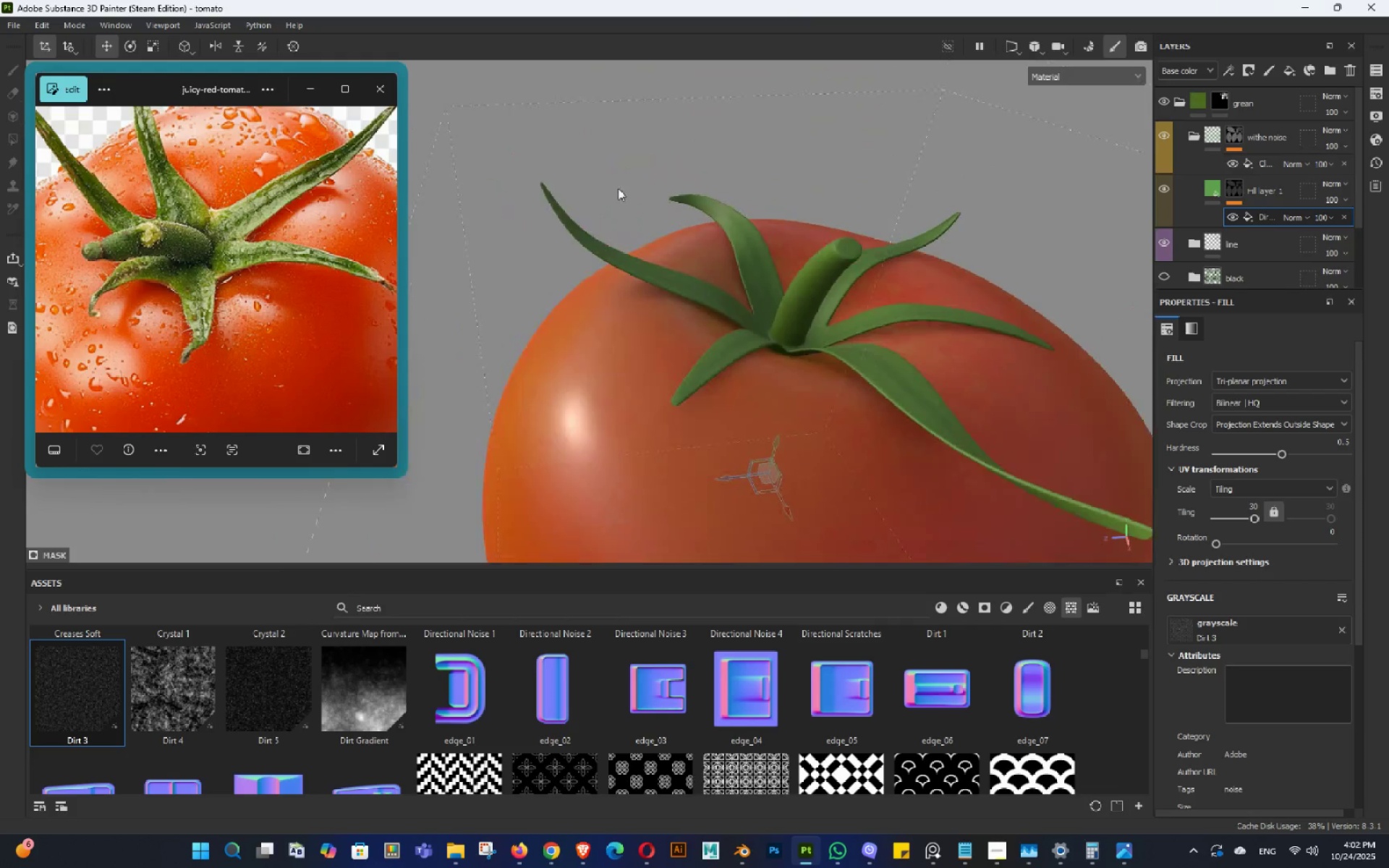 
hold_key(key=AltLeft, duration=1.52)
 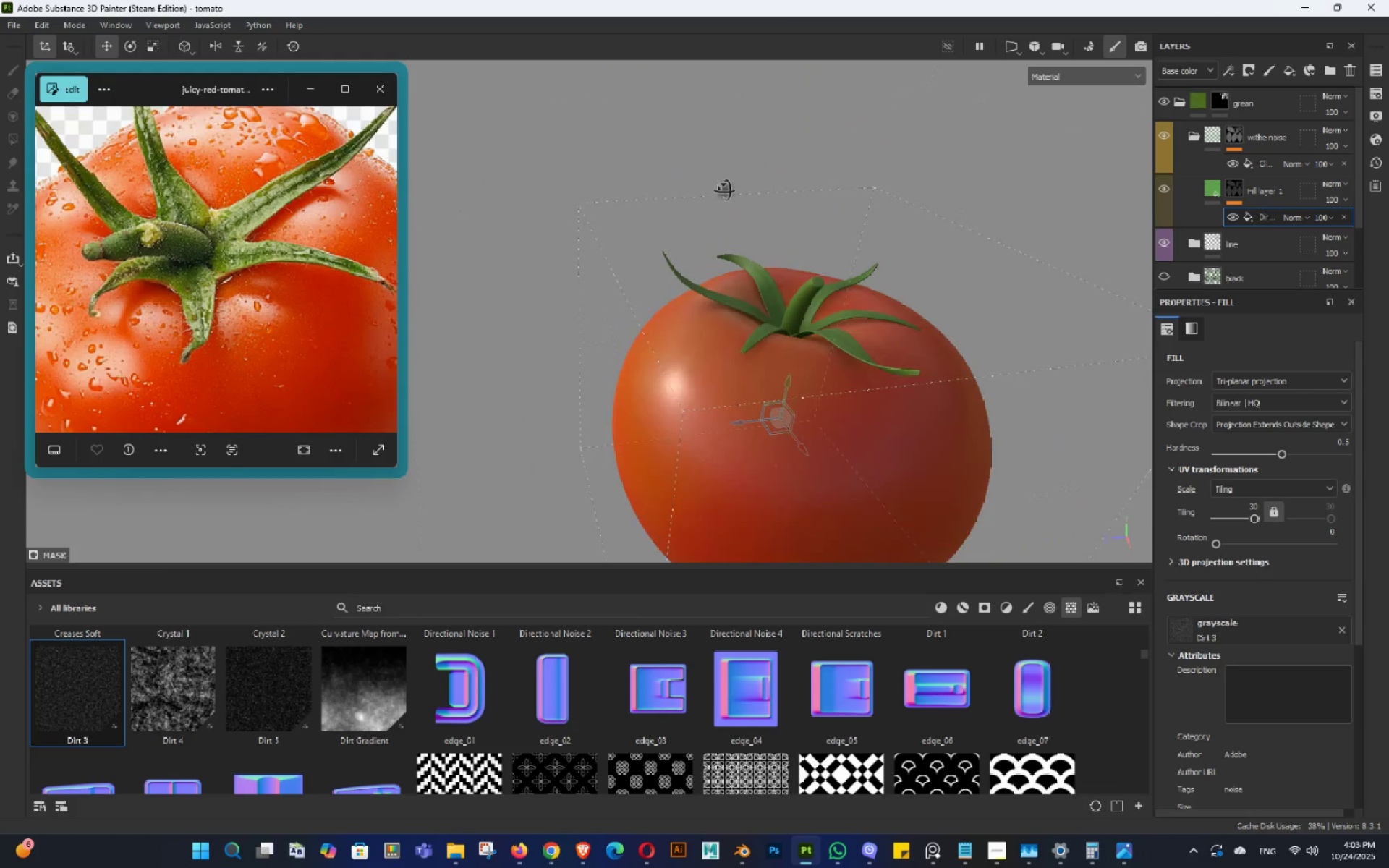 
hold_key(key=AltLeft, duration=0.94)
 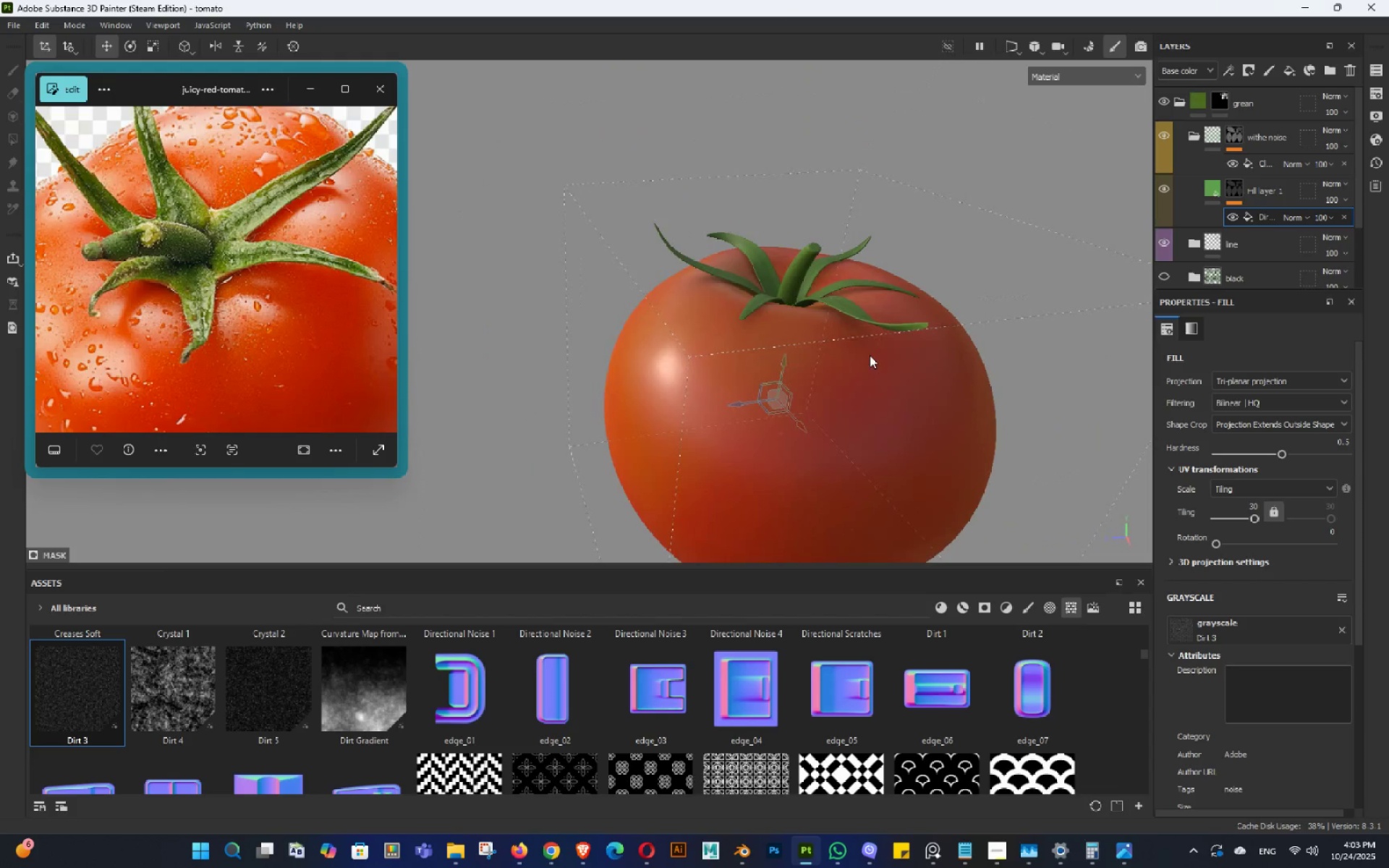 
key(Control+ControlLeft)
 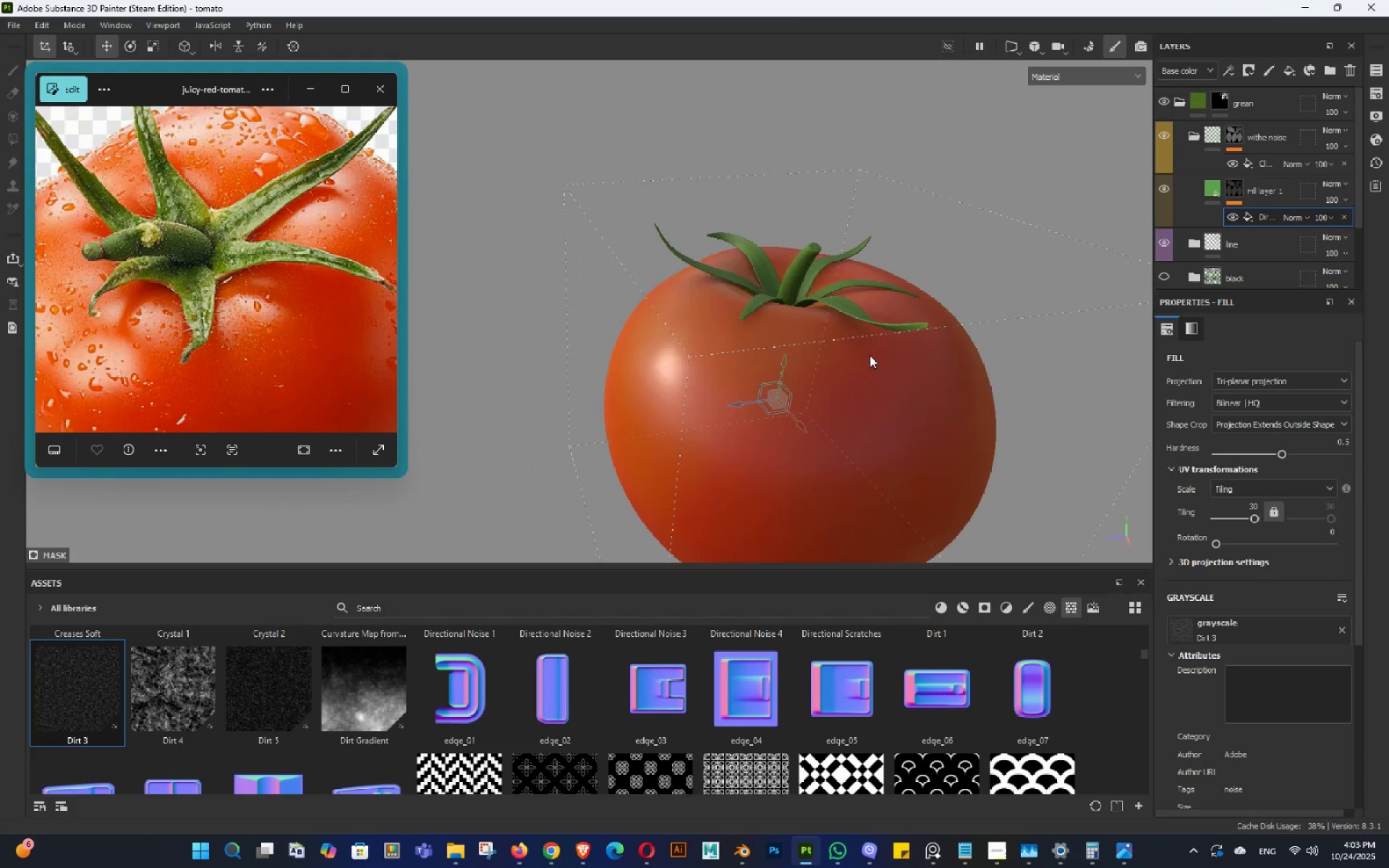 
wait(6.43)
 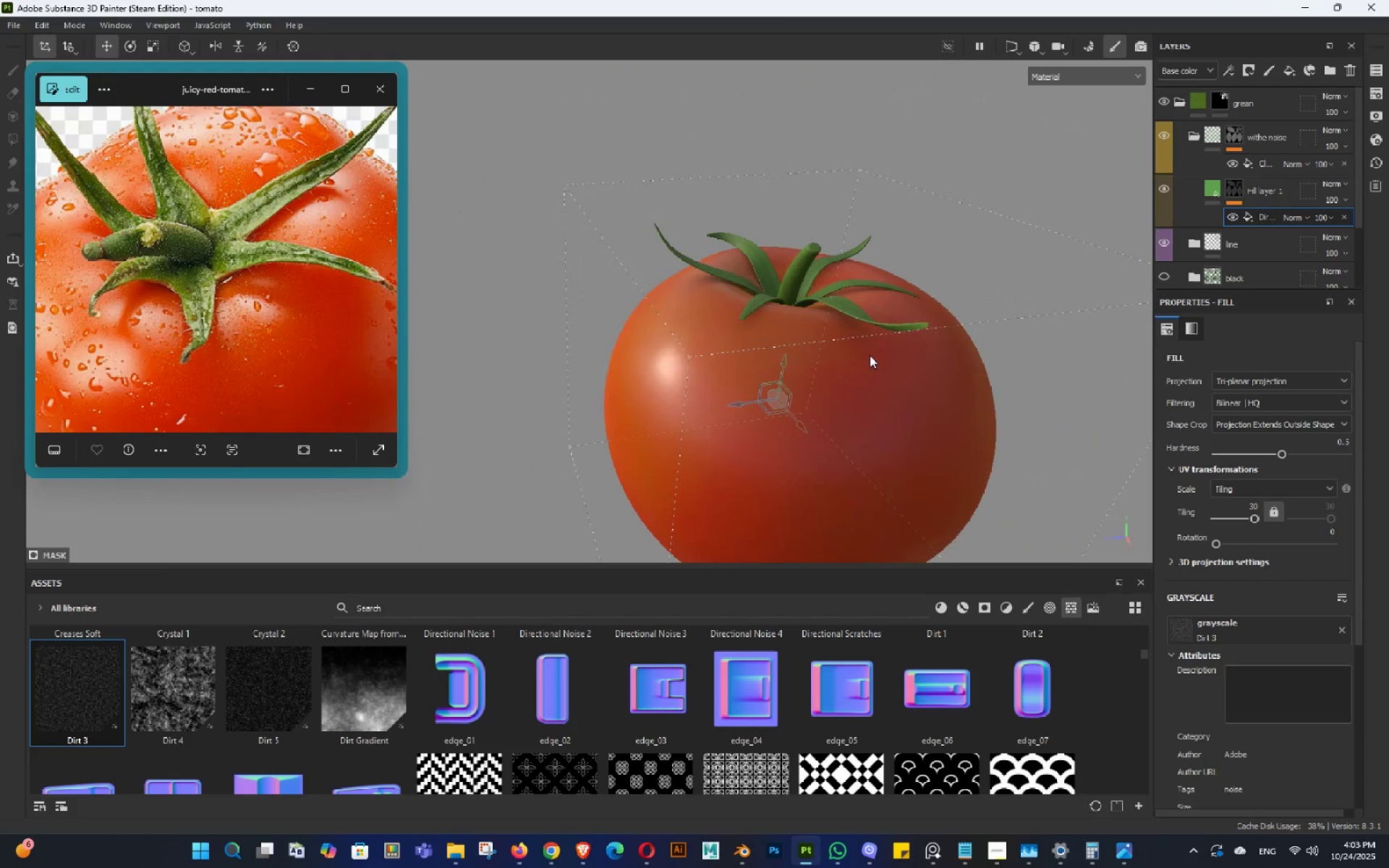 
hold_key(key=AltLeft, duration=1.53)
 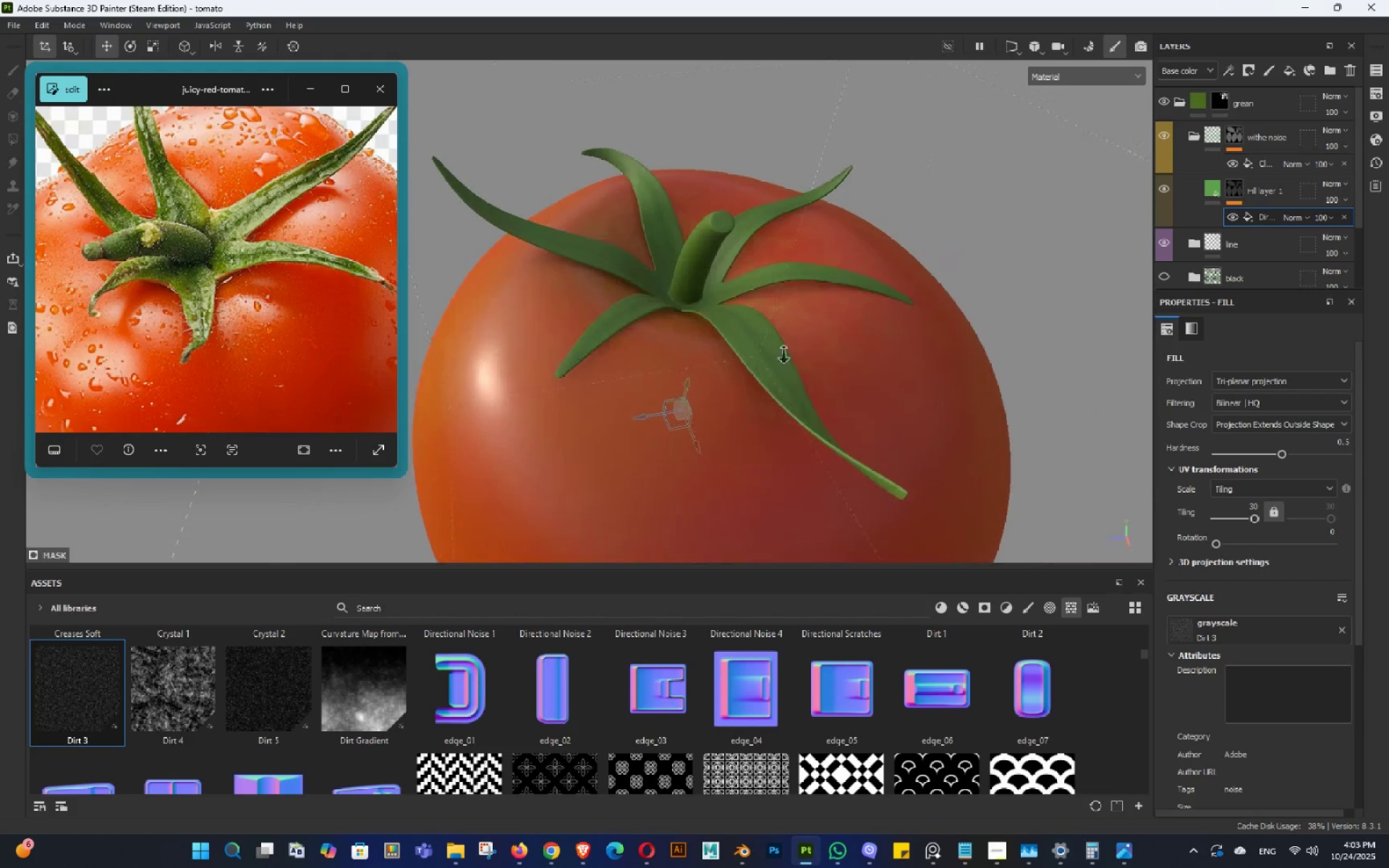 
hold_key(key=AltLeft, duration=0.82)
 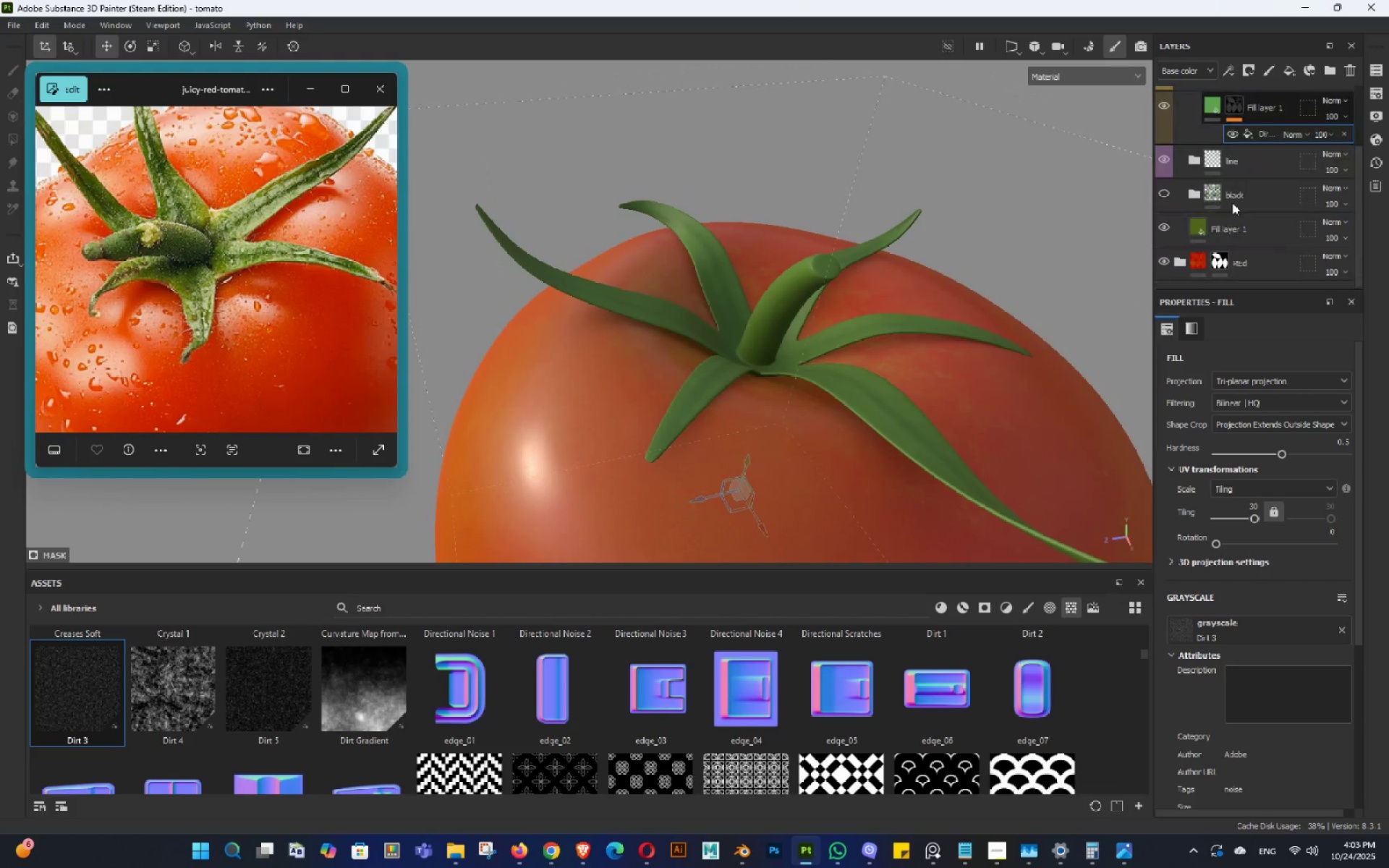 
scroll: coordinate [1257, 244], scroll_direction: down, amount: 6.0
 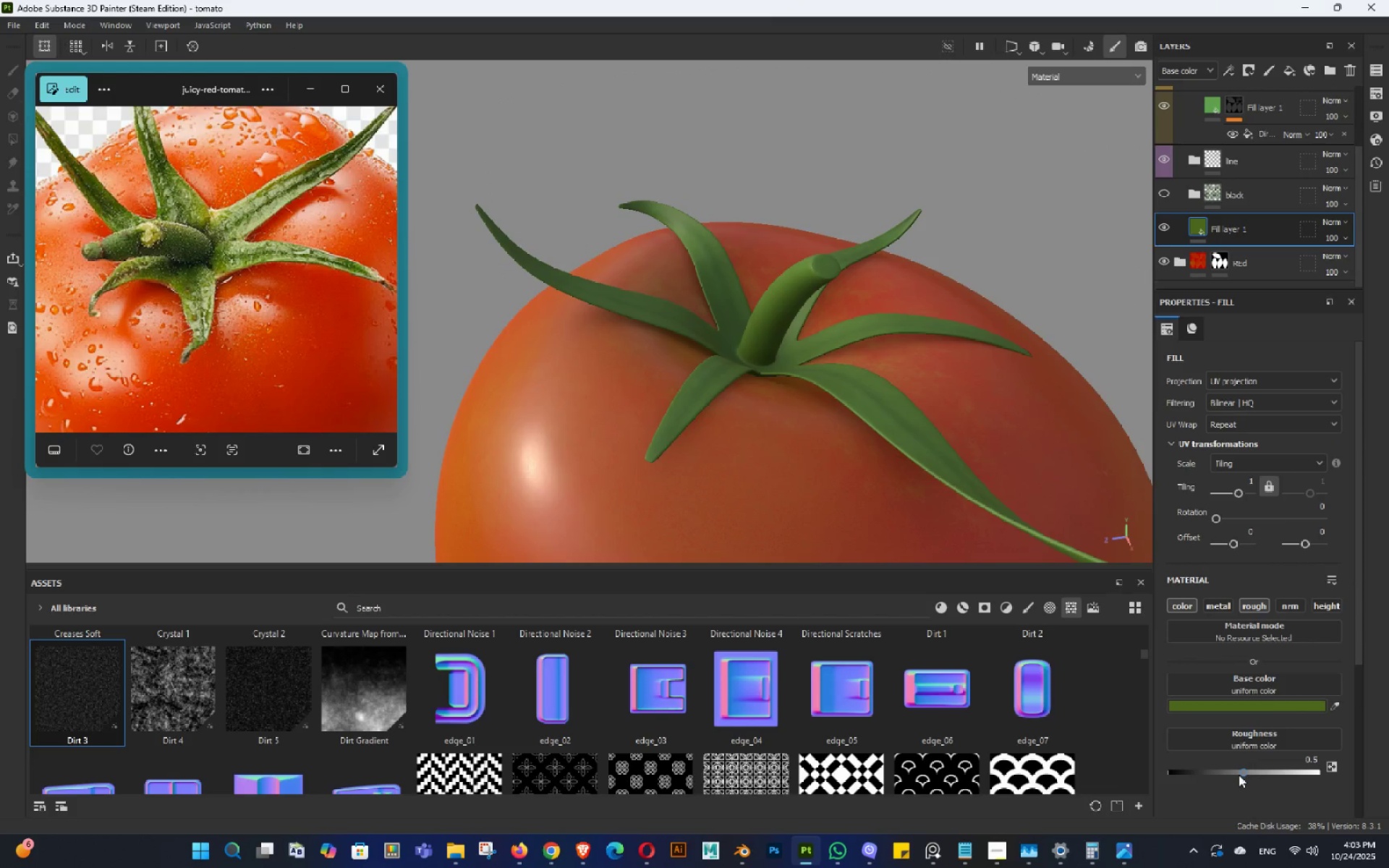 
left_click([1212, 770])
 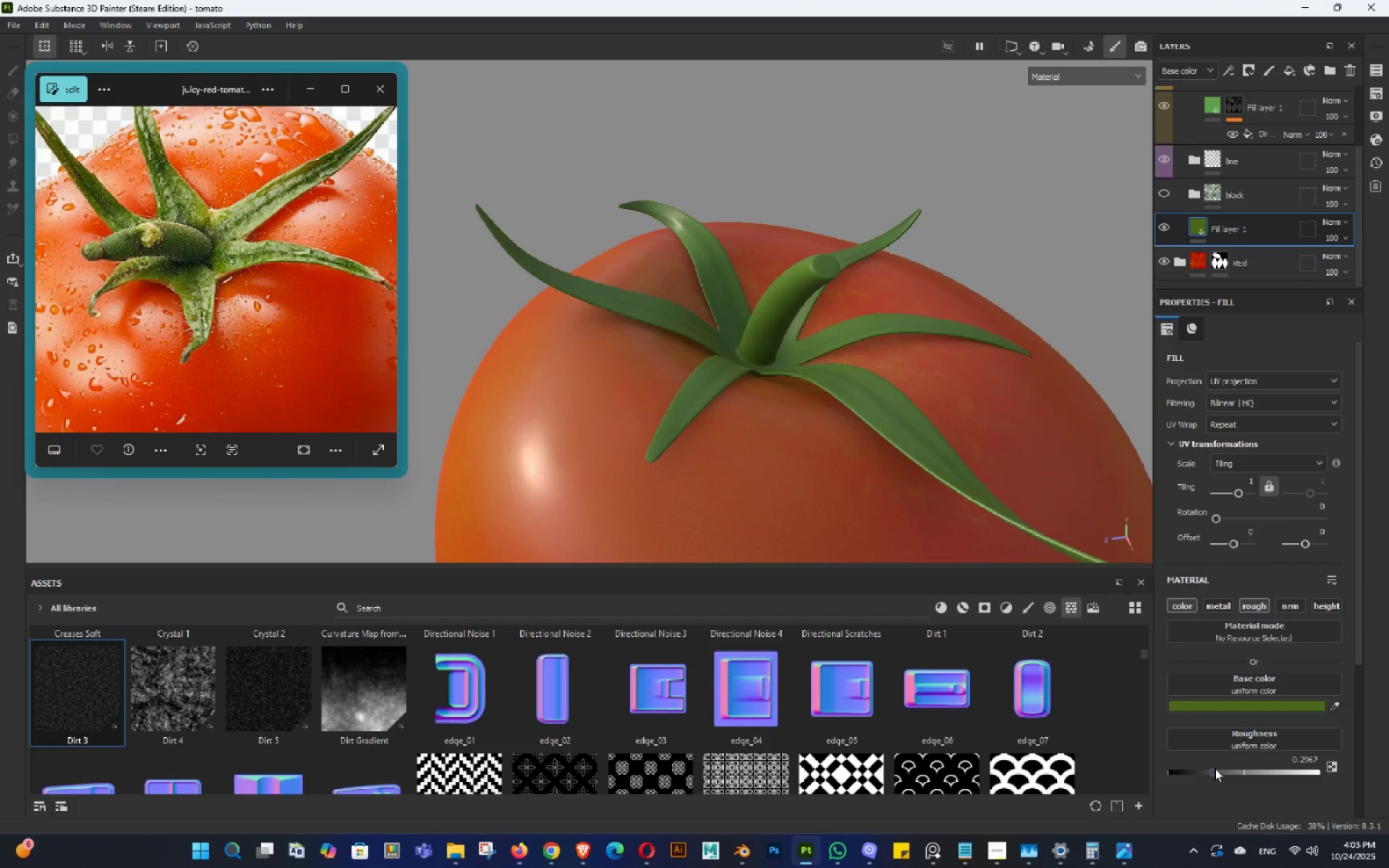 
hold_key(key=AltLeft, duration=1.52)
 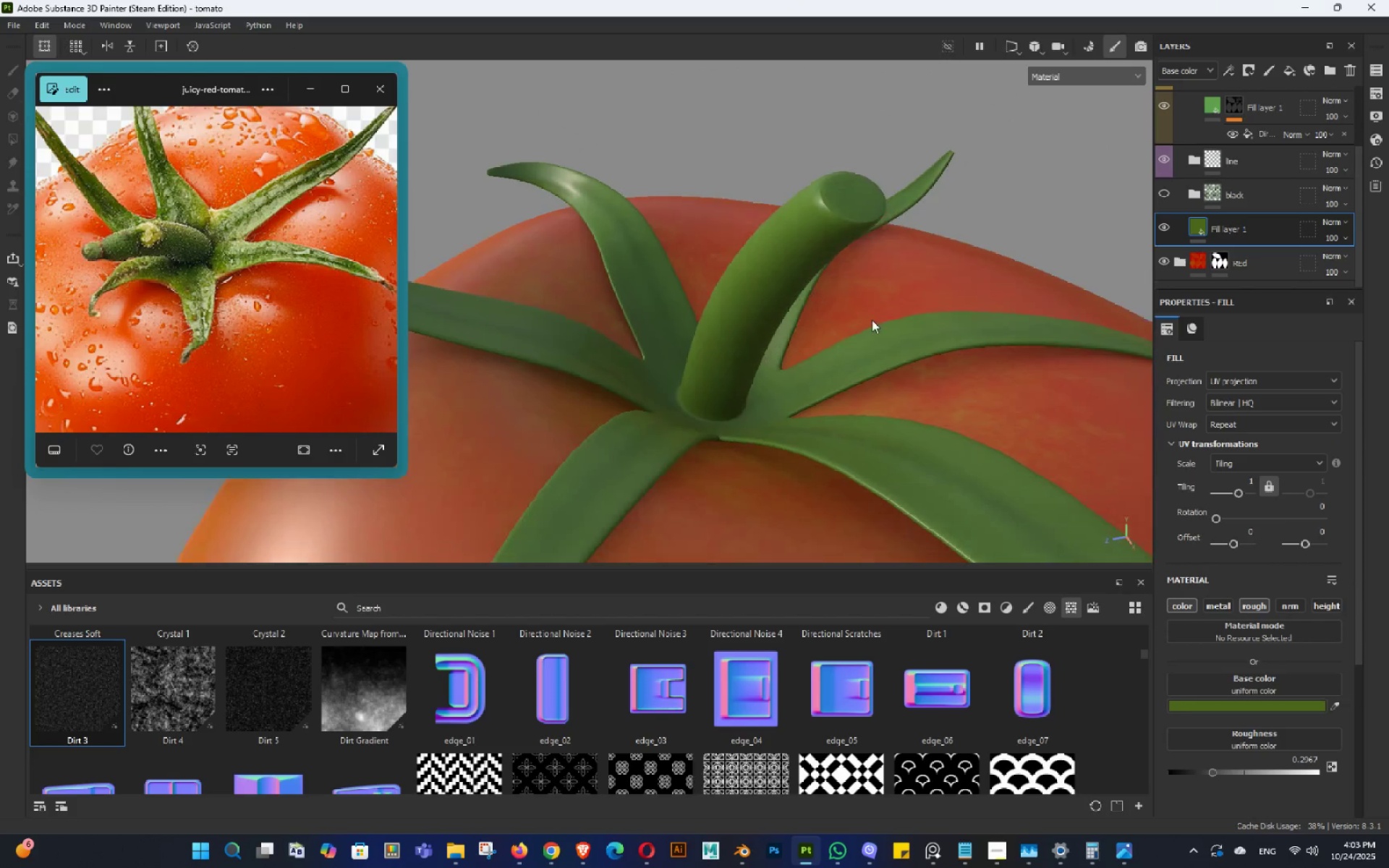 
hold_key(key=AltLeft, duration=0.95)
 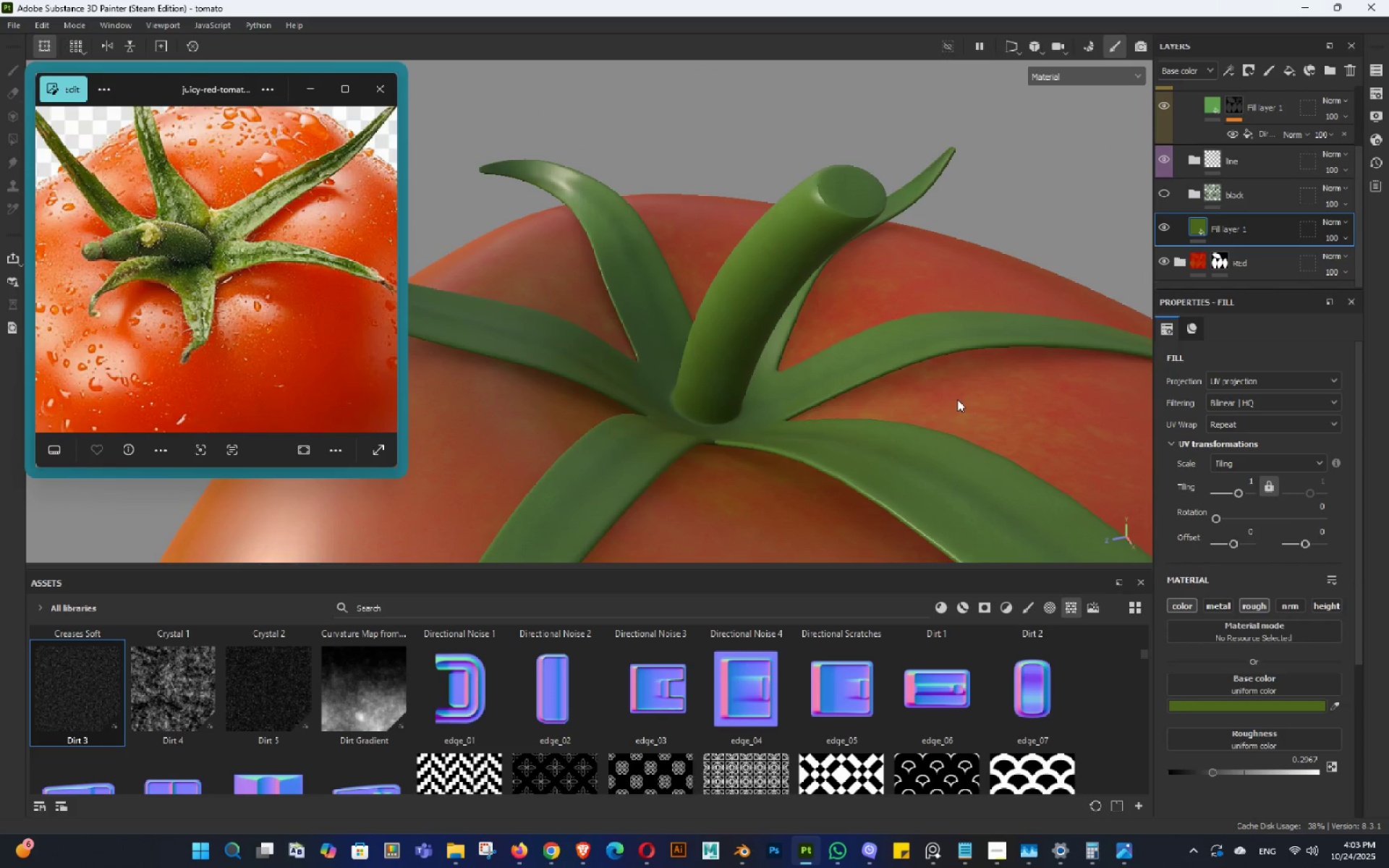 
key(Control+Z)
 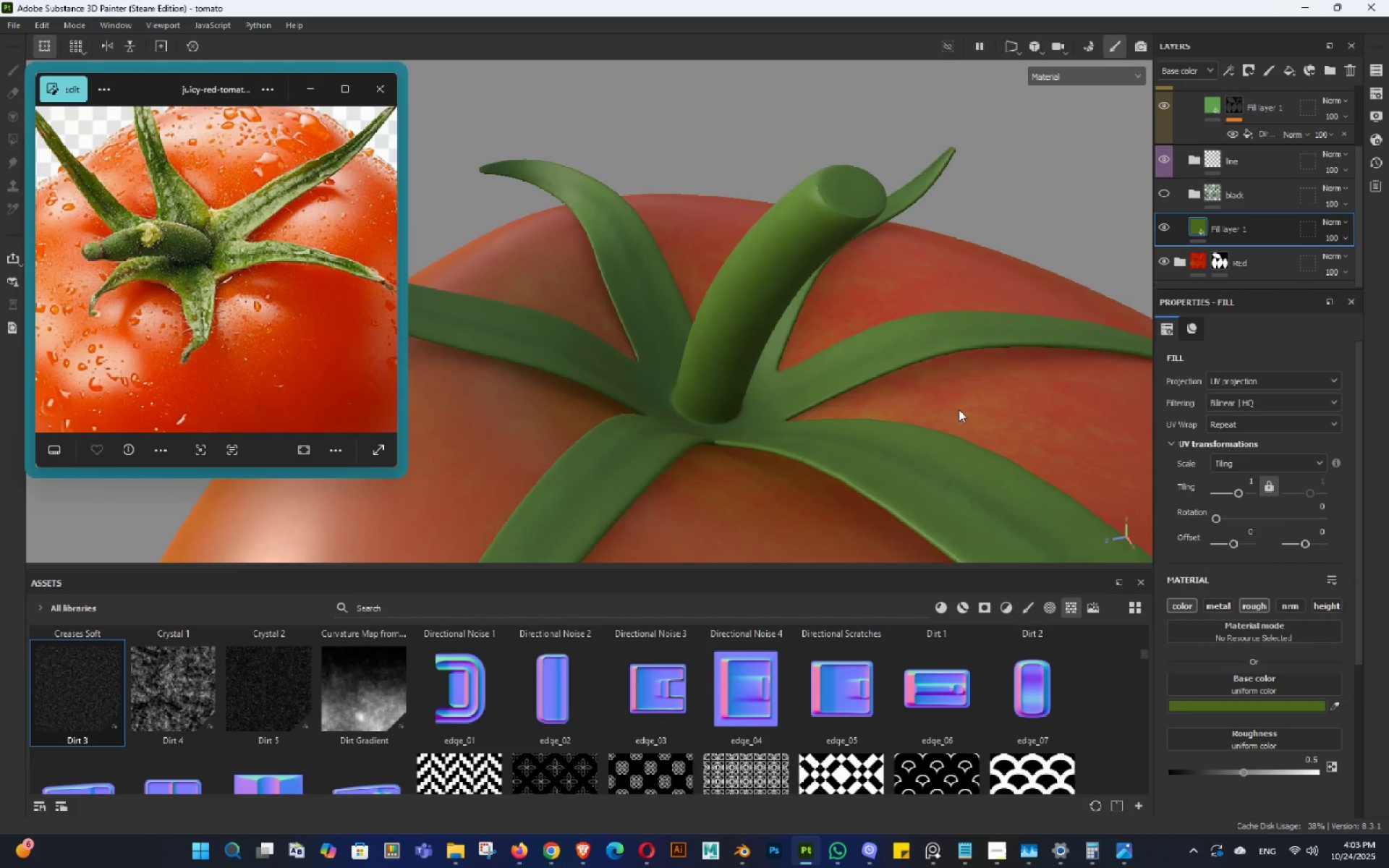 
hold_key(key=AltLeft, duration=2.16)
 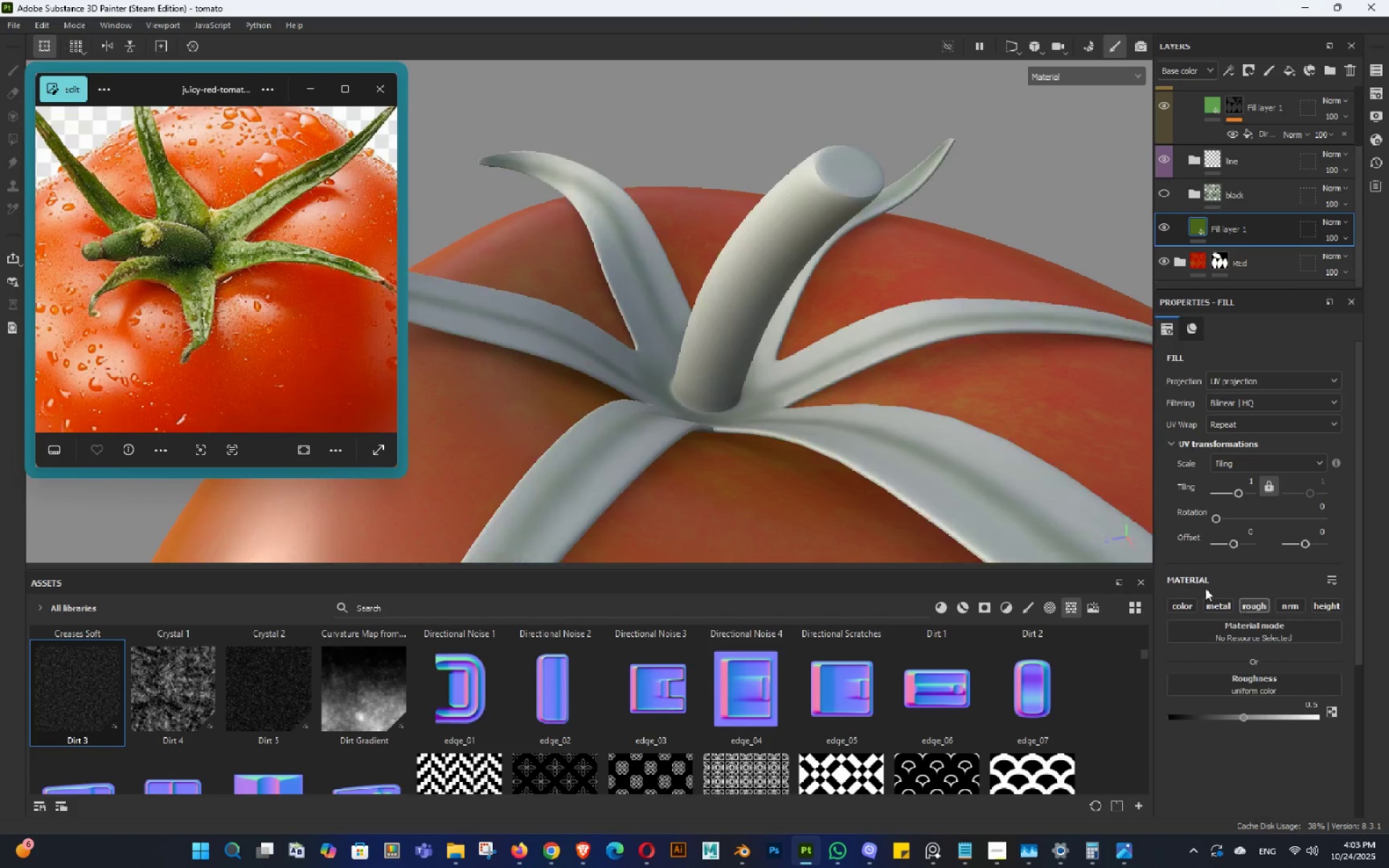 
hold_key(key=AltLeft, duration=0.54)
left_click([1243, 608])
 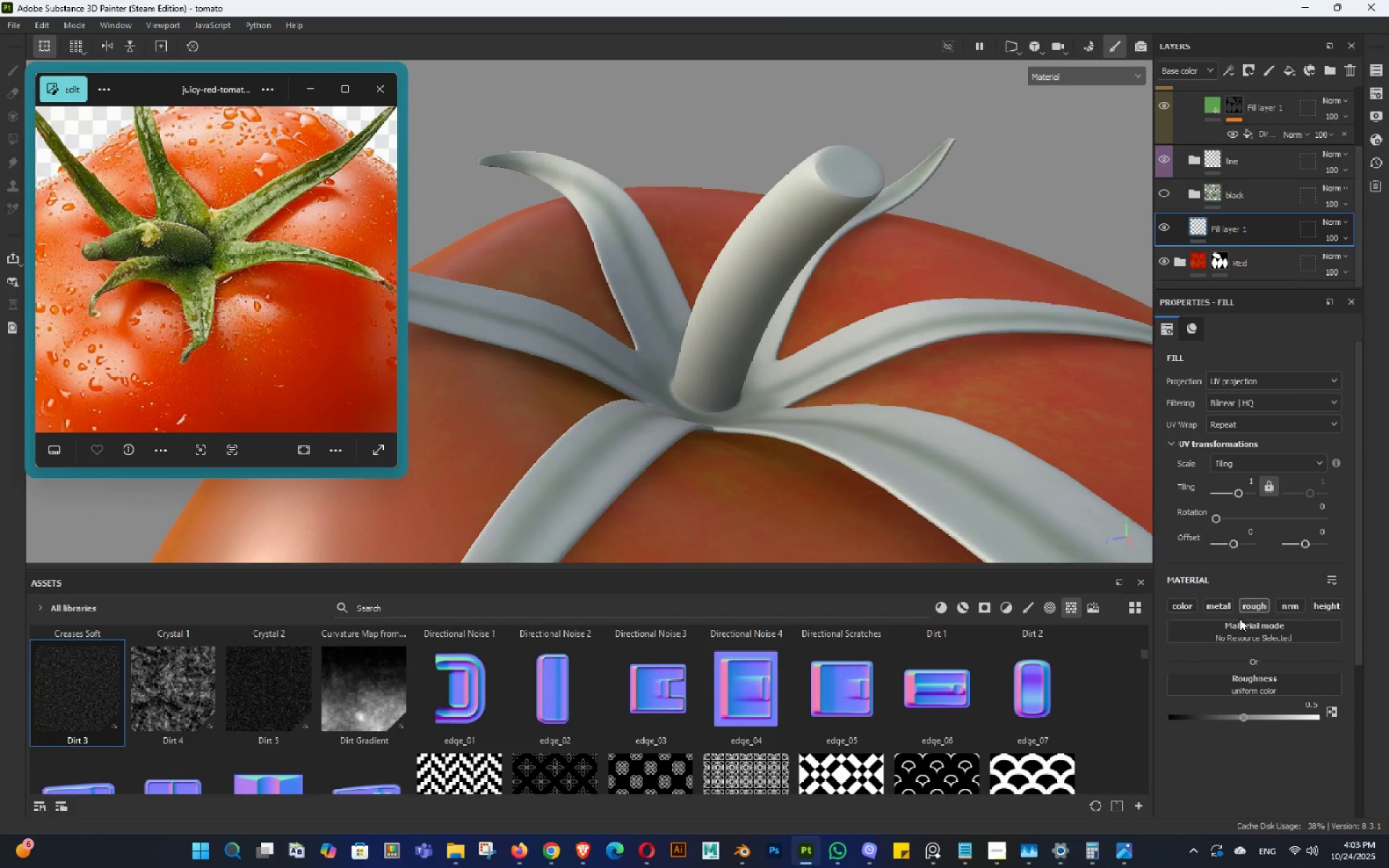 
key(Control+Z)
 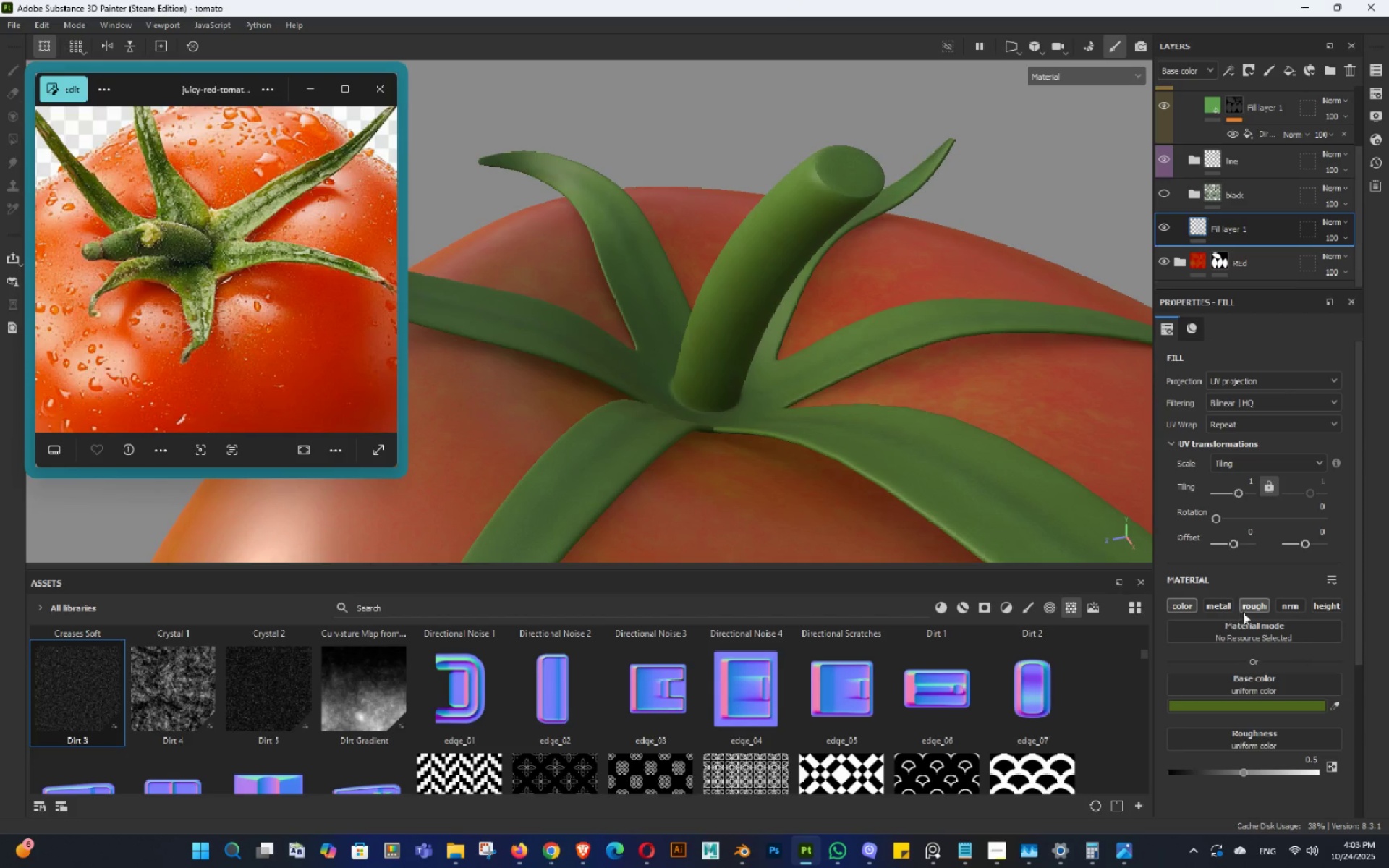 
hold_key(key=AltLeft, duration=0.52)
 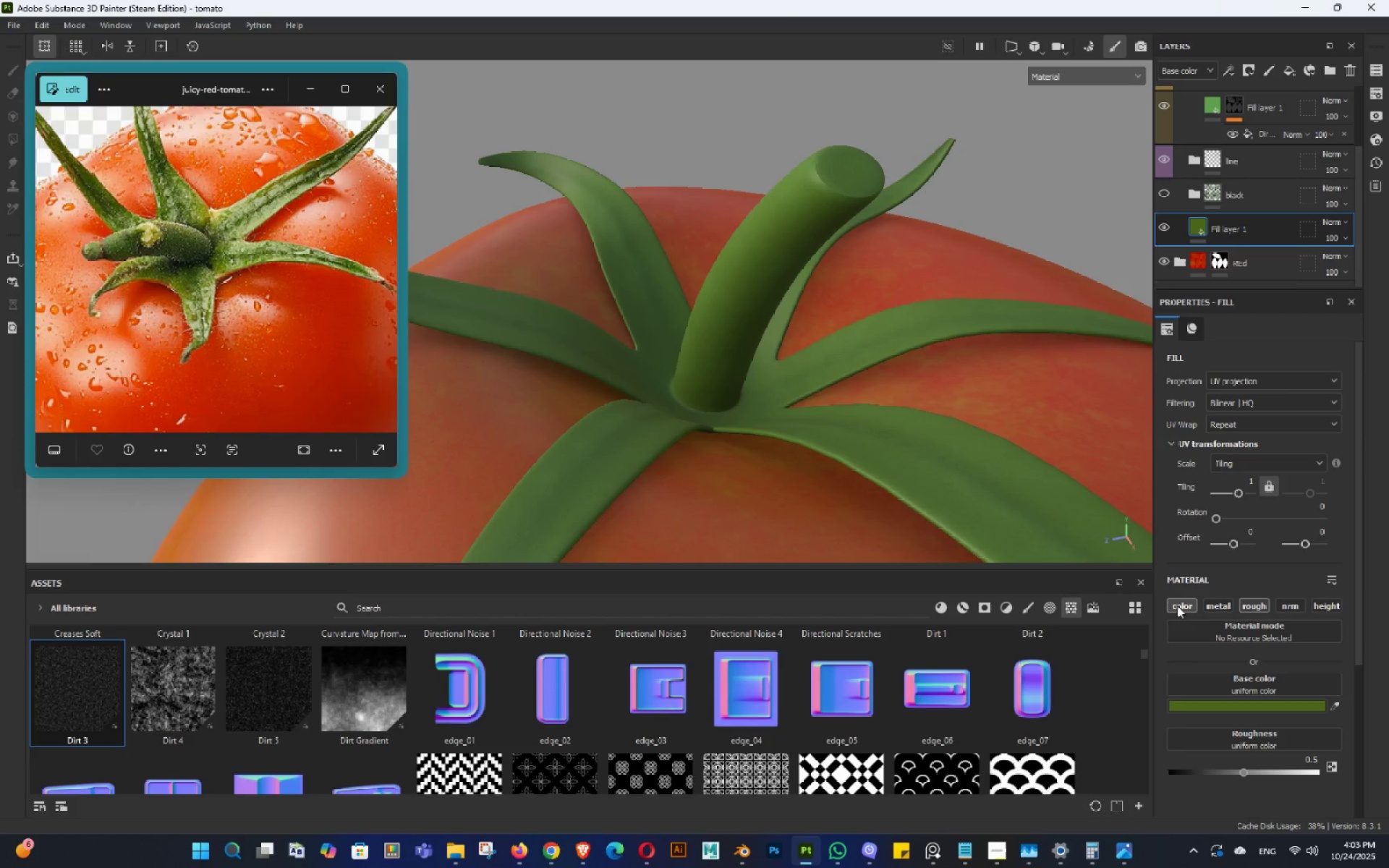 
hold_key(key=AltLeft, duration=0.51)
 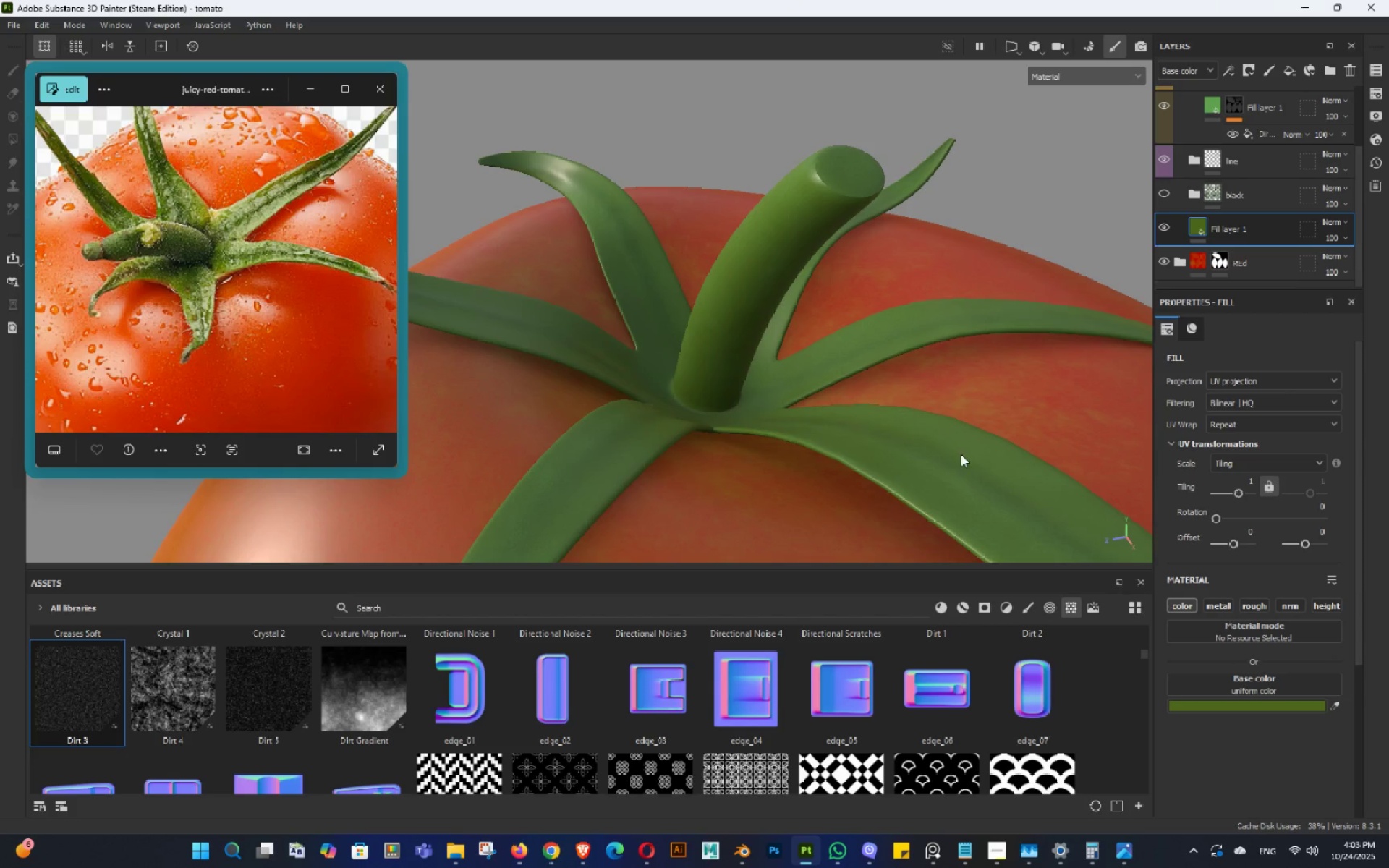 
hold_key(key=AltLeft, duration=0.75)
 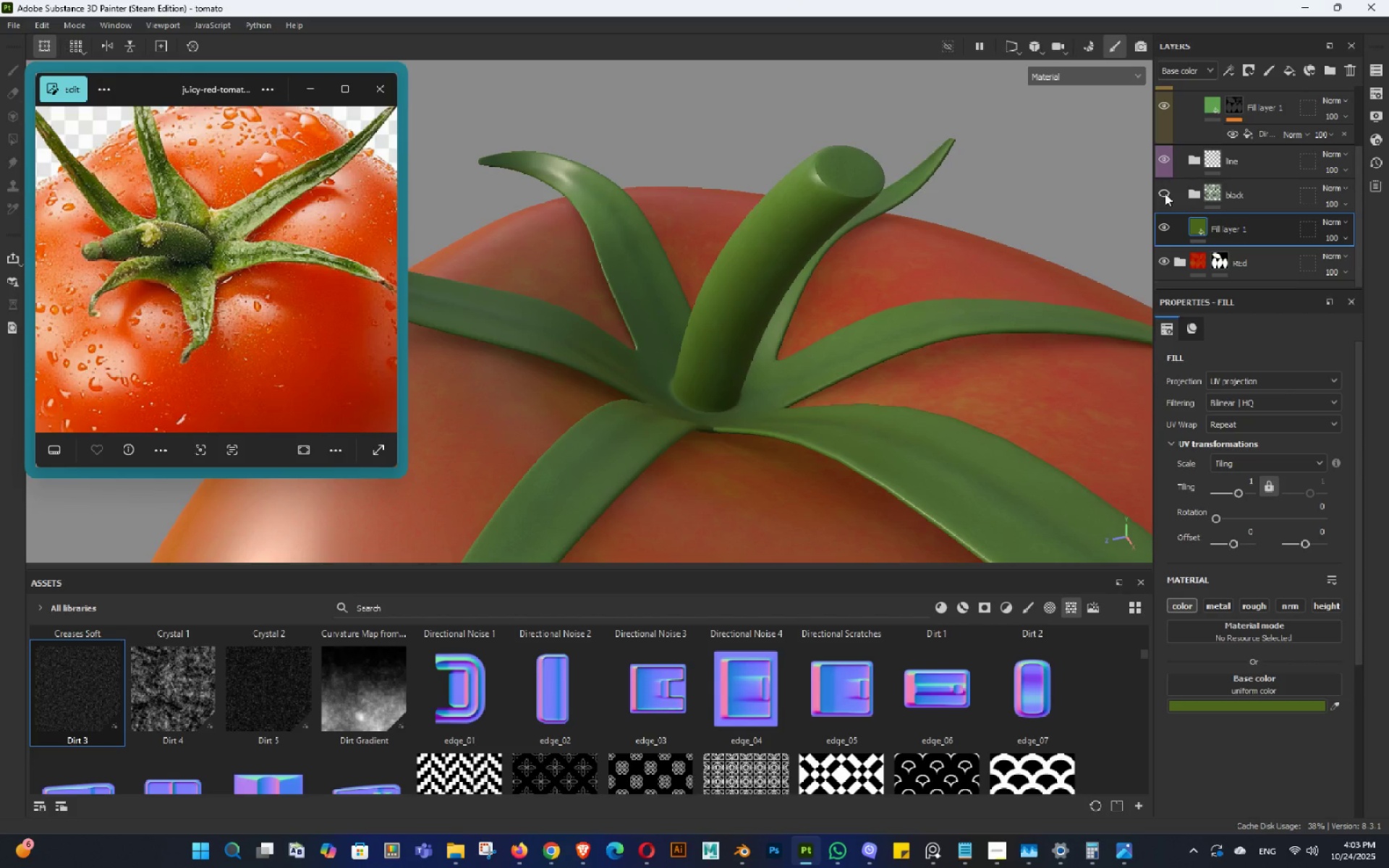 
left_click([1163, 192])
 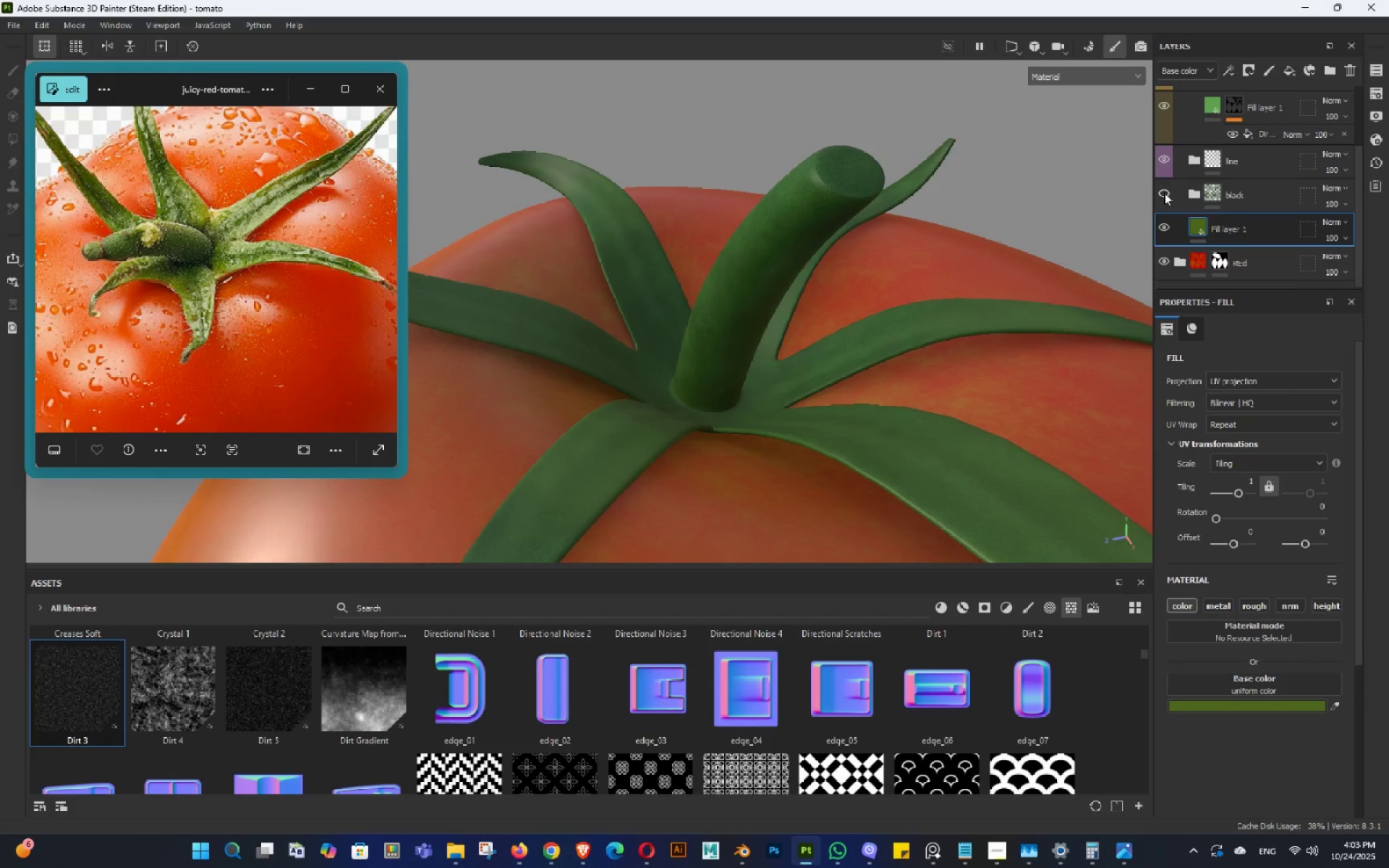 
left_click([1164, 192])
 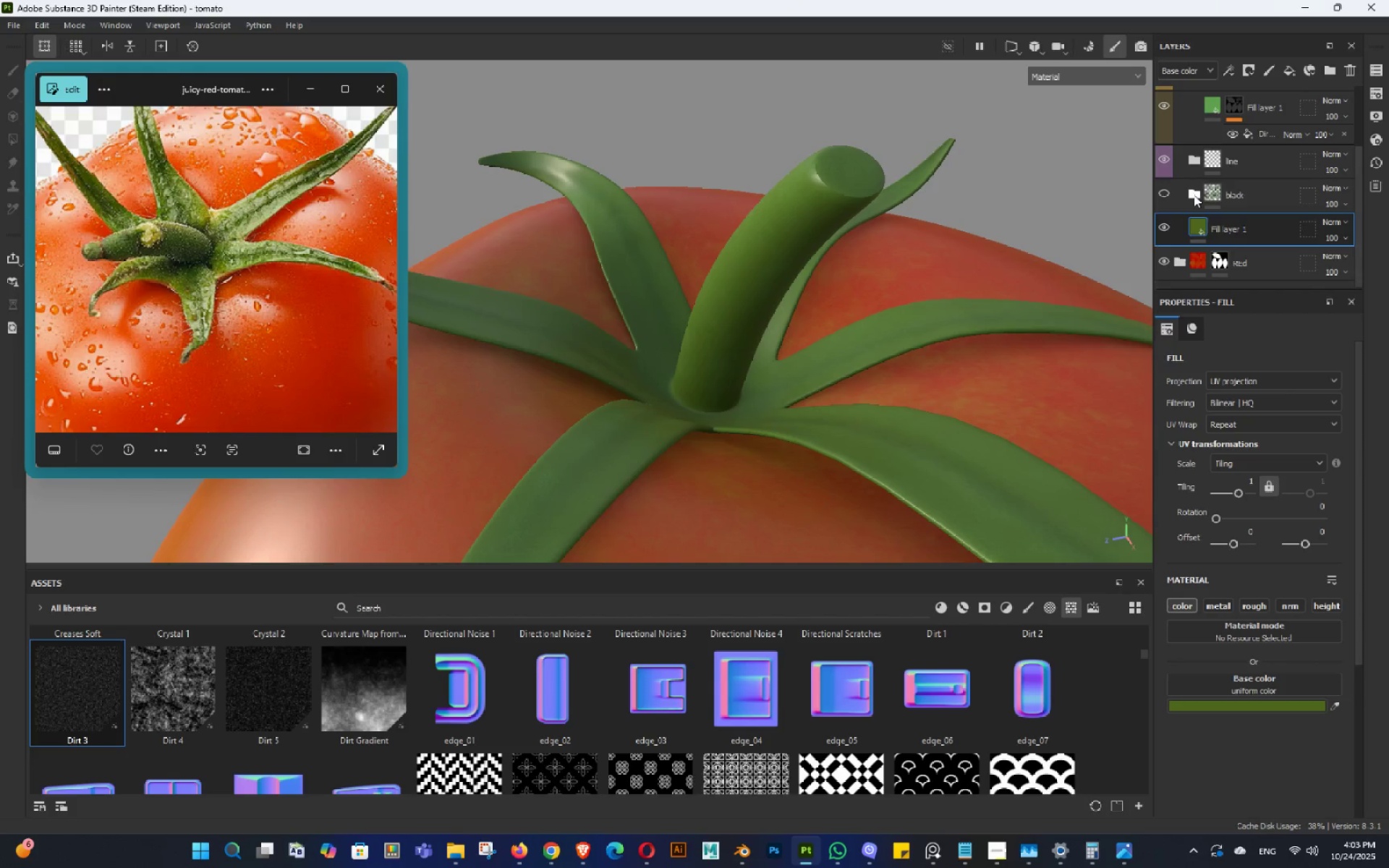 
left_click([1194, 195])
 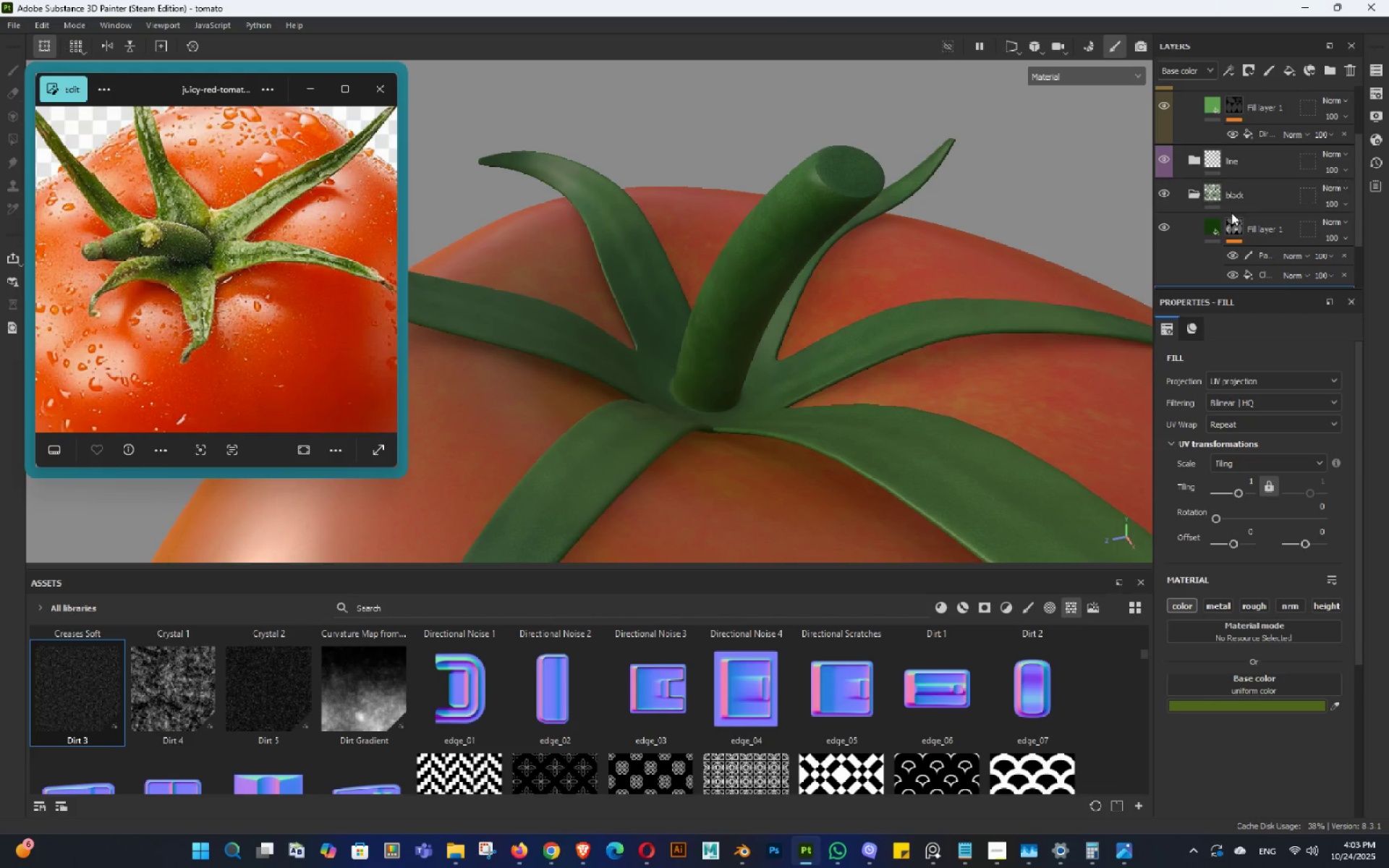 
scroll: coordinate [1239, 216], scroll_direction: down, amount: 1.0
 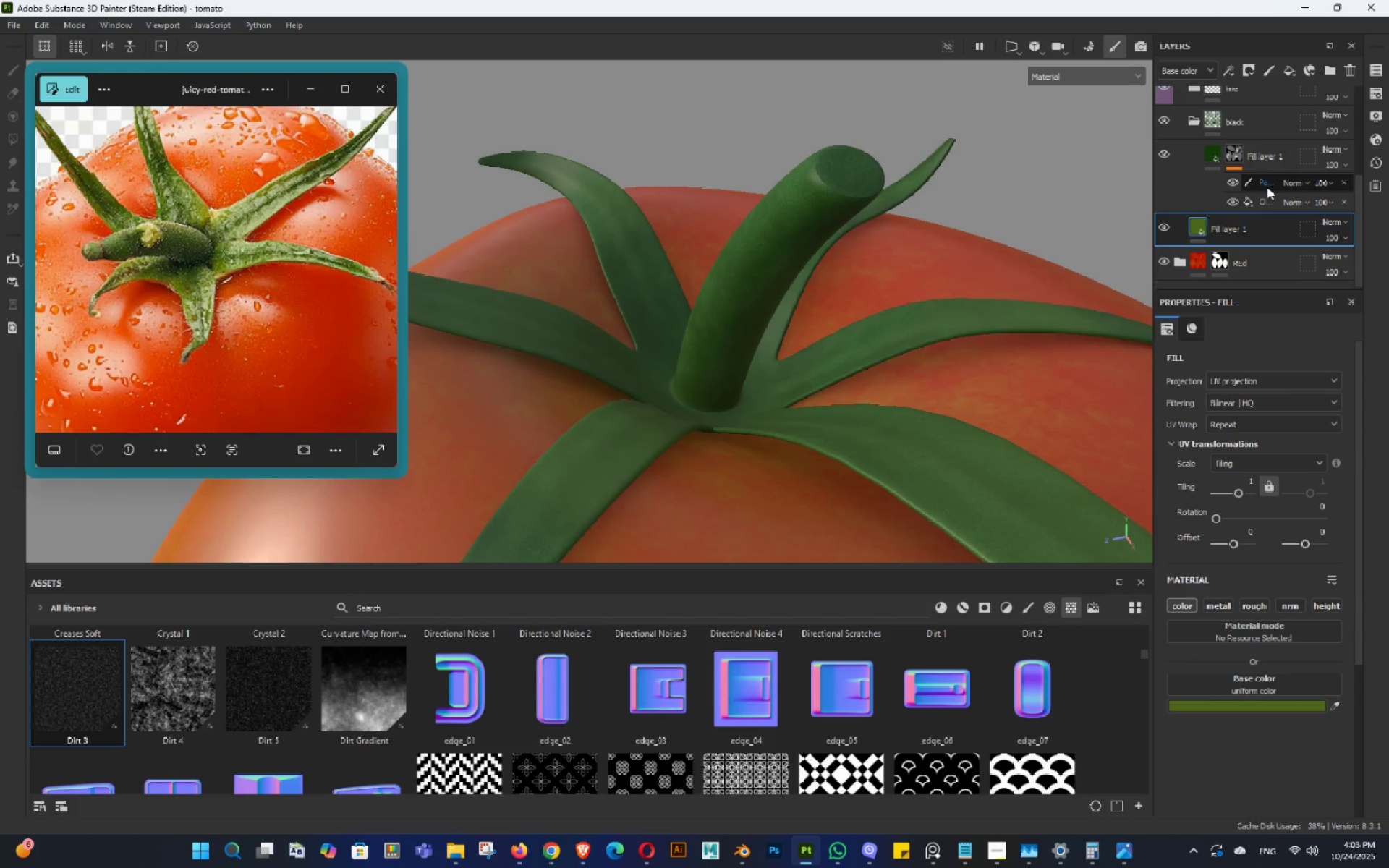 
left_click([1267, 187])
 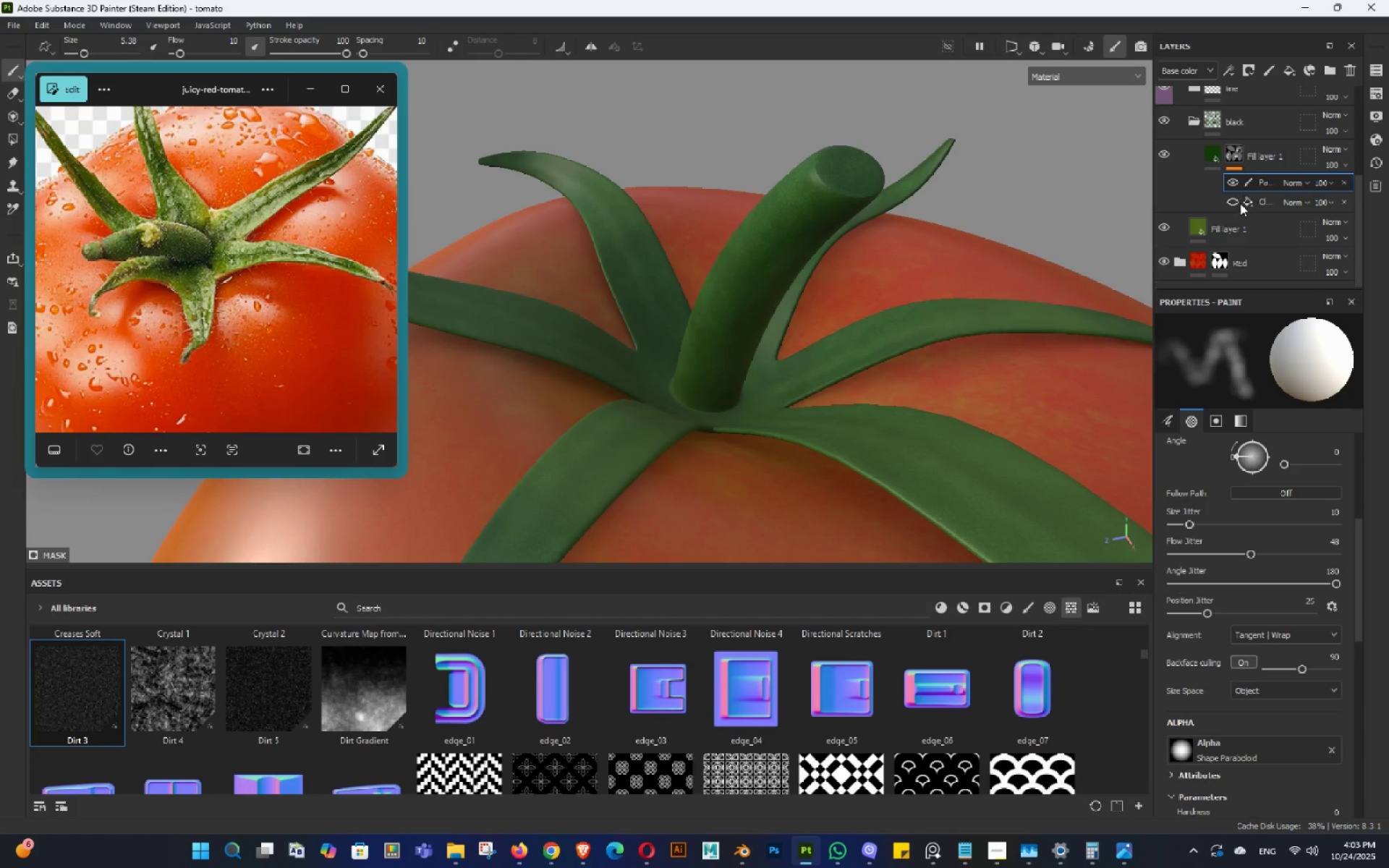 
left_click([1240, 203])
 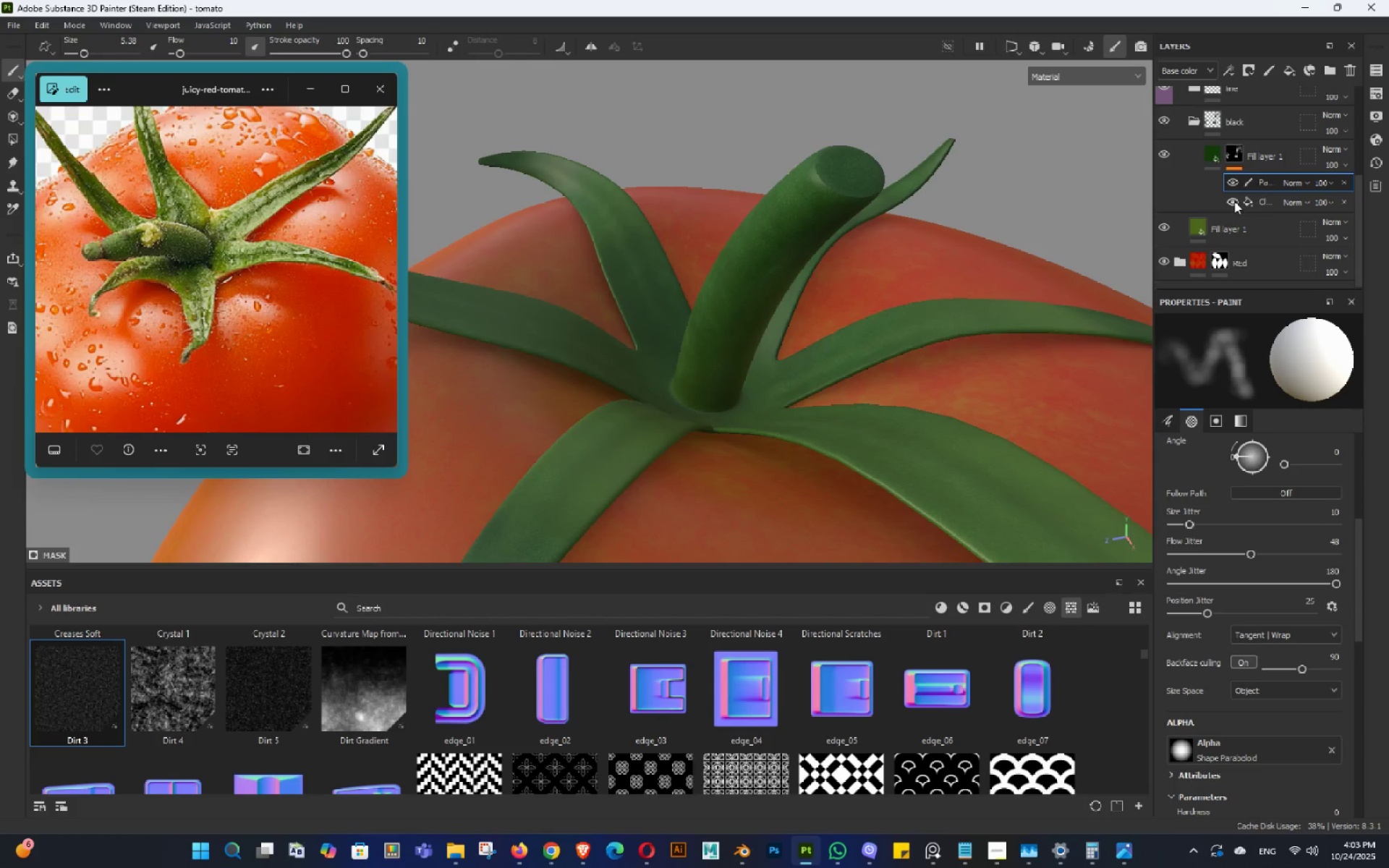 
left_click([1234, 201])
 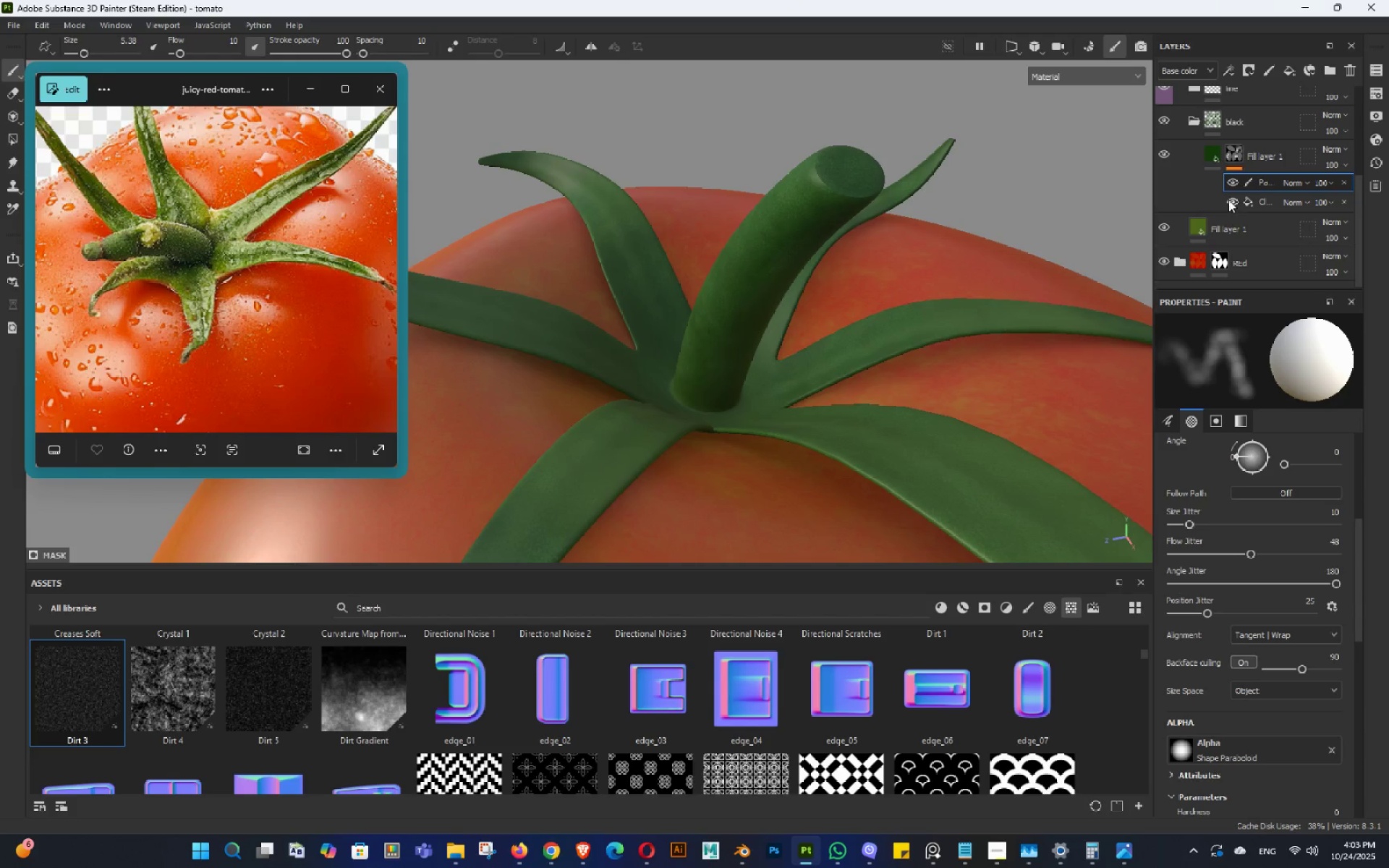 
left_click([1228, 200])
 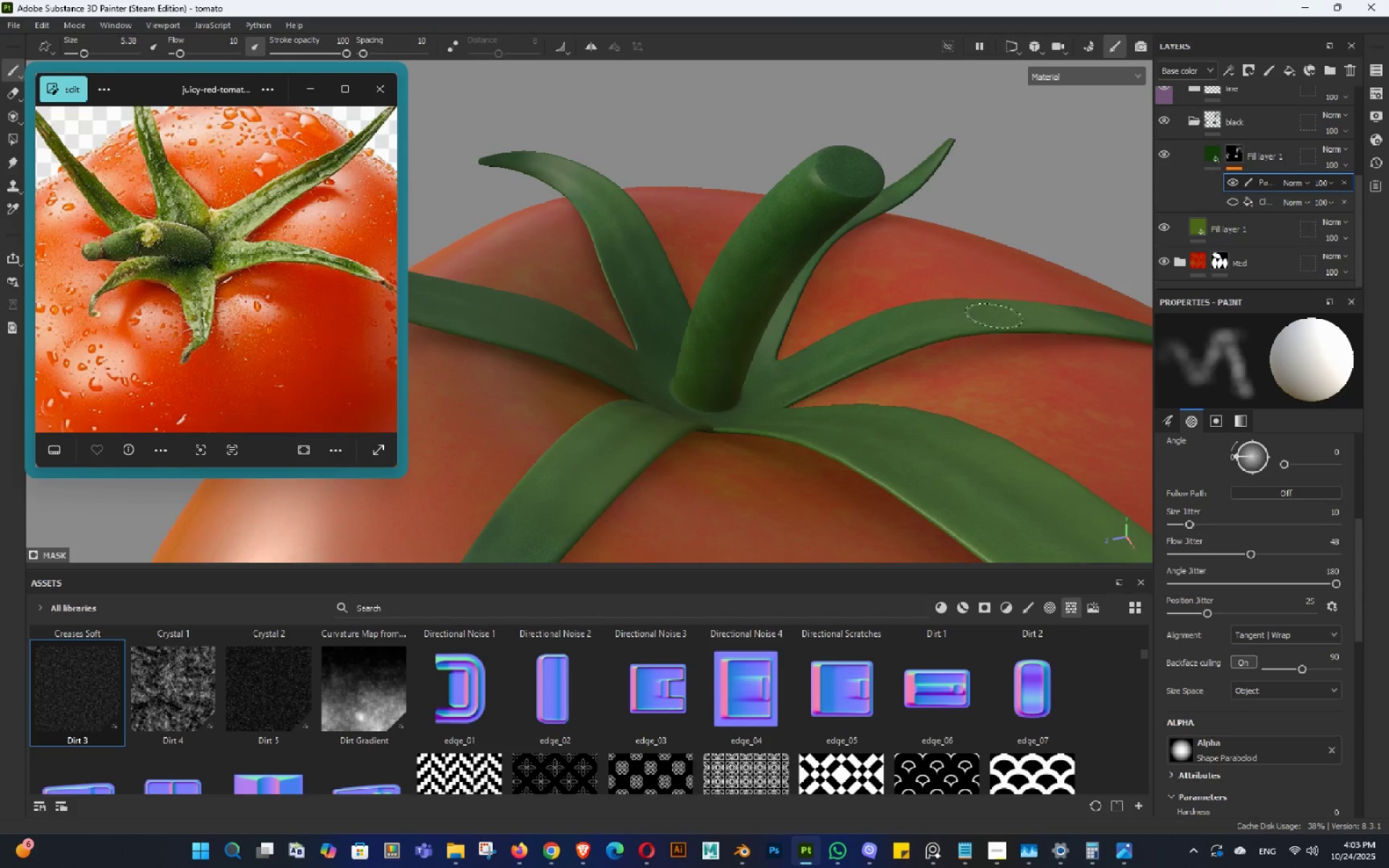 
hold_key(key=AltLeft, duration=1.06)
 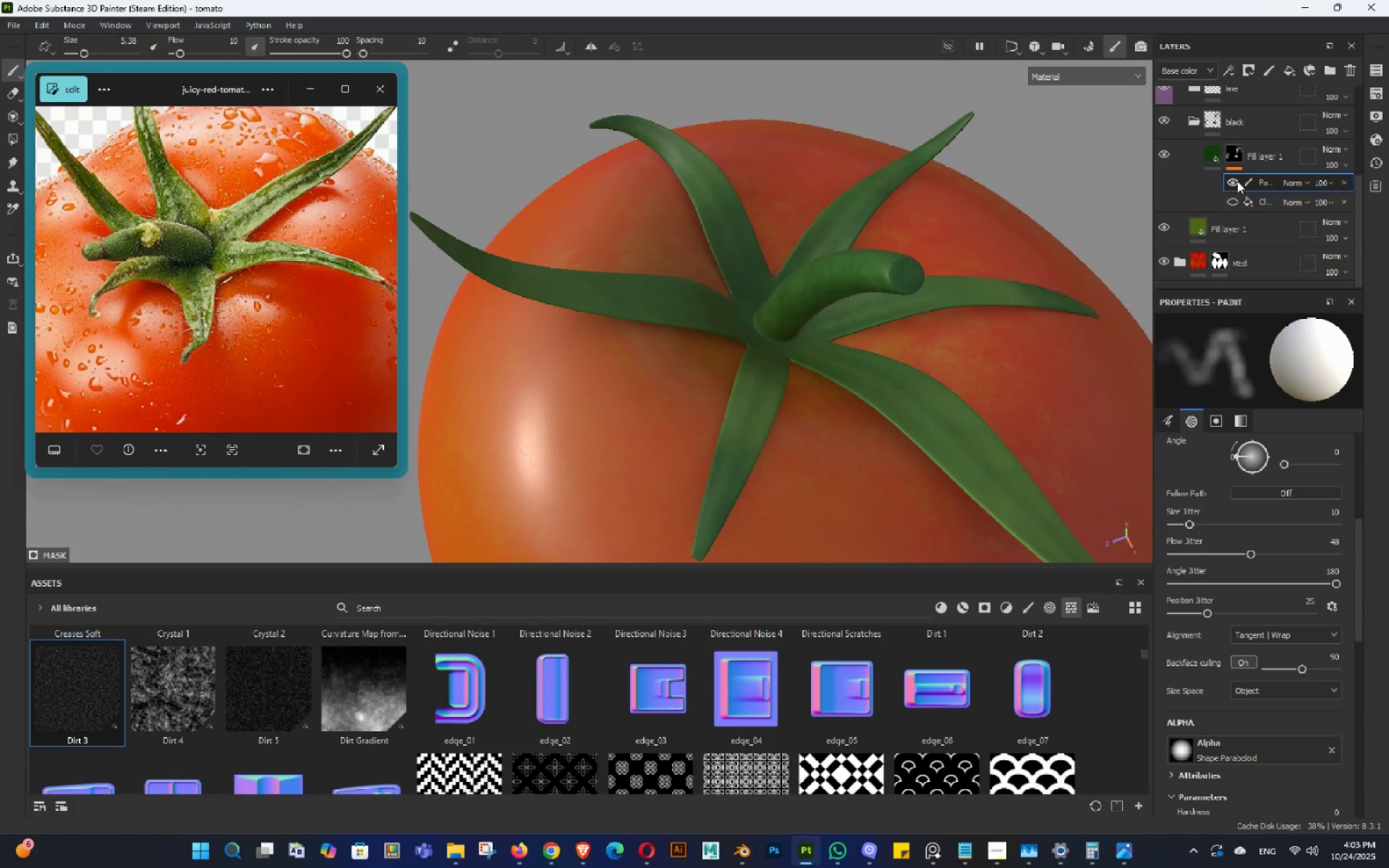 
left_click([1237, 181])
 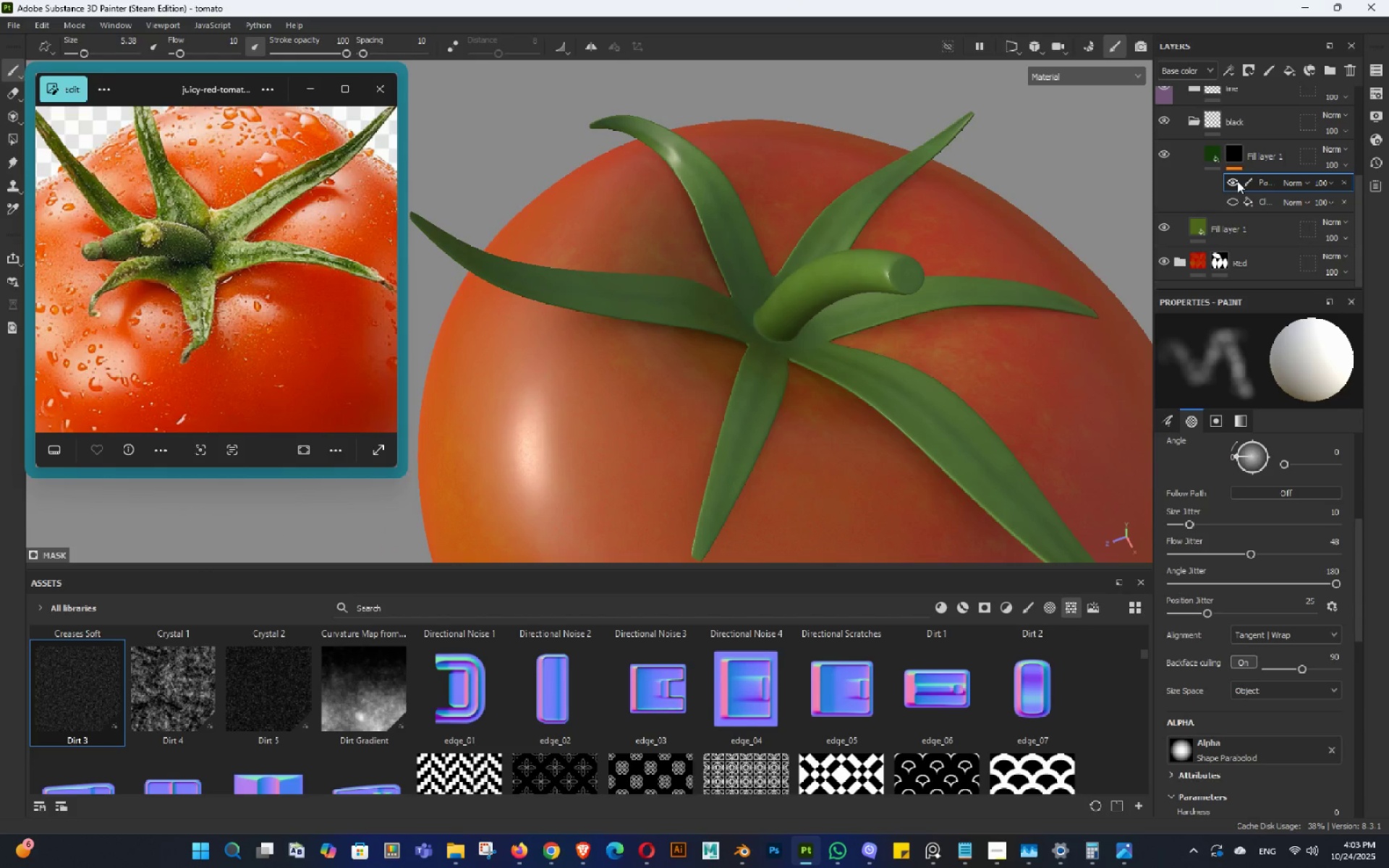 
left_click([1237, 181])
 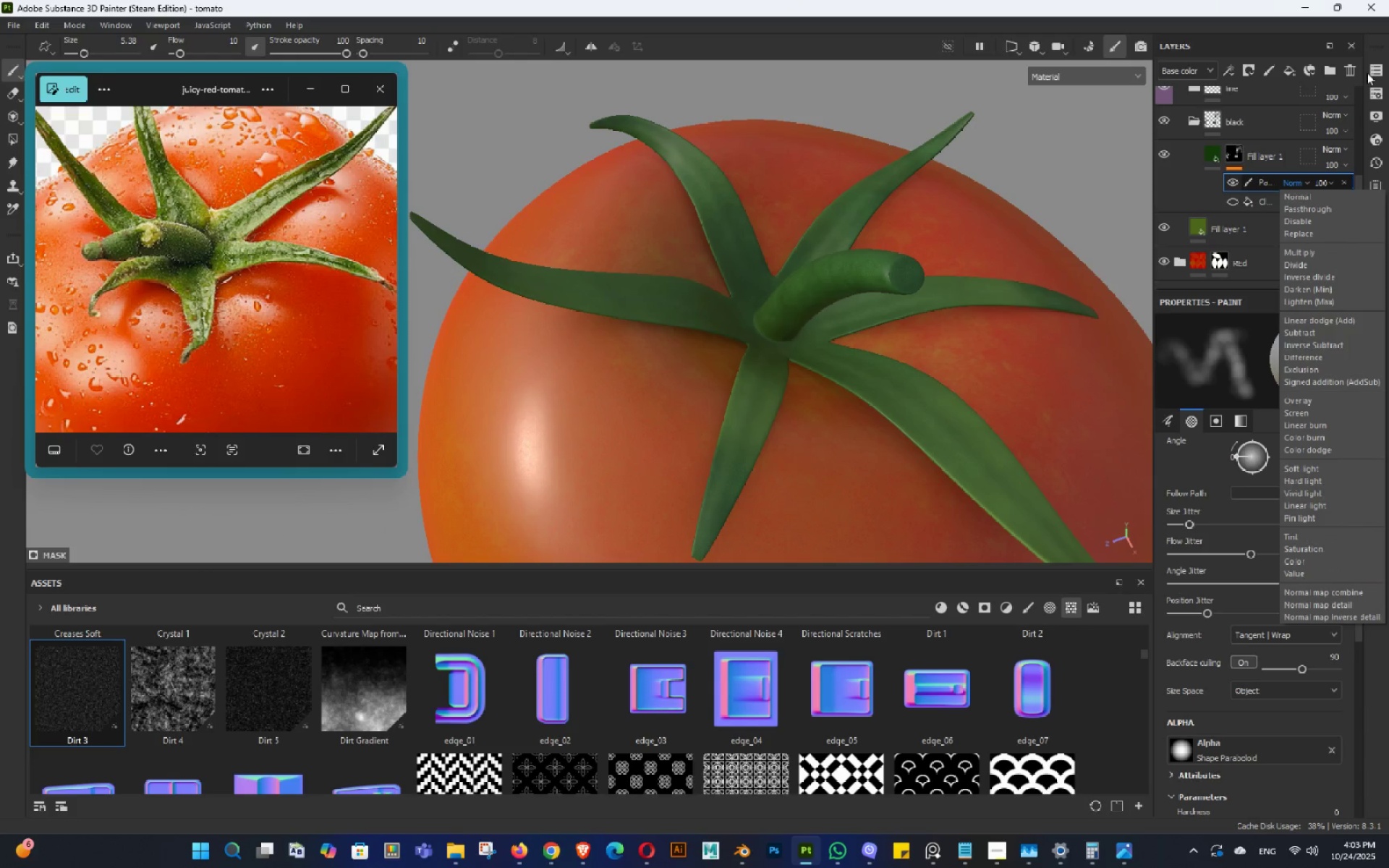 
left_click([1343, 74])
 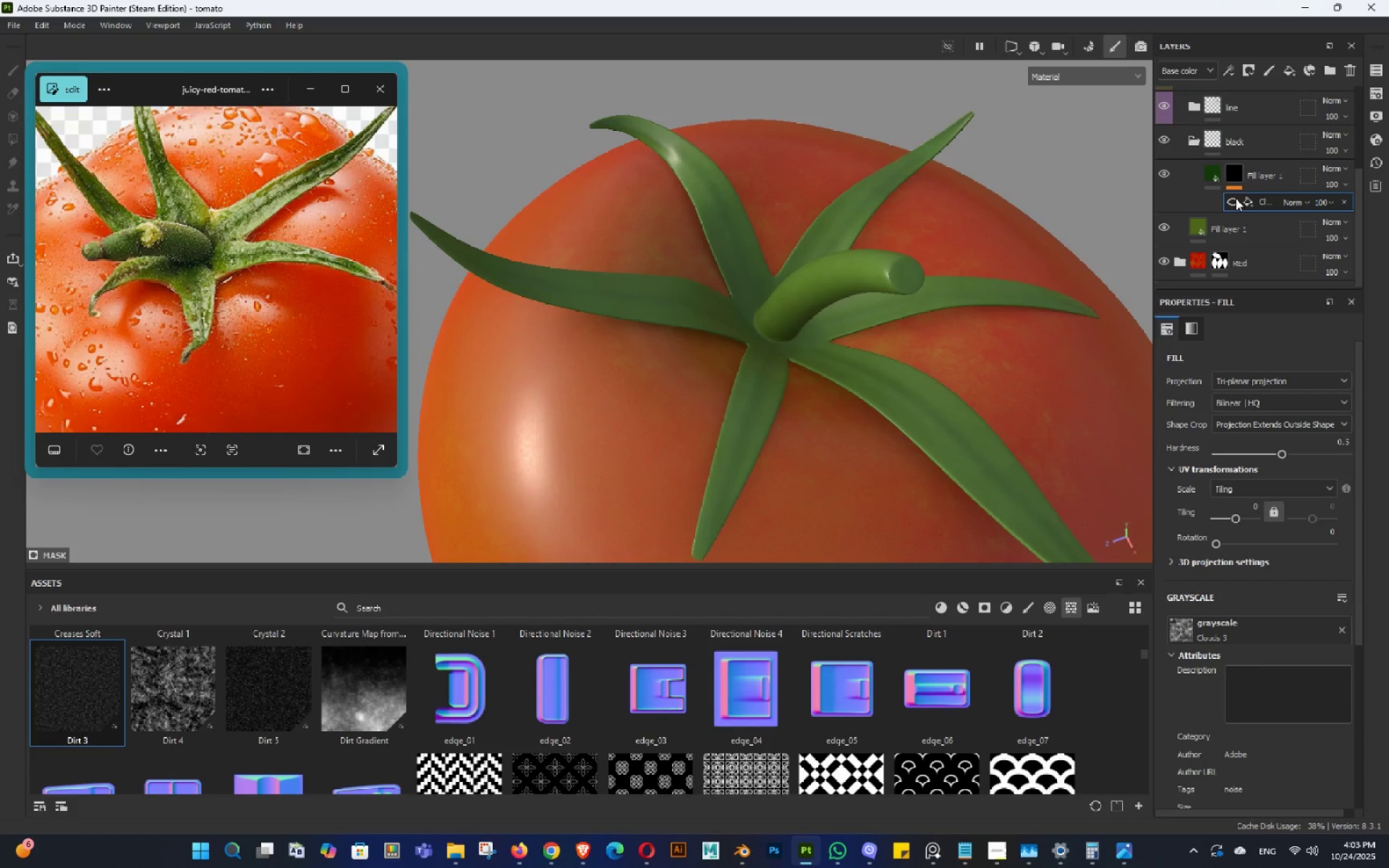 
left_click([1234, 199])
 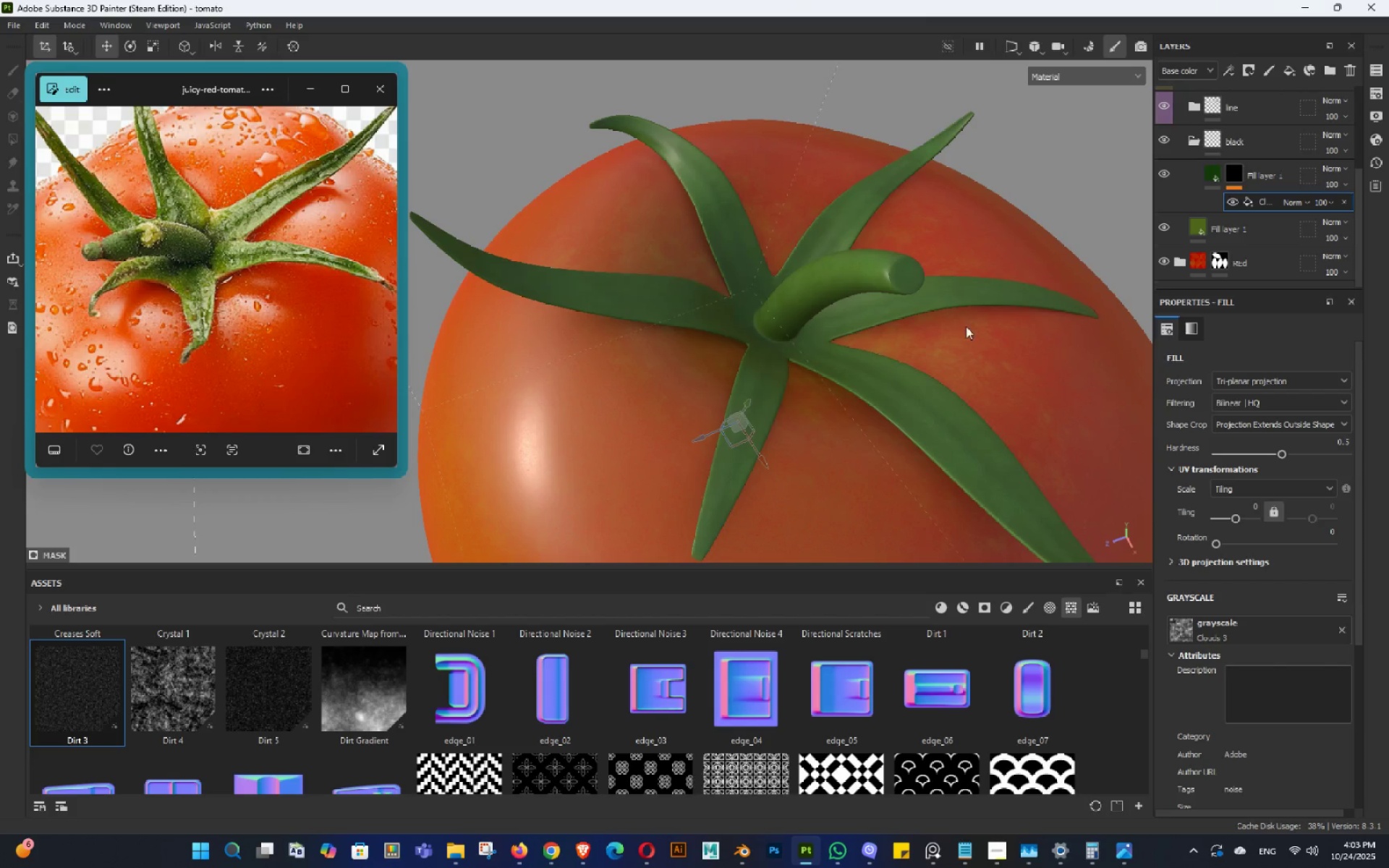 
hold_key(key=AltLeft, duration=1.46)
 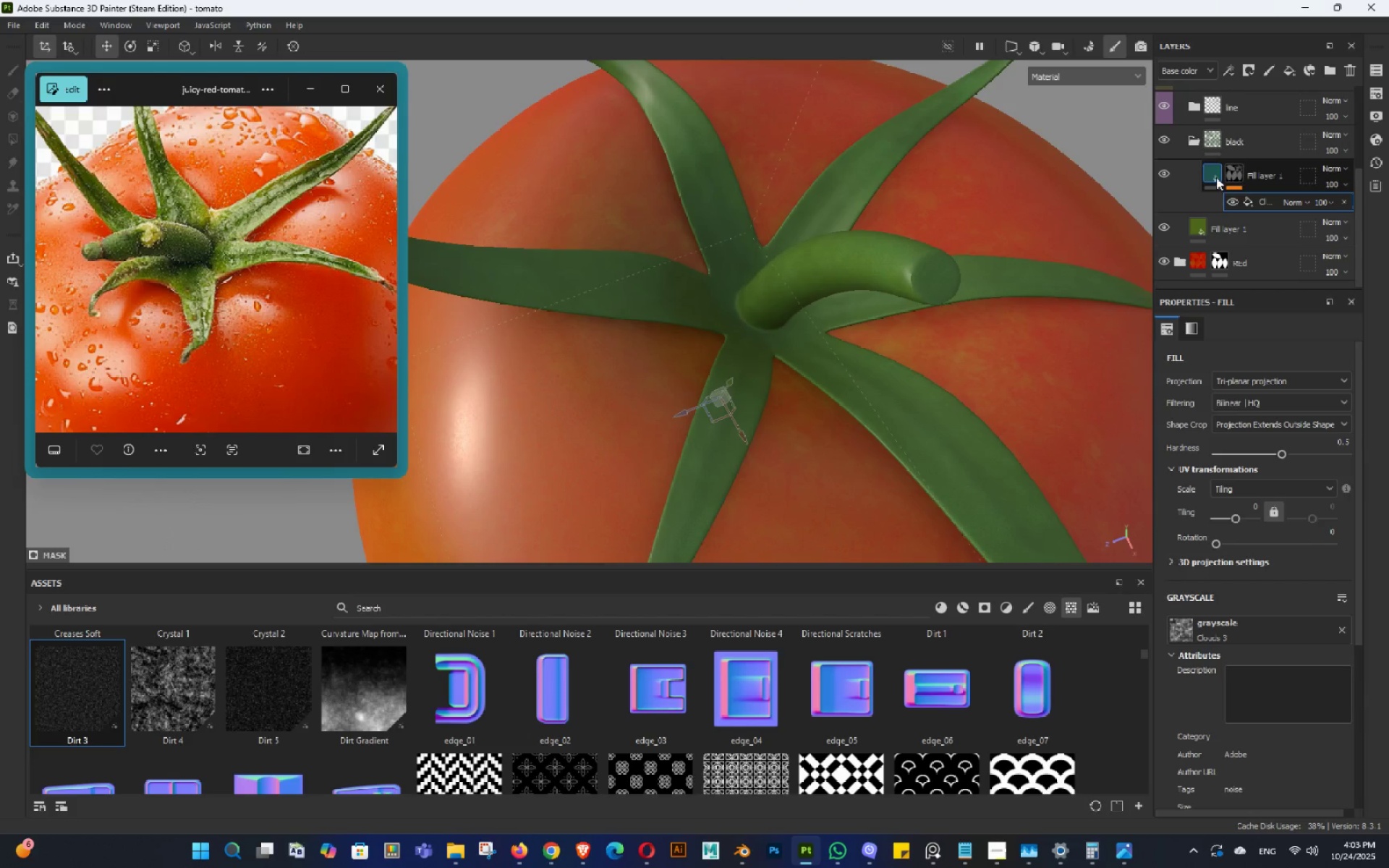 
left_click([1215, 176])
 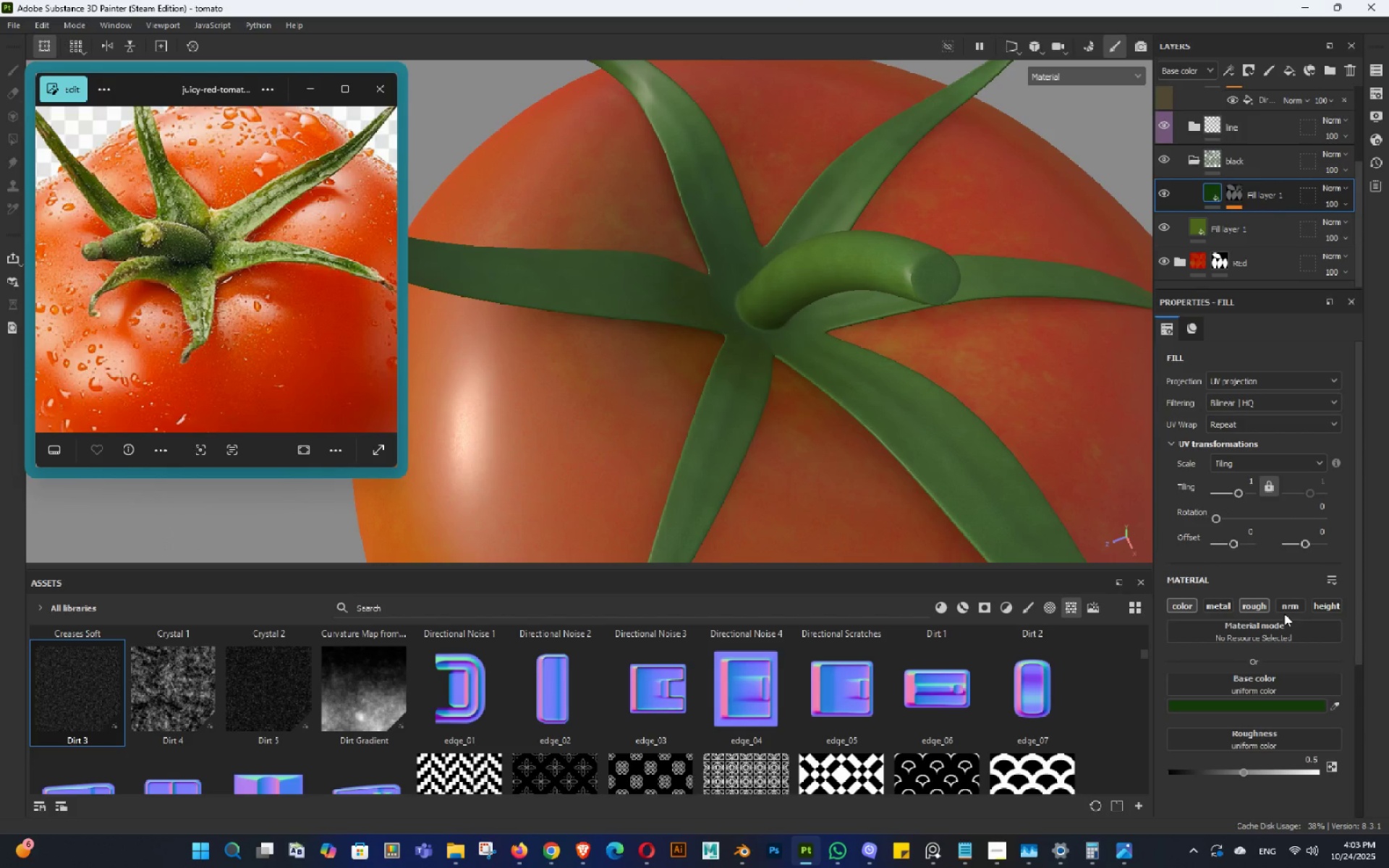 
hold_key(key=AltLeft, duration=0.38)
 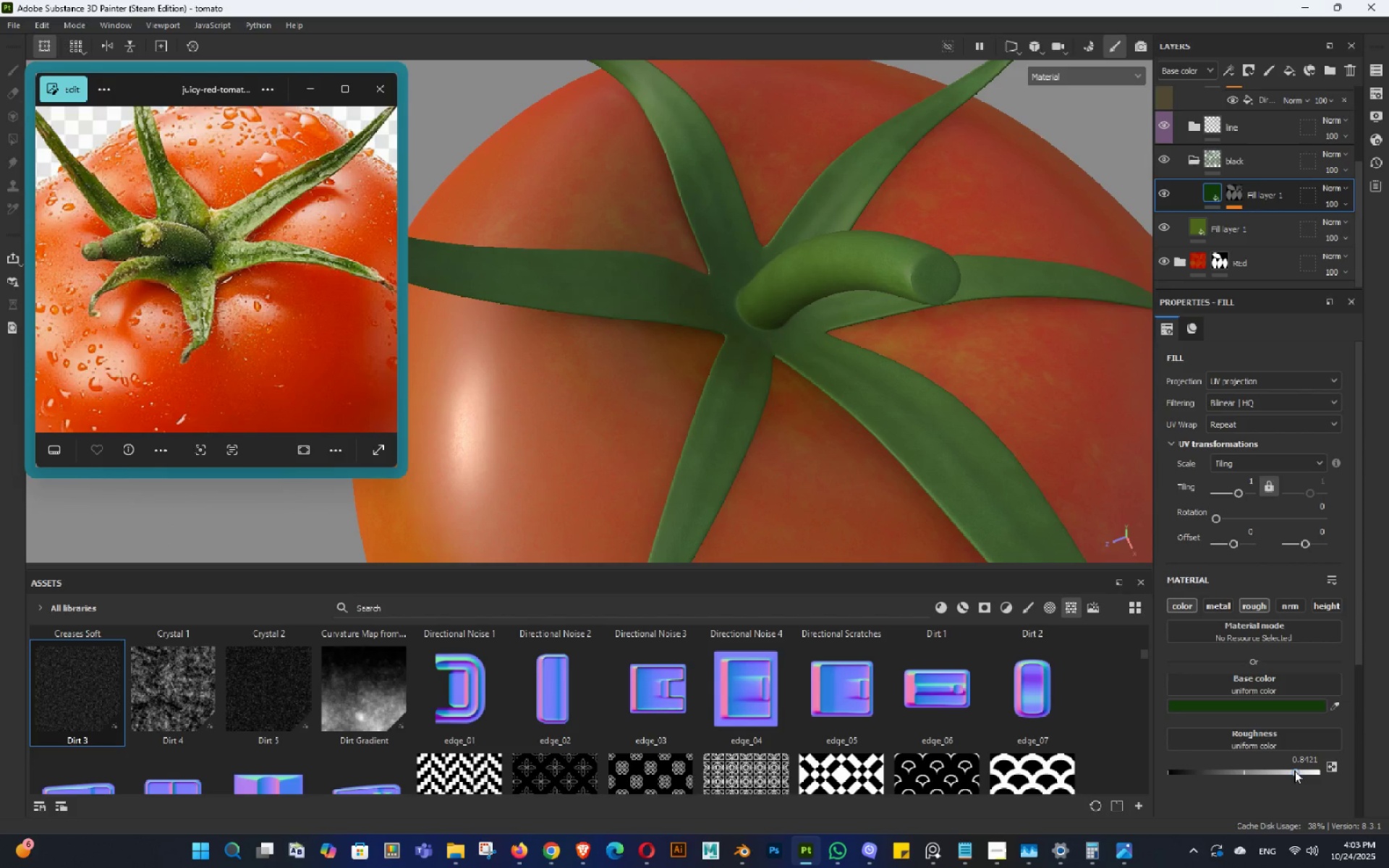 
wait(5.07)
 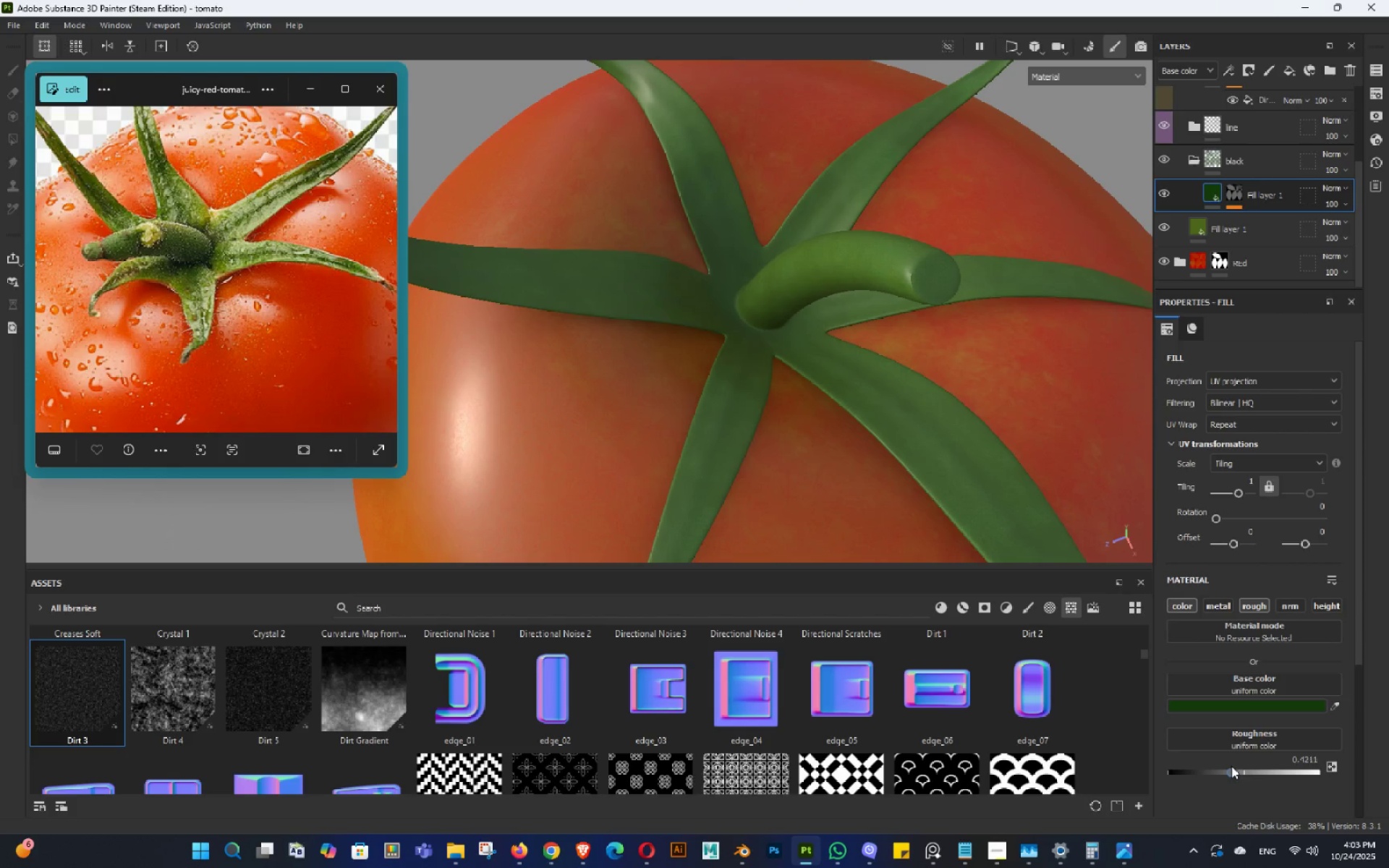 
left_click([1275, 776])
 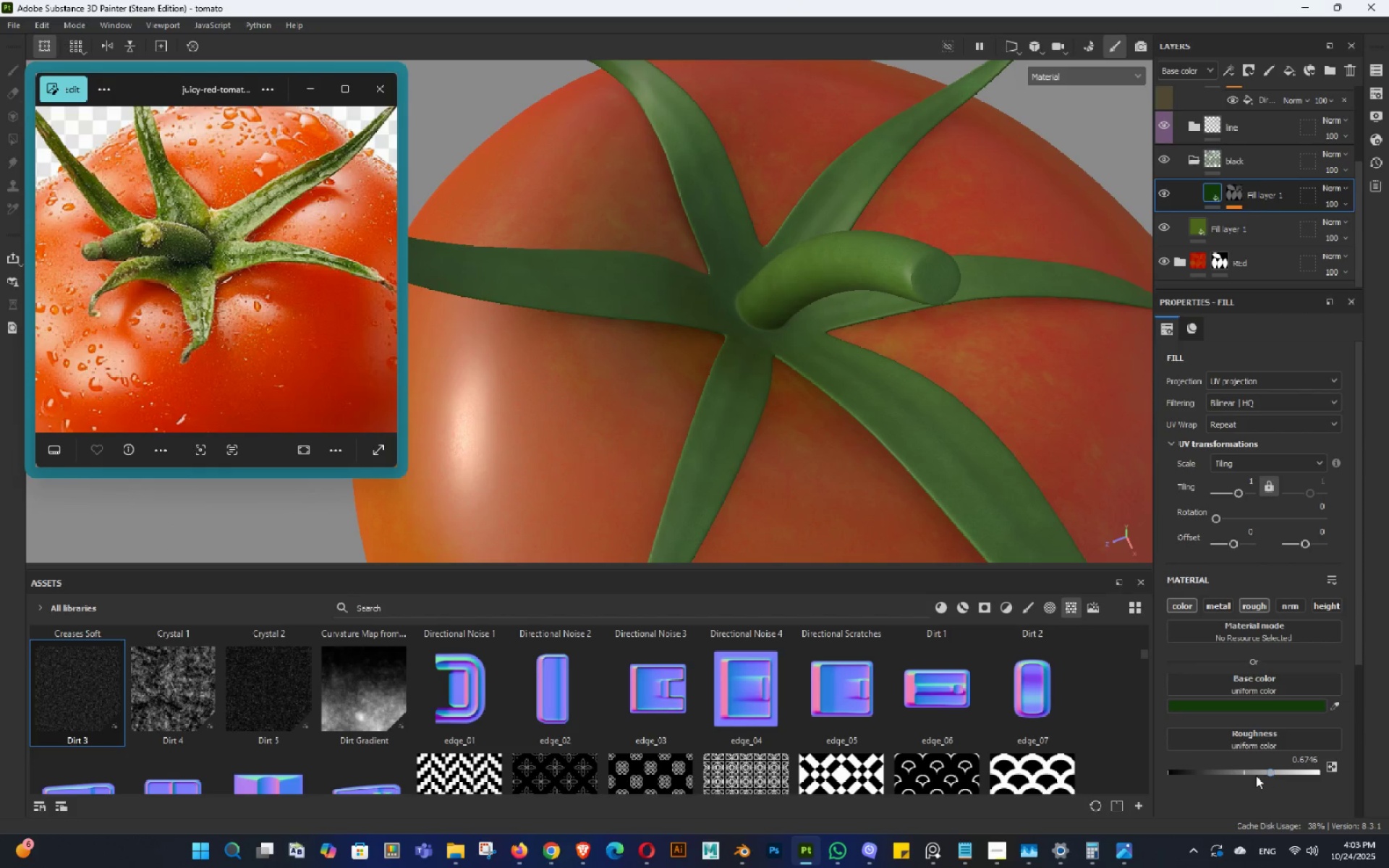 
double_click([1256, 775])
 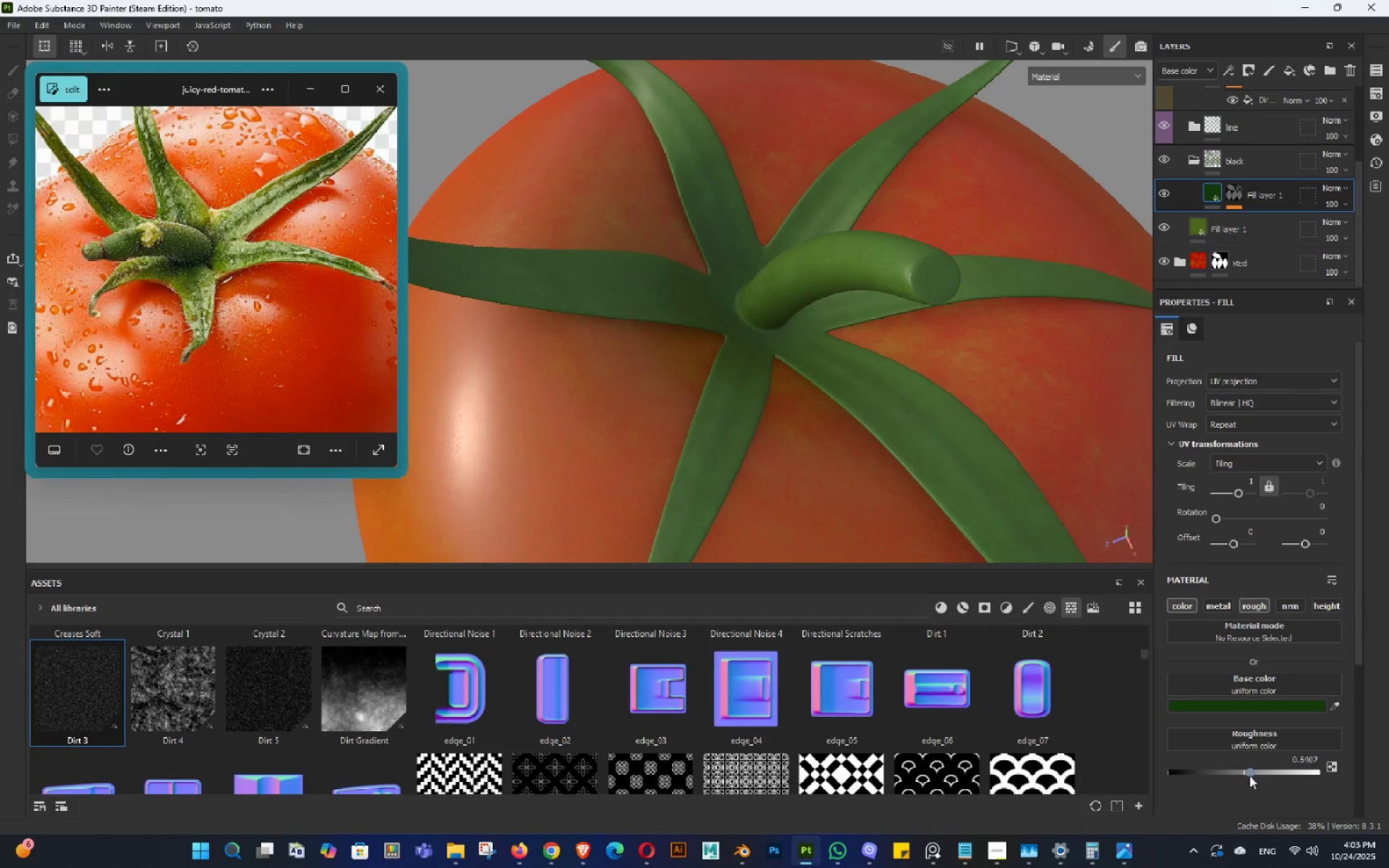 
left_click([1249, 775])
 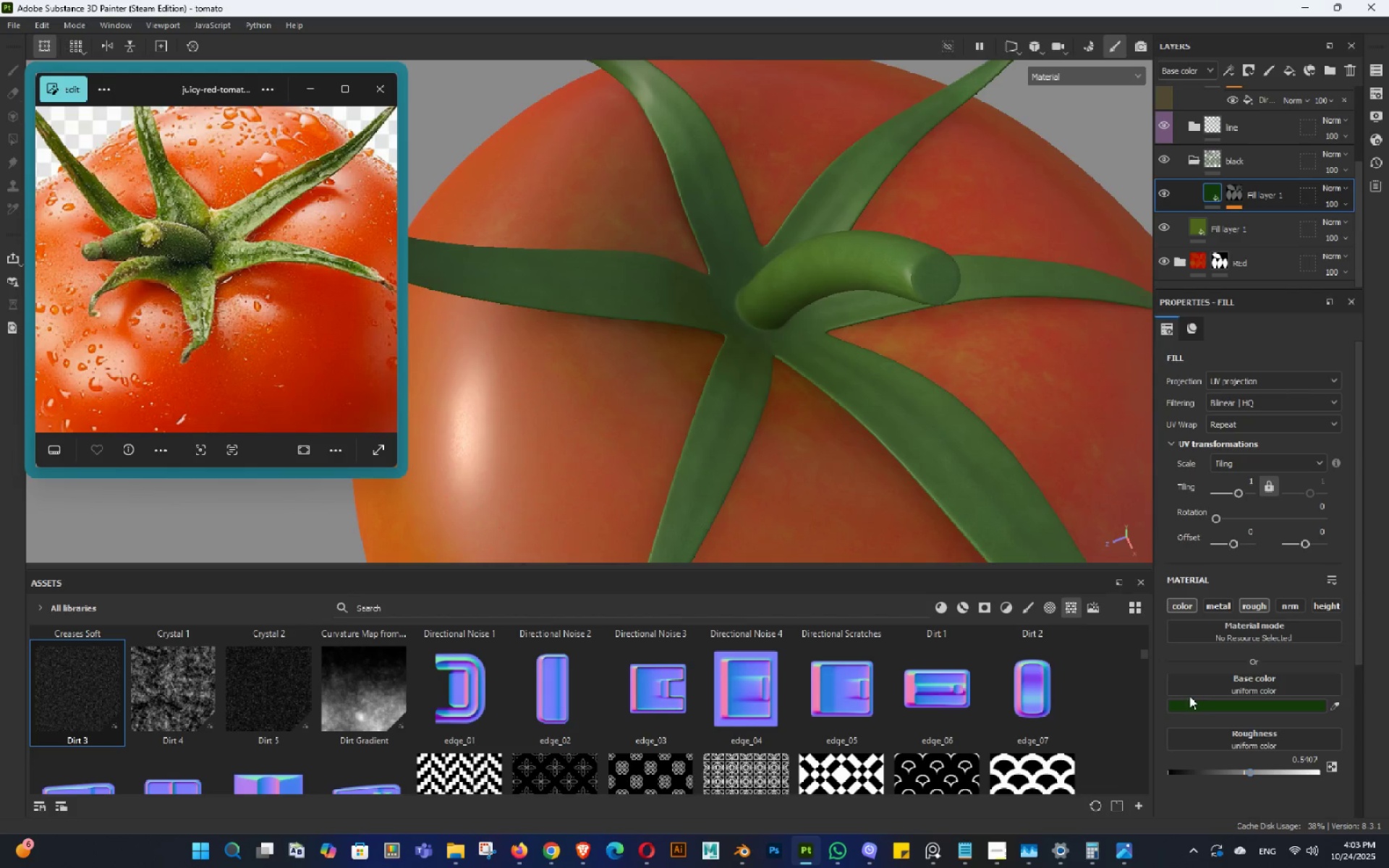 
hold_key(key=AltLeft, duration=1.3)
 